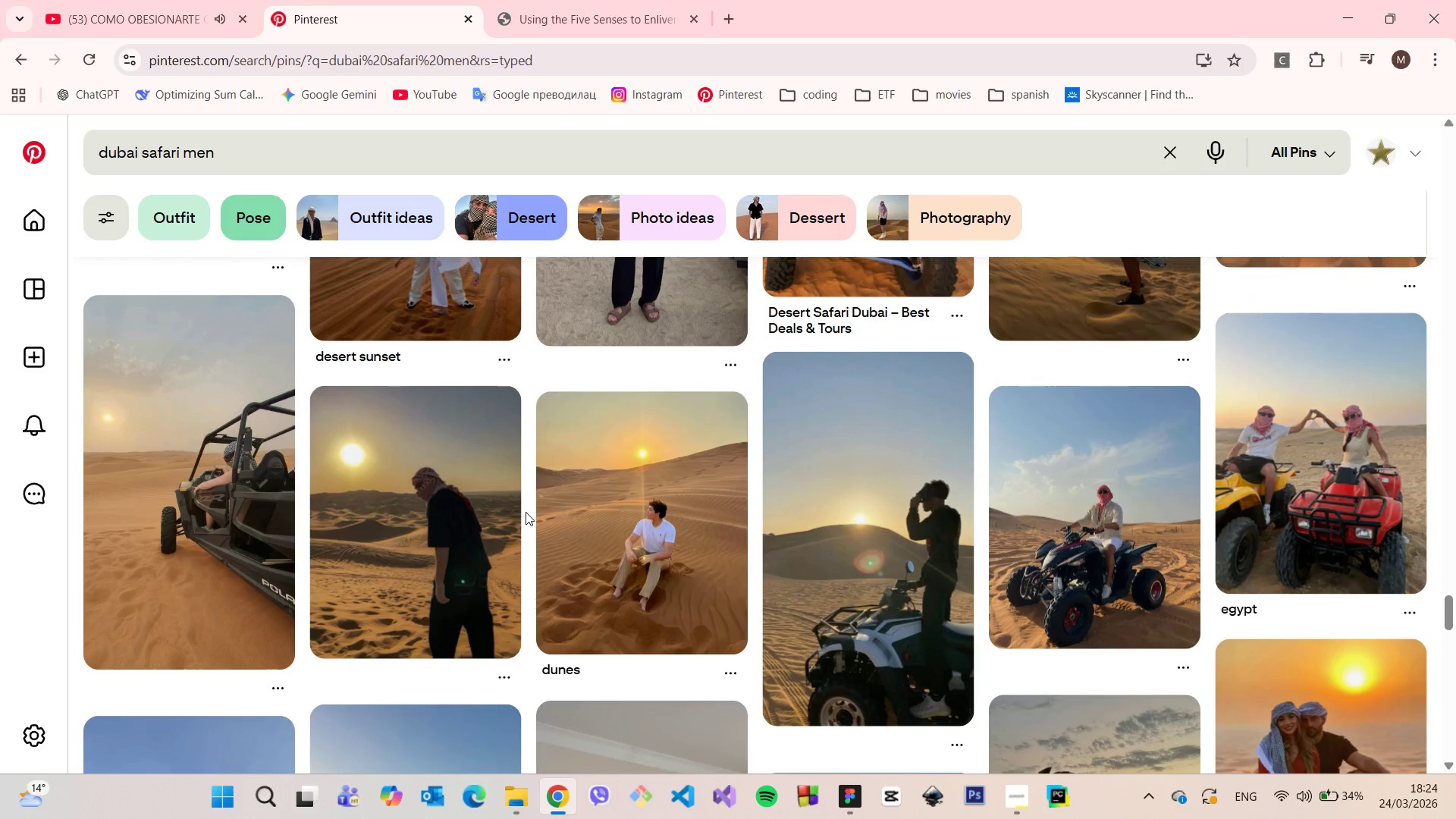 
scroll: coordinate [526, 512], scroll_direction: up, amount: 3.0
 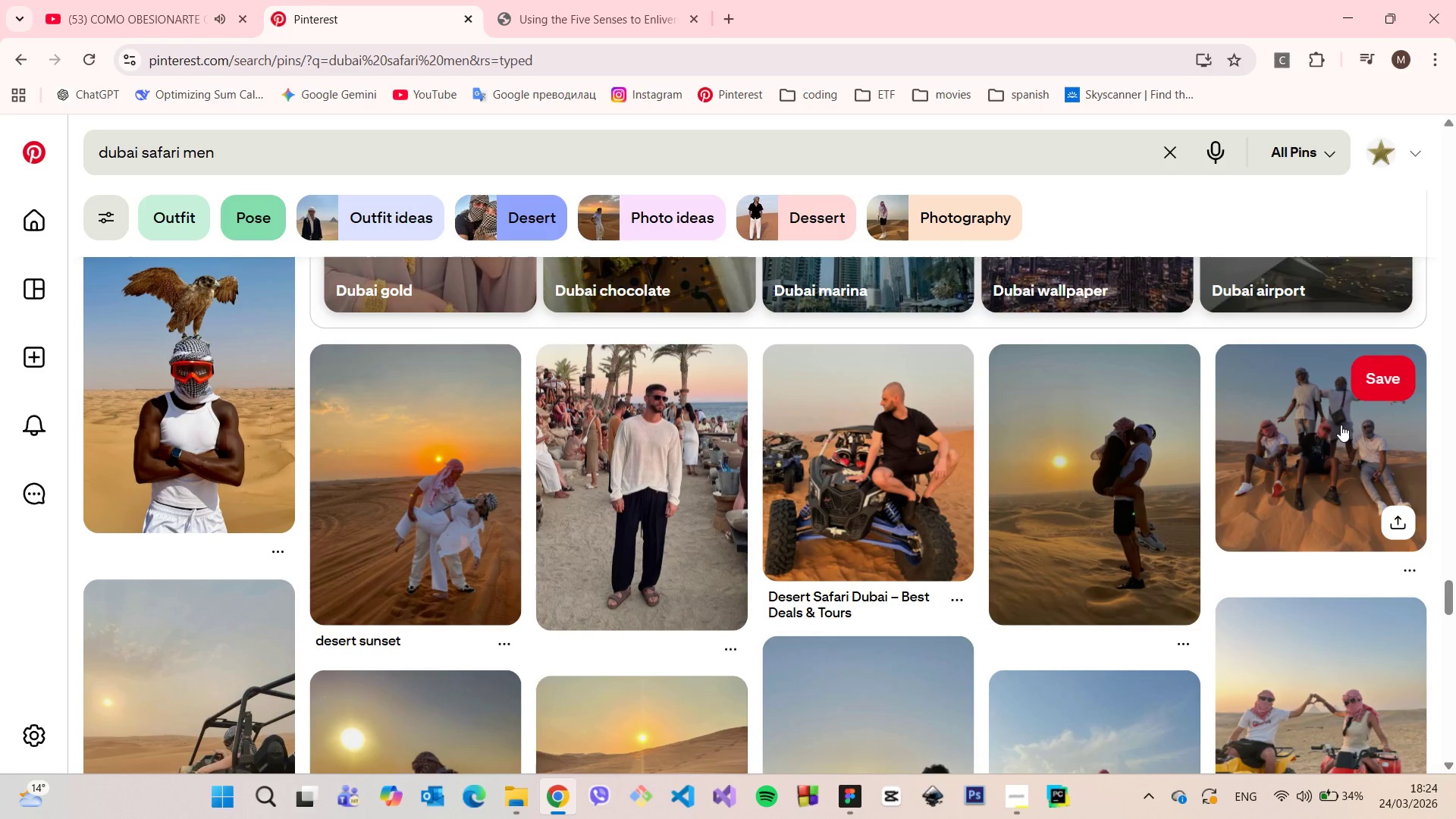 
left_click([1341, 425])
 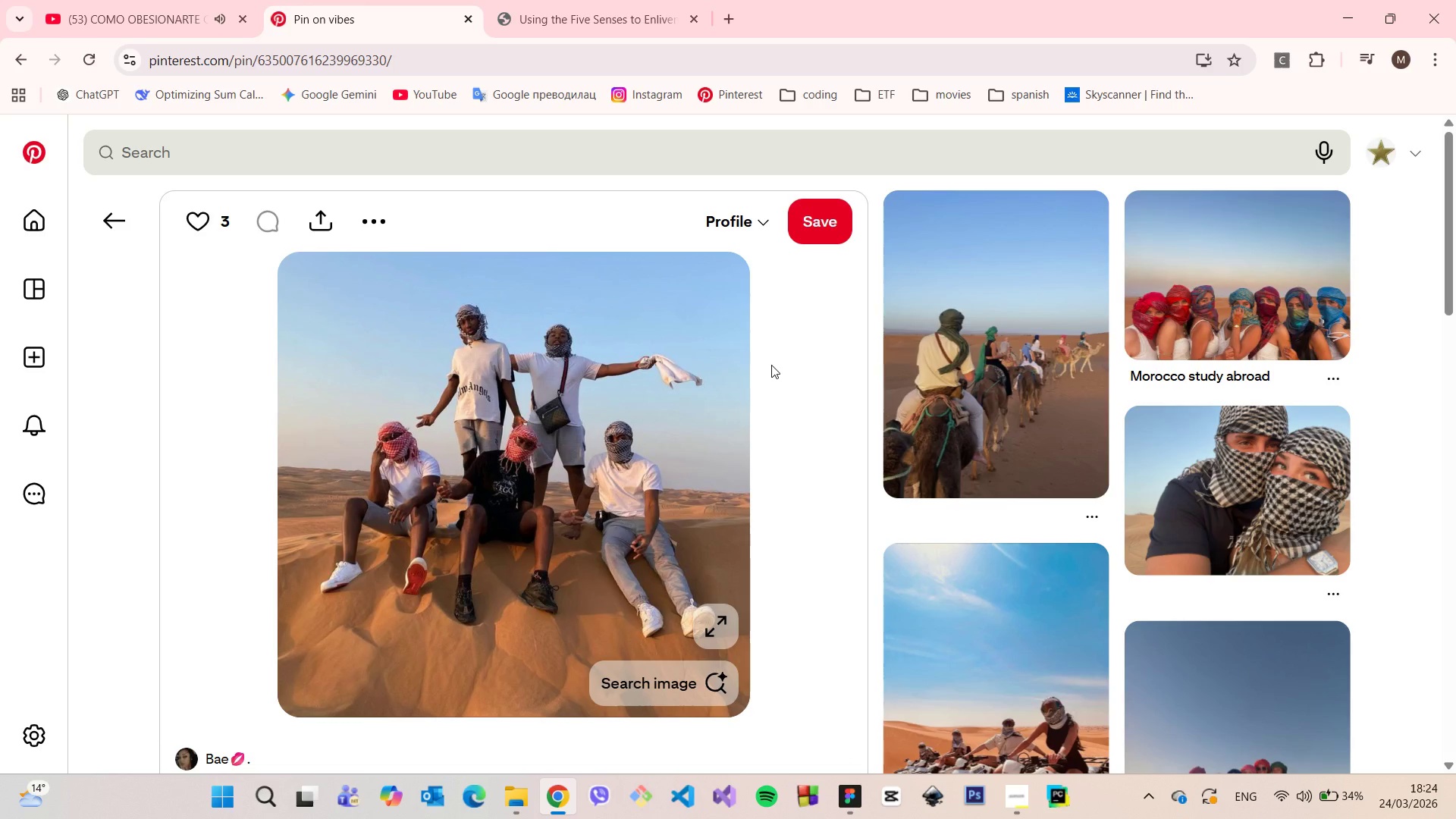 
scroll: coordinate [607, 291], scroll_direction: down, amount: 9.0
 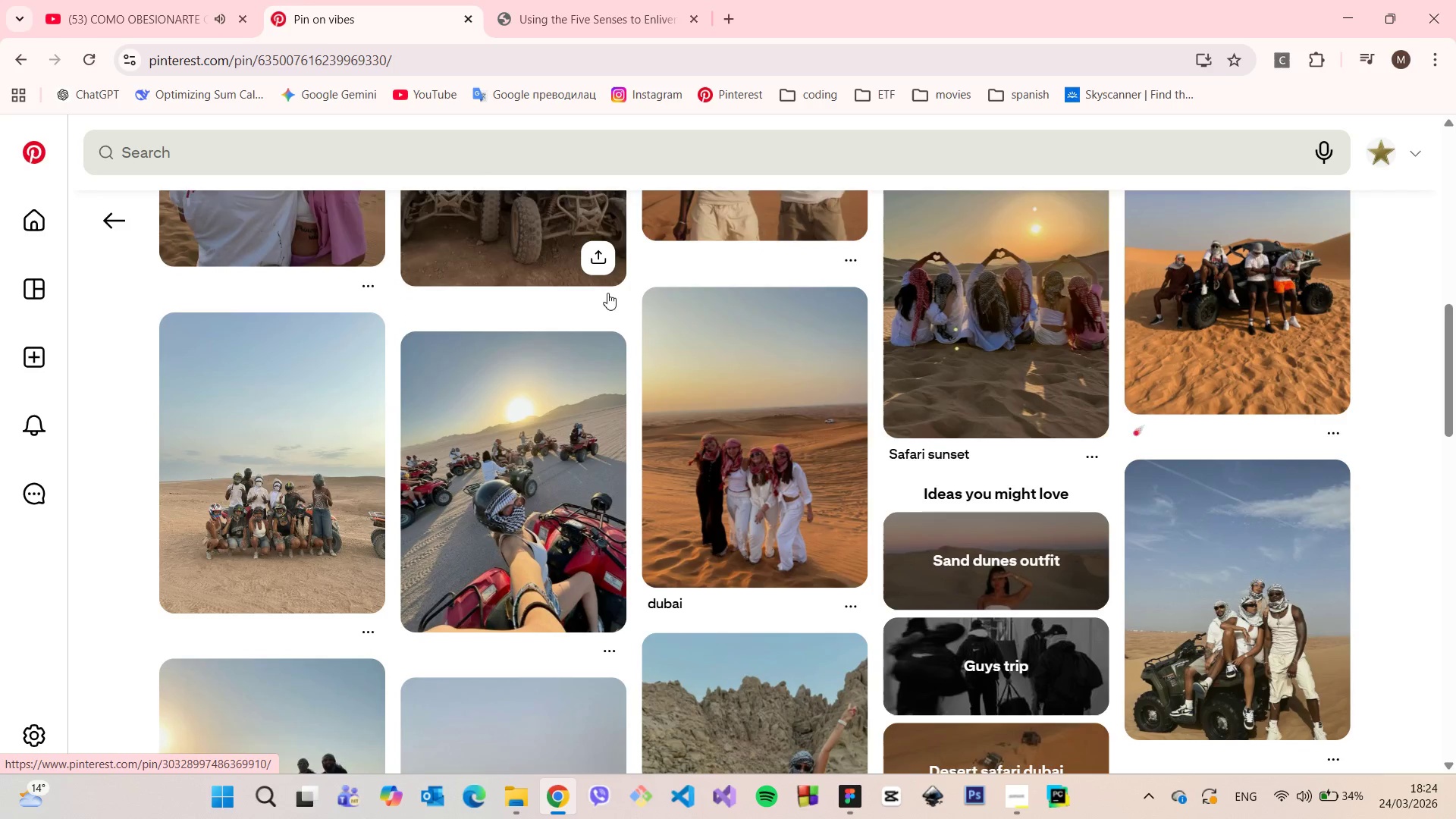 
scroll: coordinate [607, 293], scroll_direction: down, amount: 2.0
 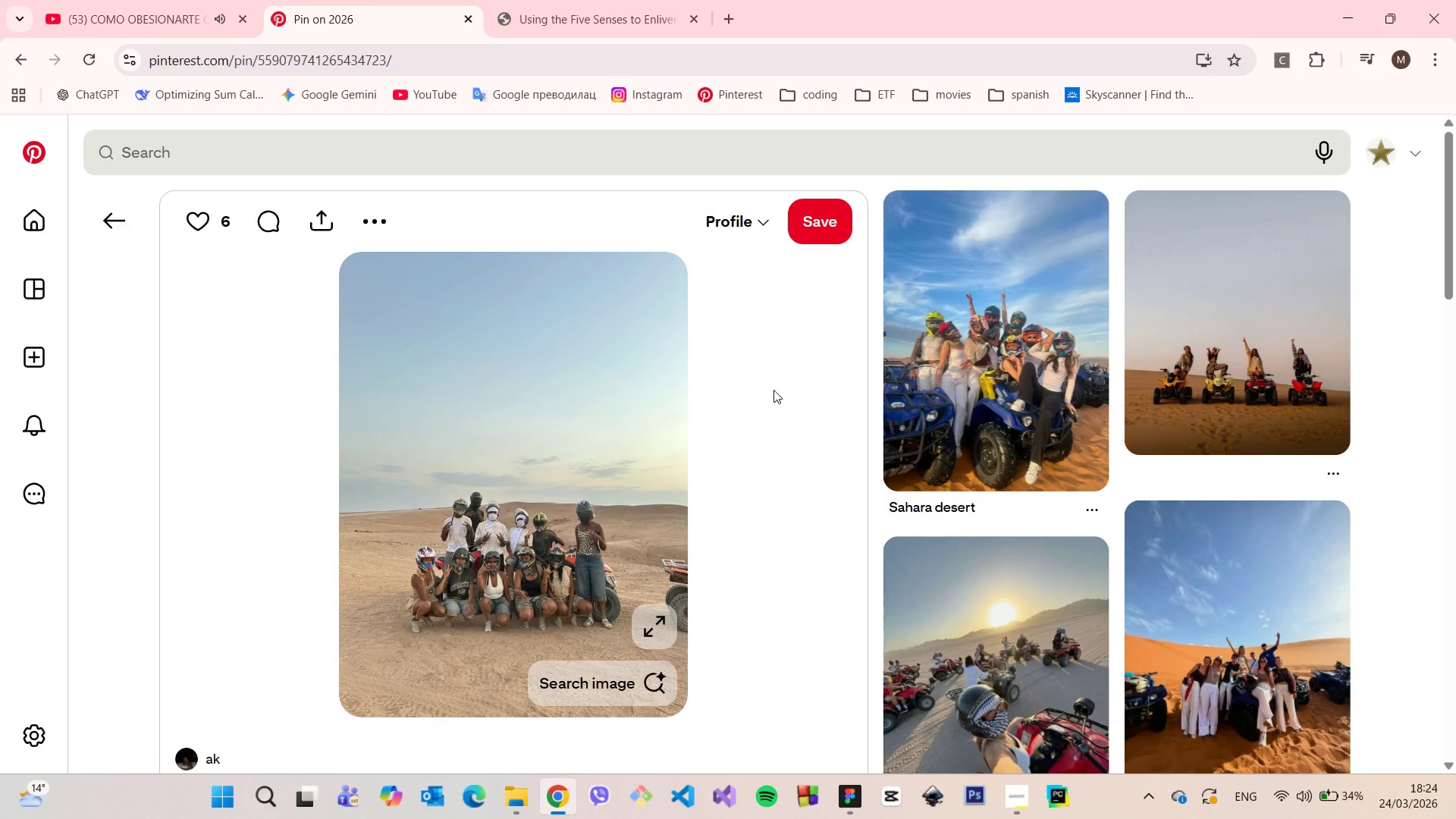 
wait(6.76)
 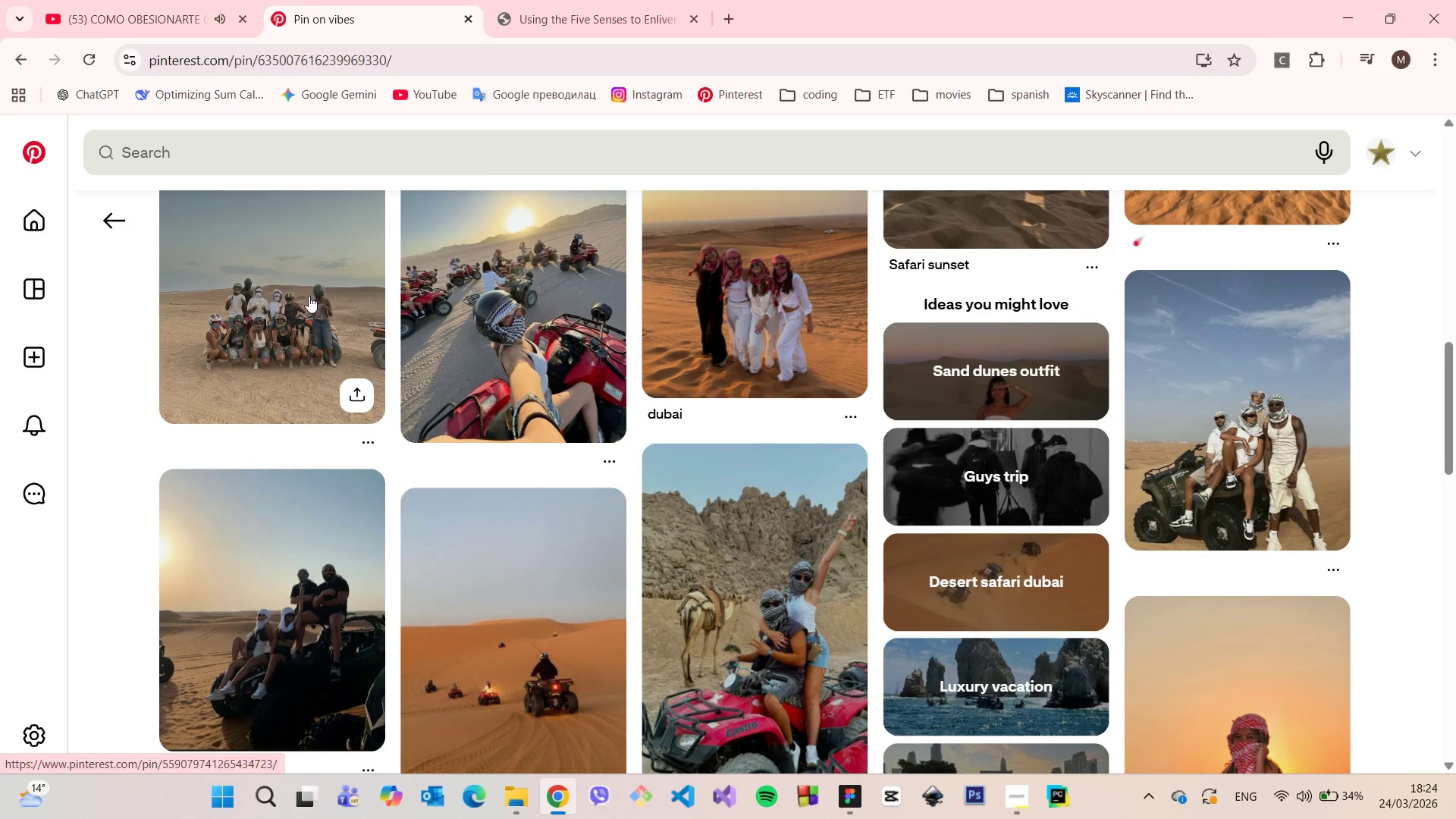 
scroll: coordinate [771, 392], scroll_direction: down, amount: 2.0
 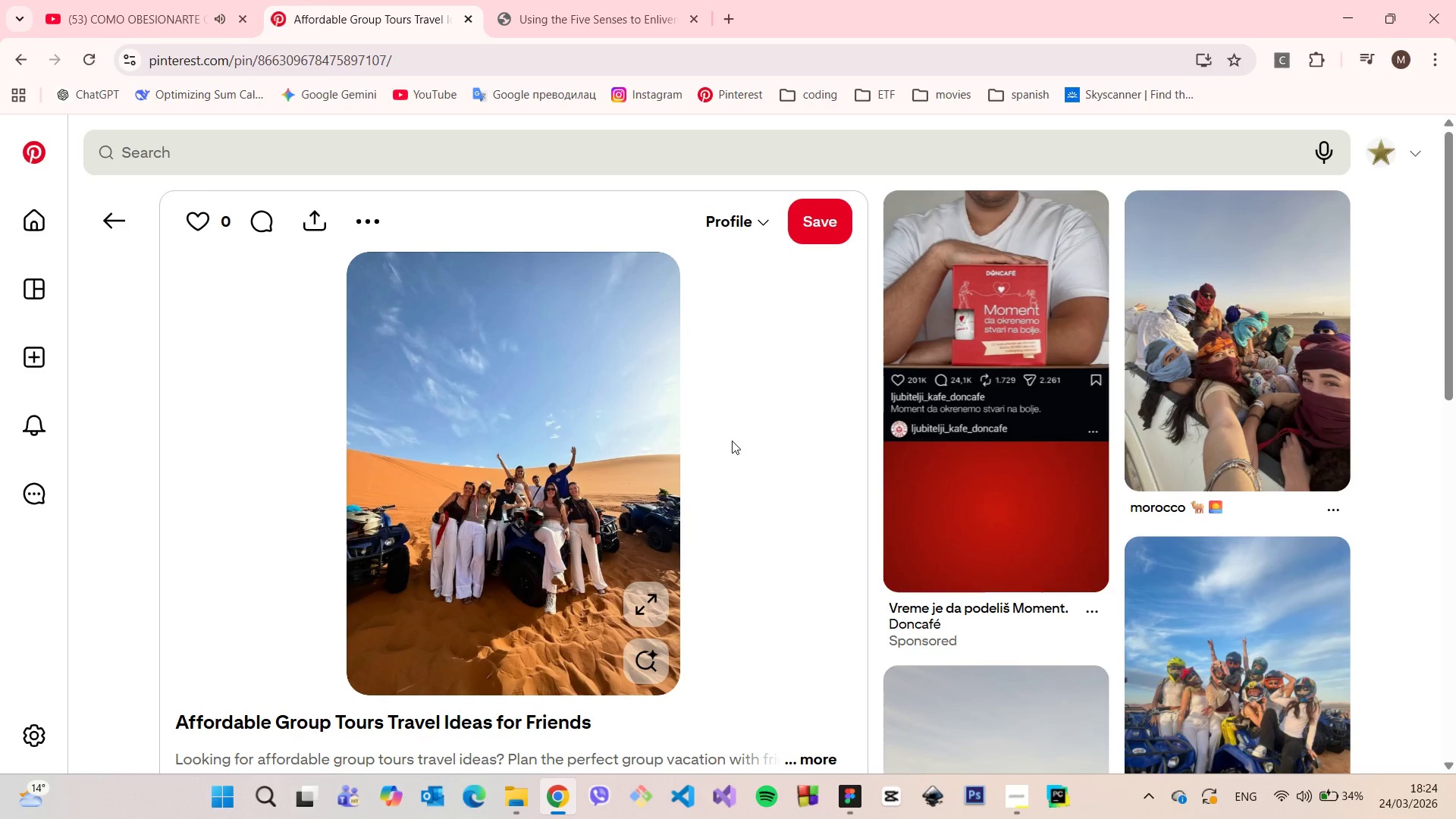 
right_click([504, 464])
 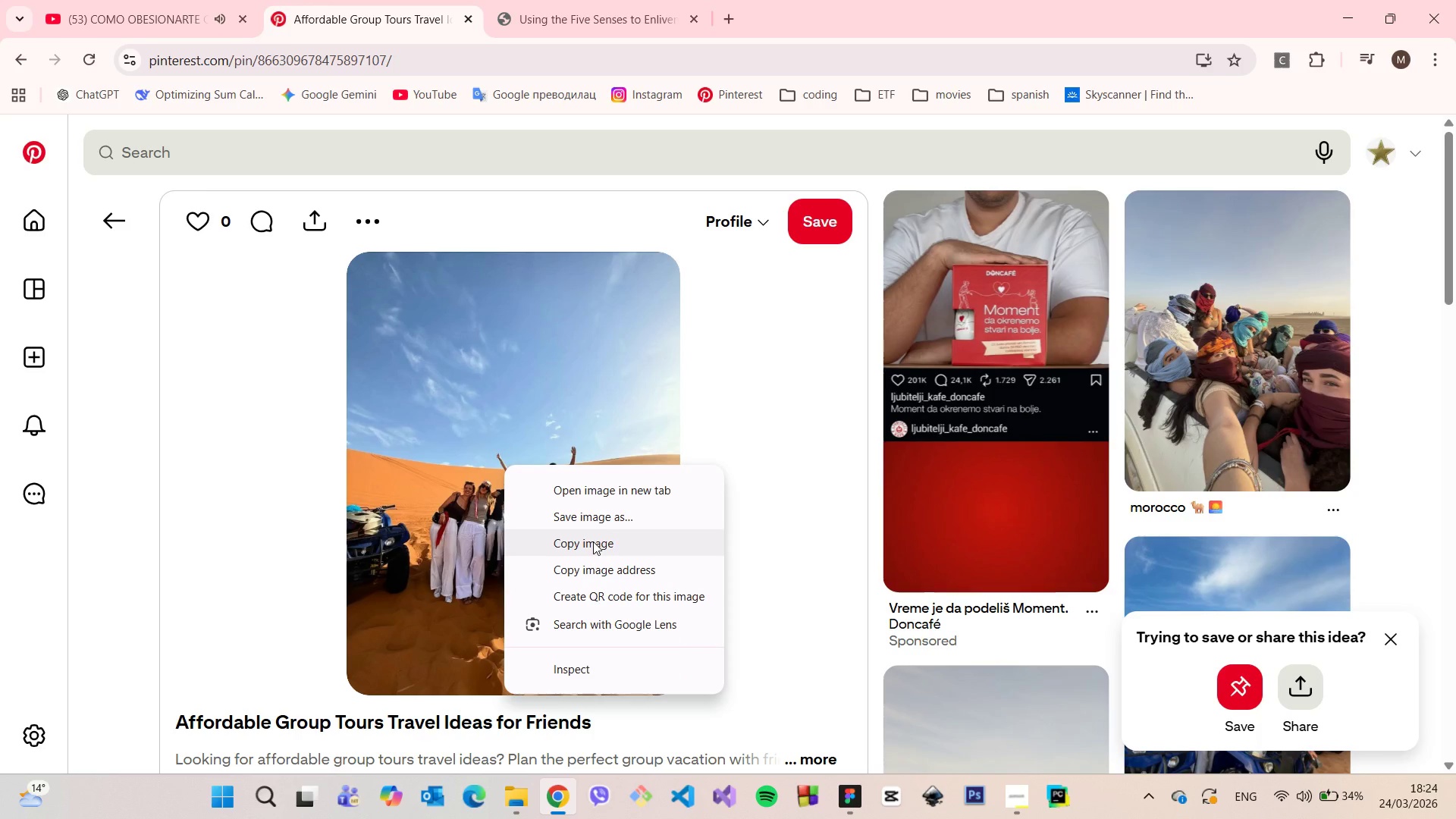 
left_click([593, 541])
 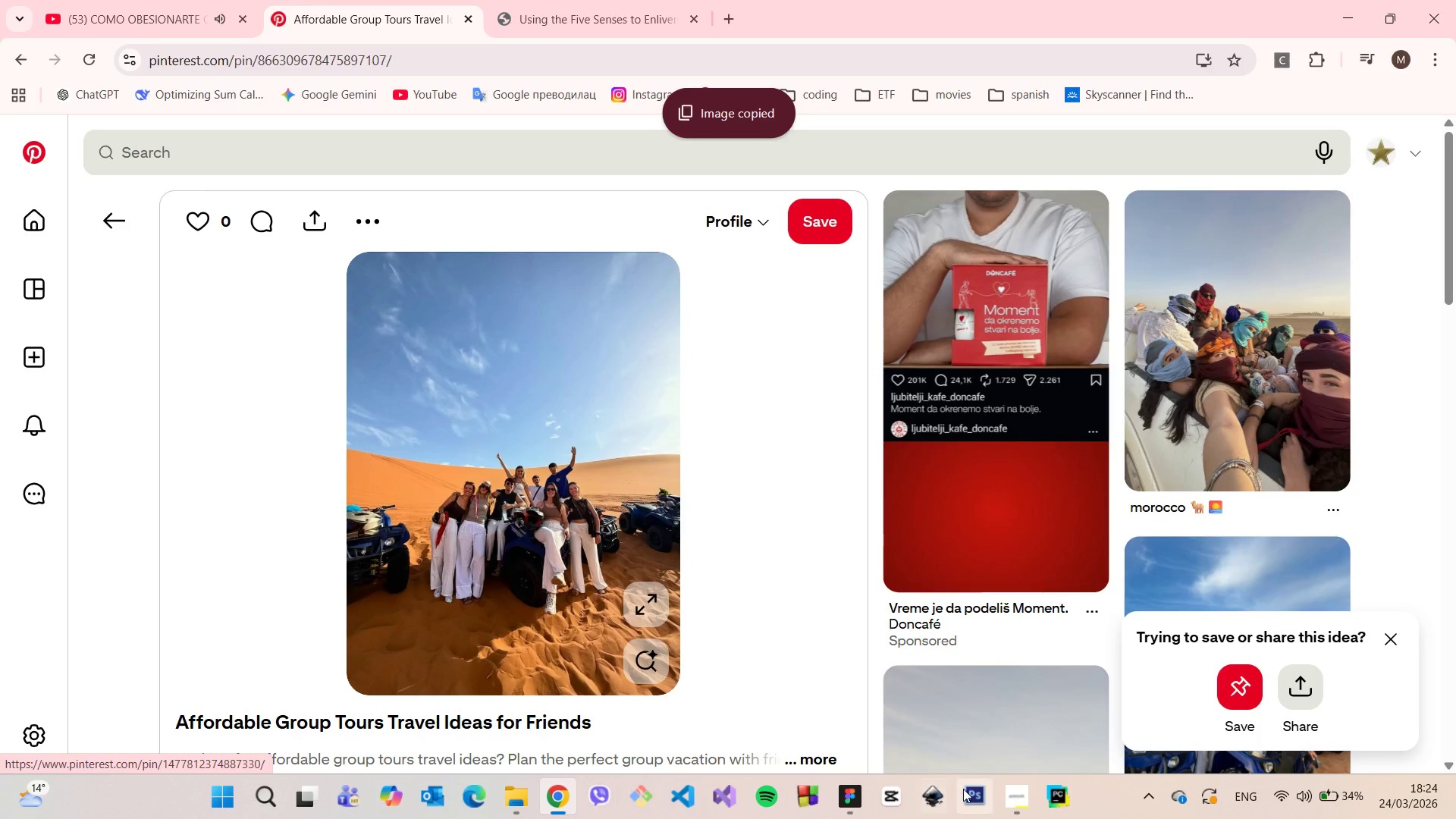 
left_click([852, 795])
 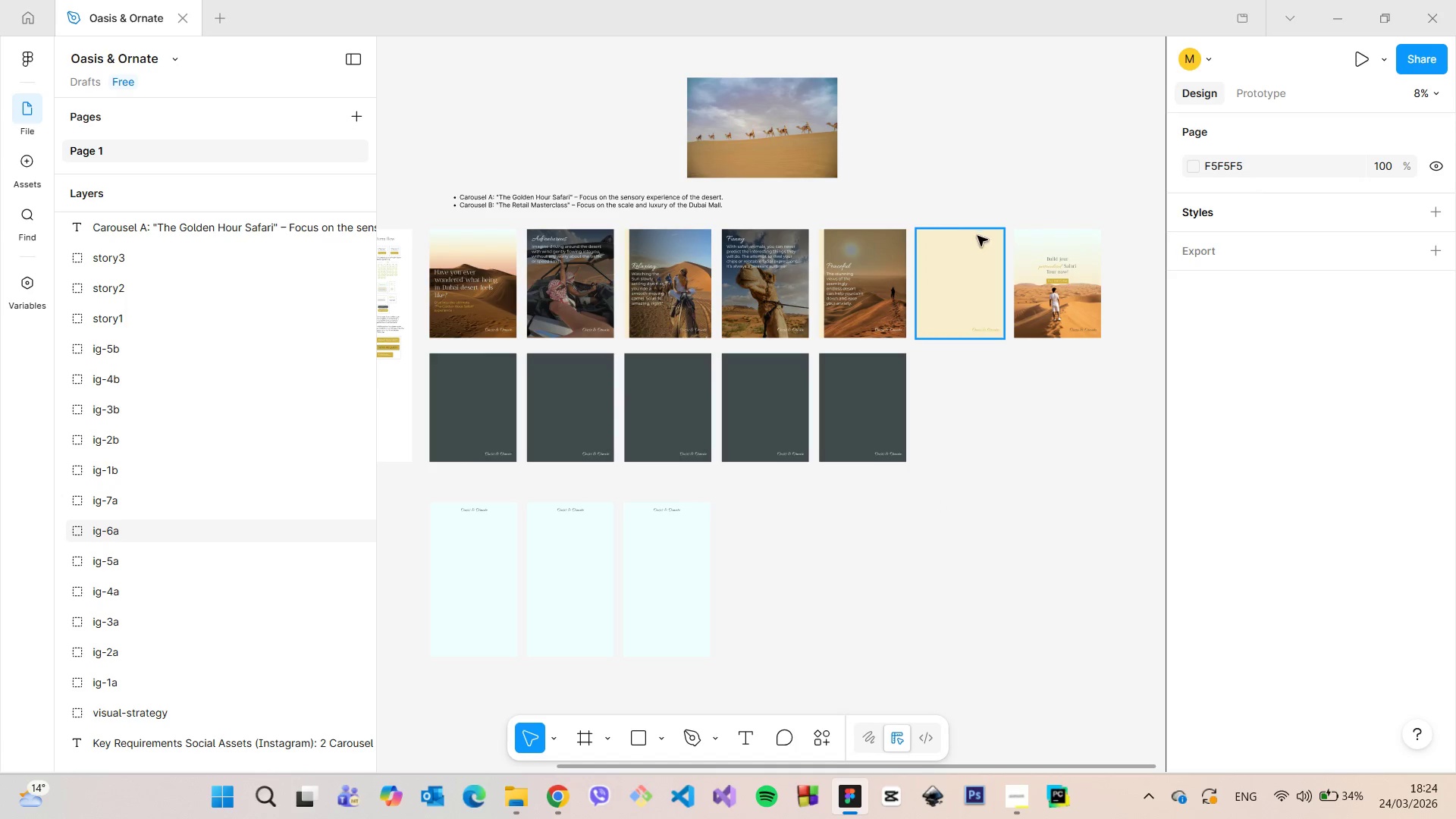 
scroll: coordinate [991, 226], scroll_direction: up, amount: 6.0
 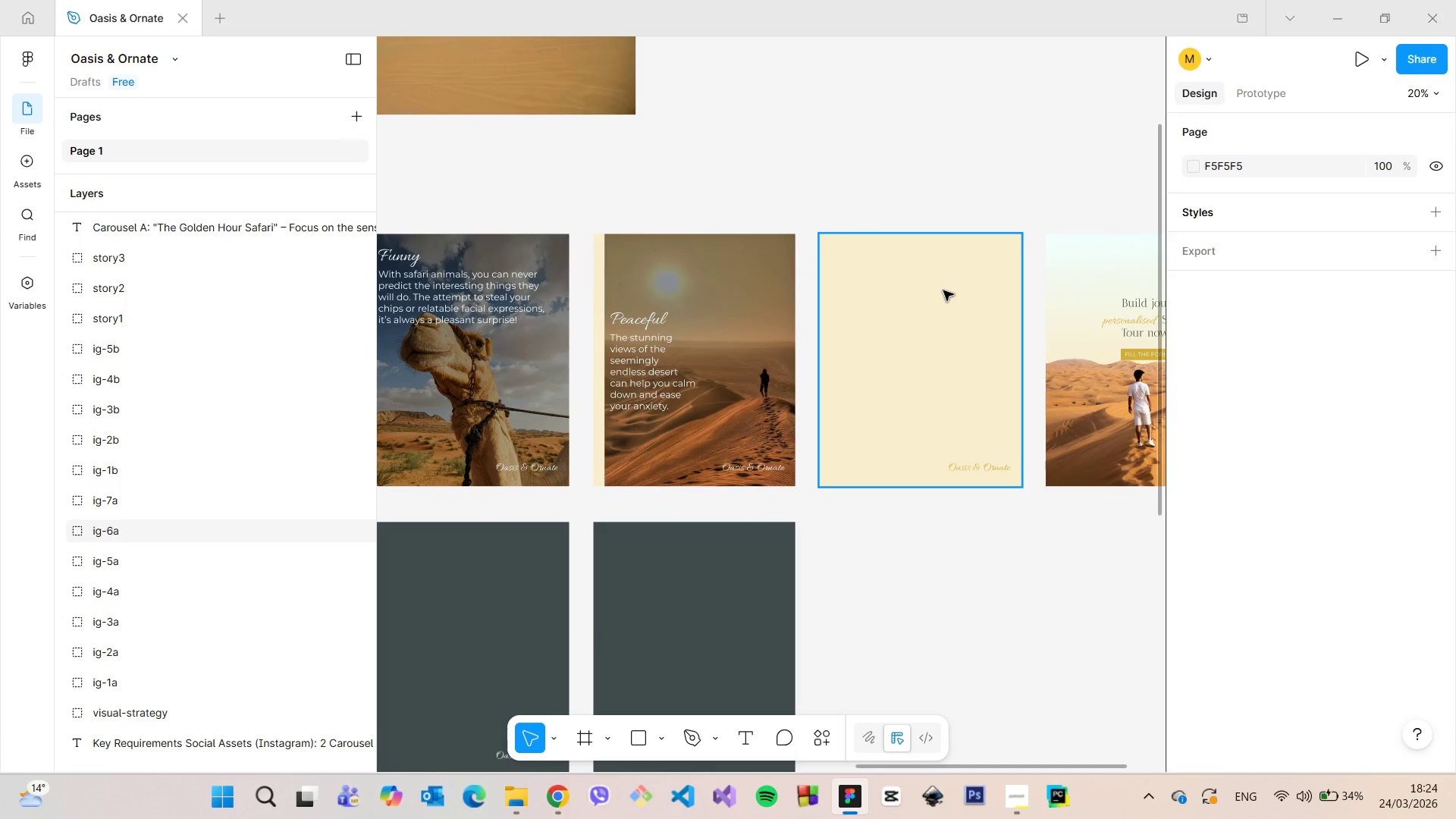 
left_click([943, 290])
 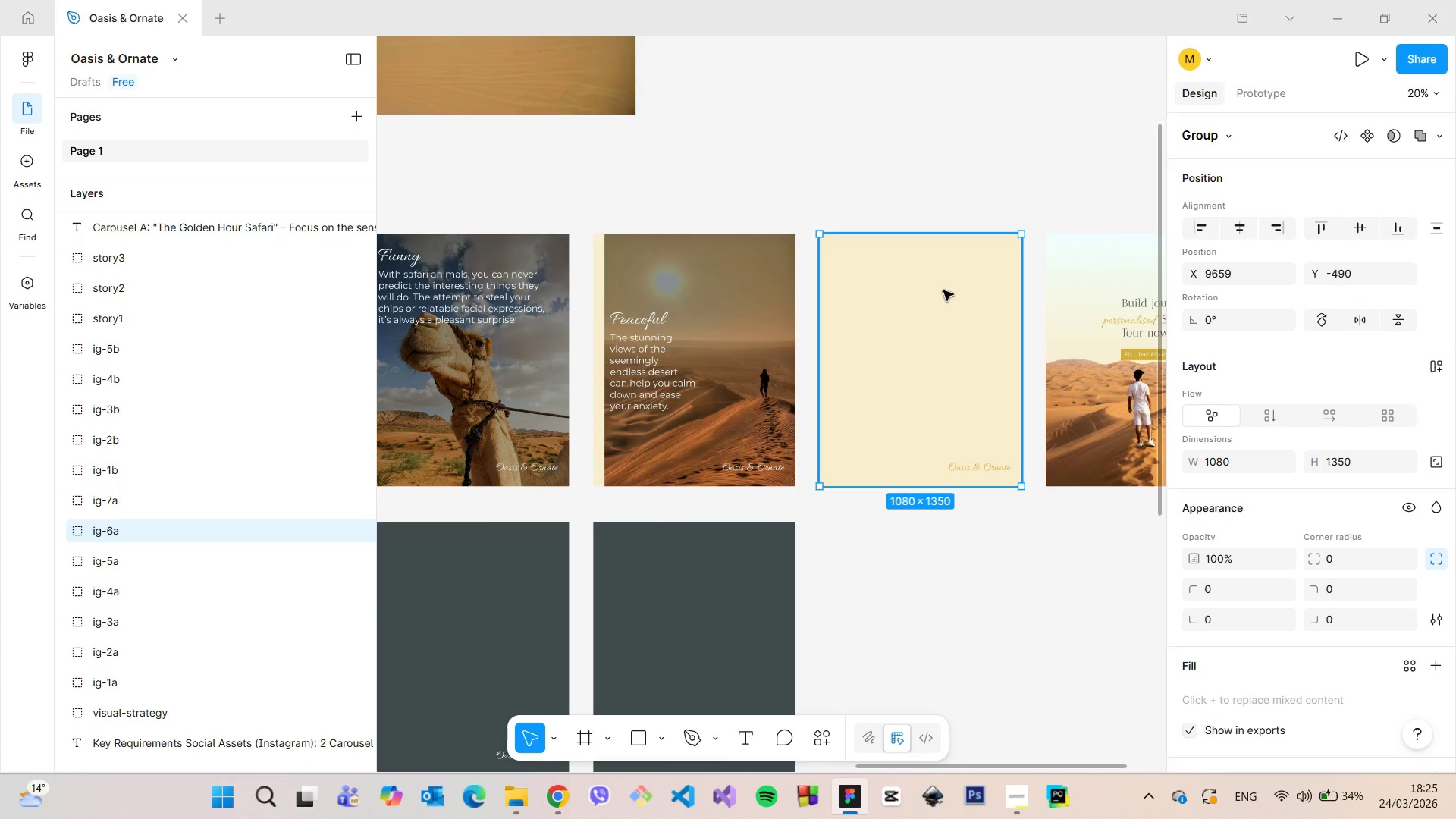 
key(Control+V)
 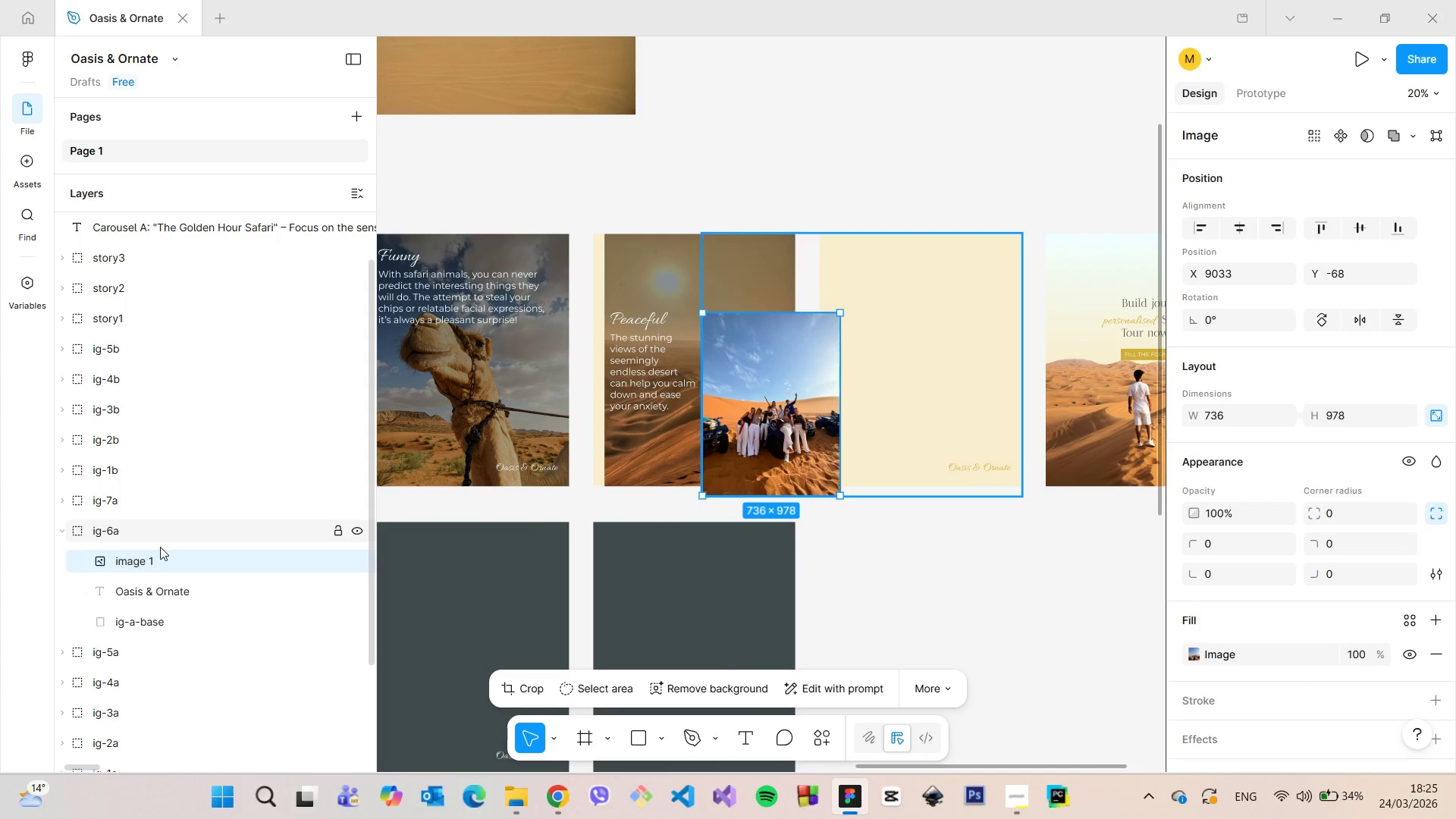 
left_click_drag(start_coordinate=[141, 557], to_coordinate=[133, 504])
 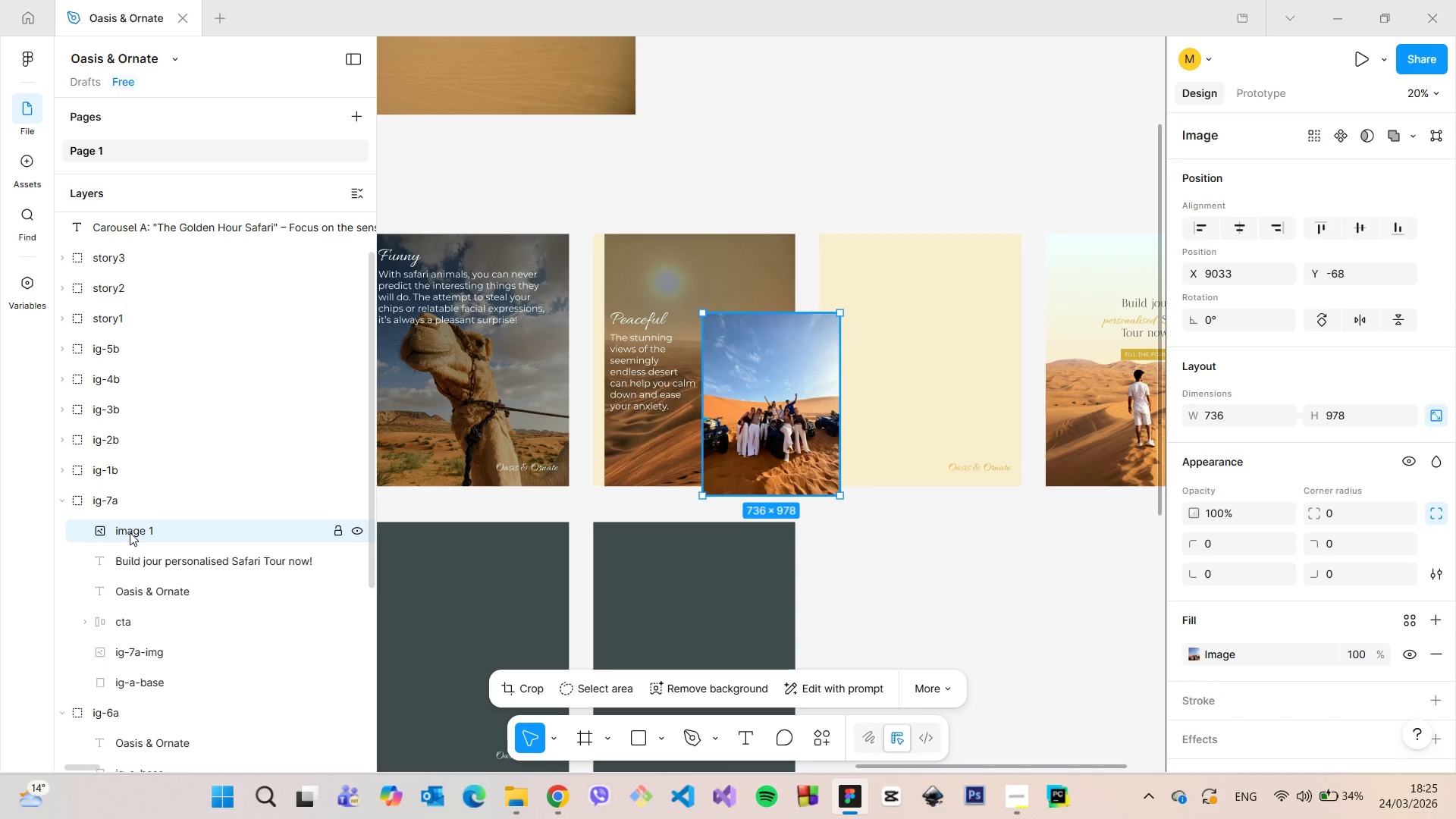 
double_click([130, 532])
 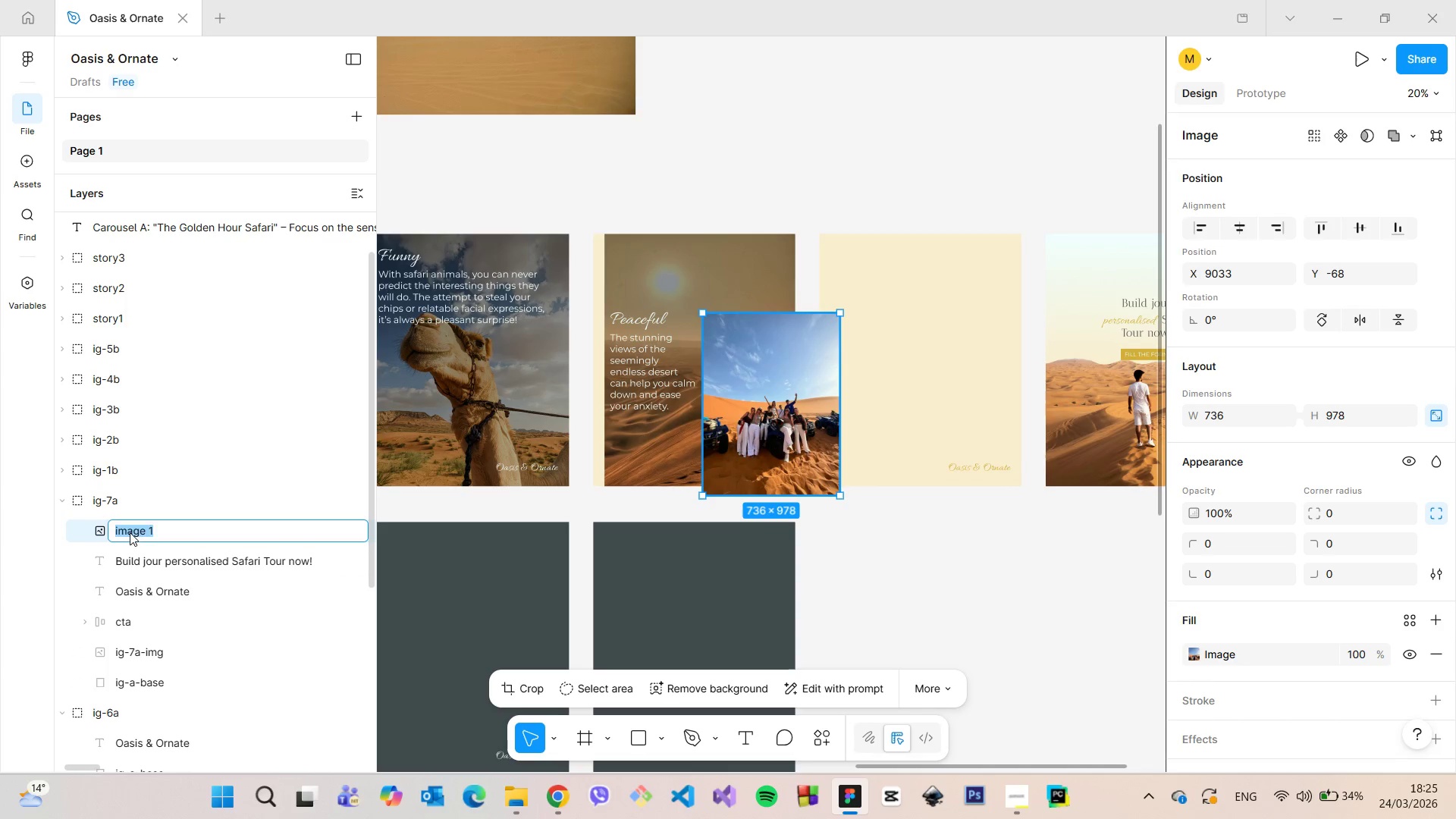 
type(ig-7a-img)
 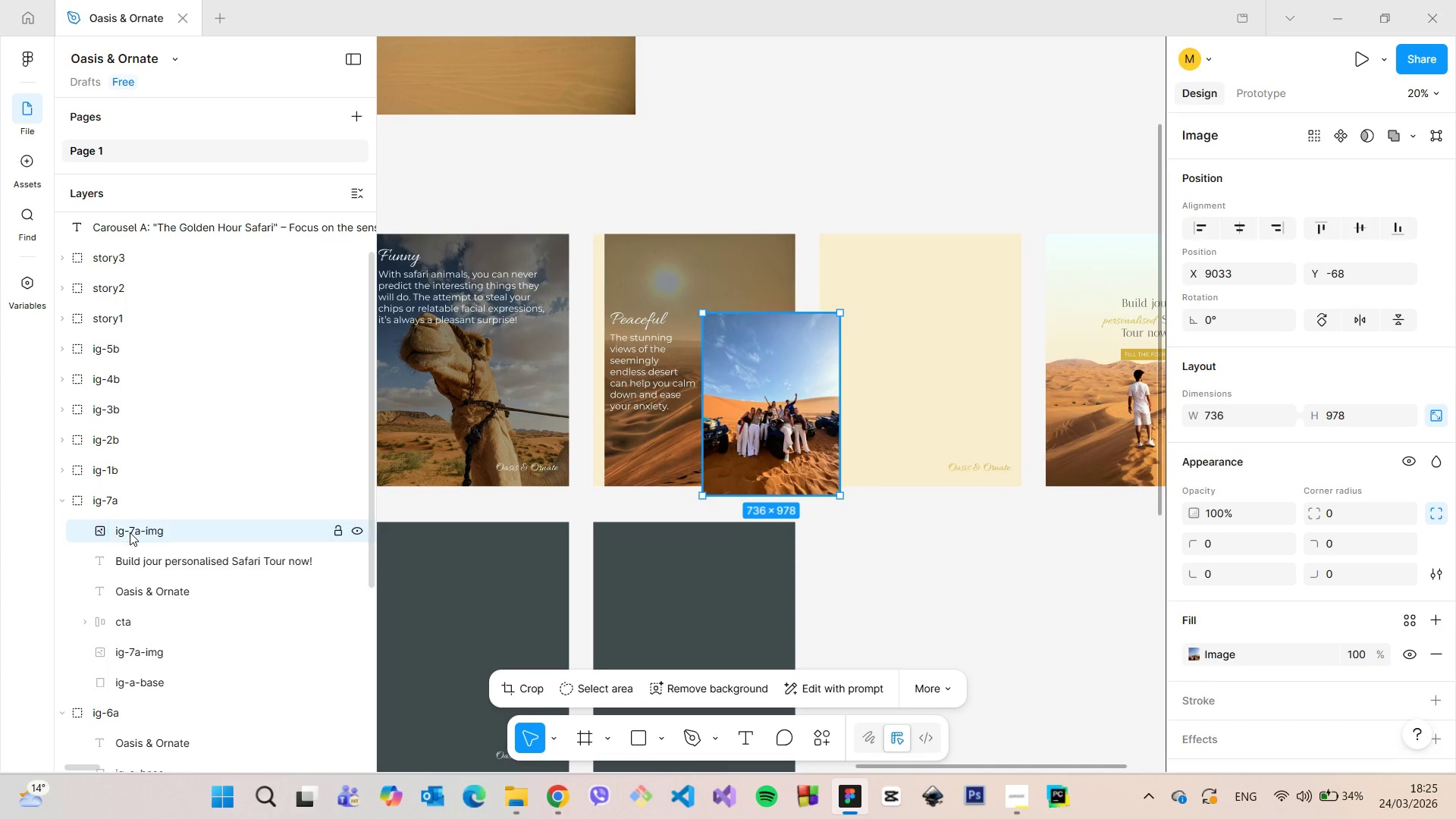 
key(Enter)
 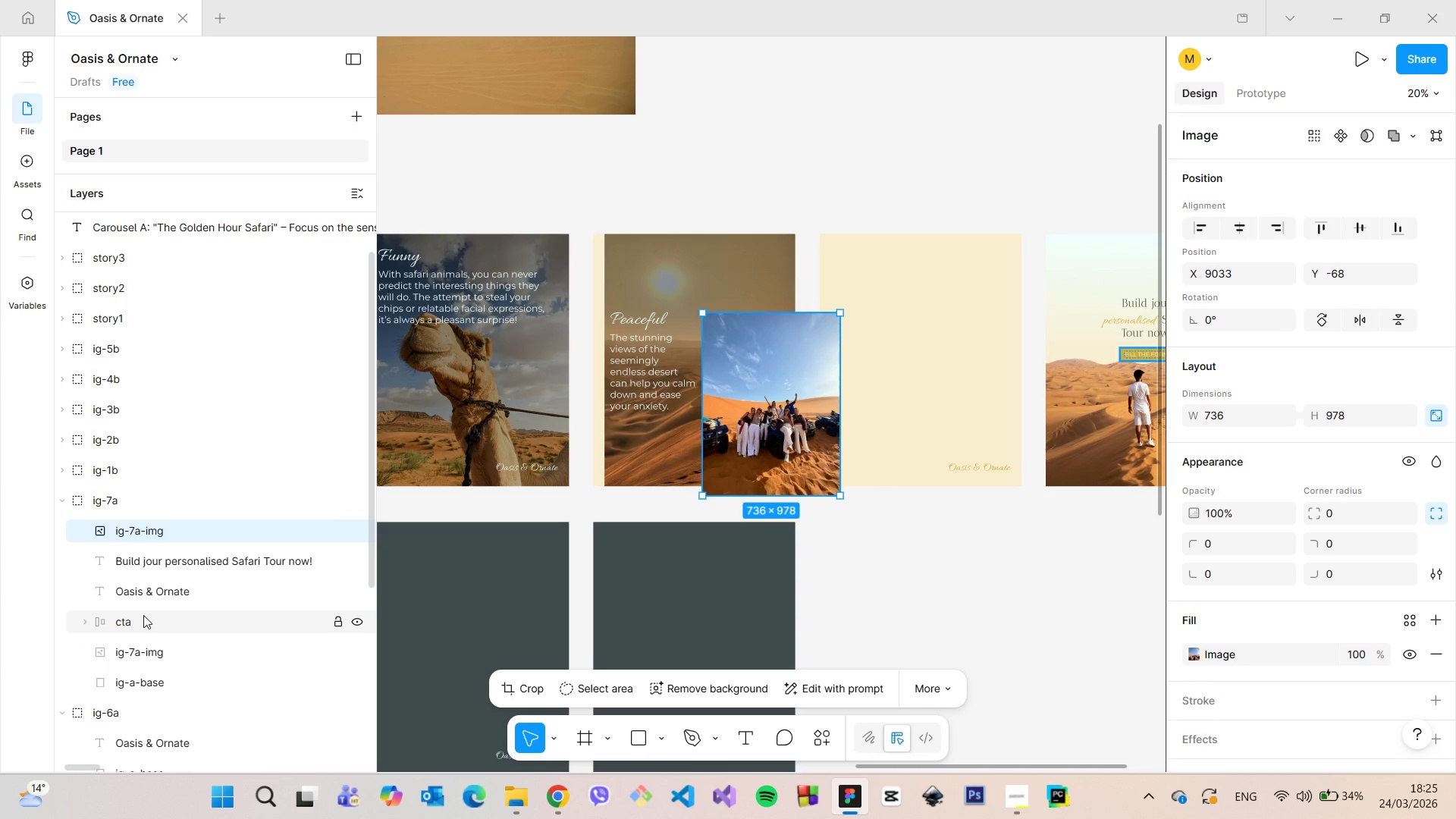 
left_click_drag(start_coordinate=[137, 532], to_coordinate=[160, 722])
 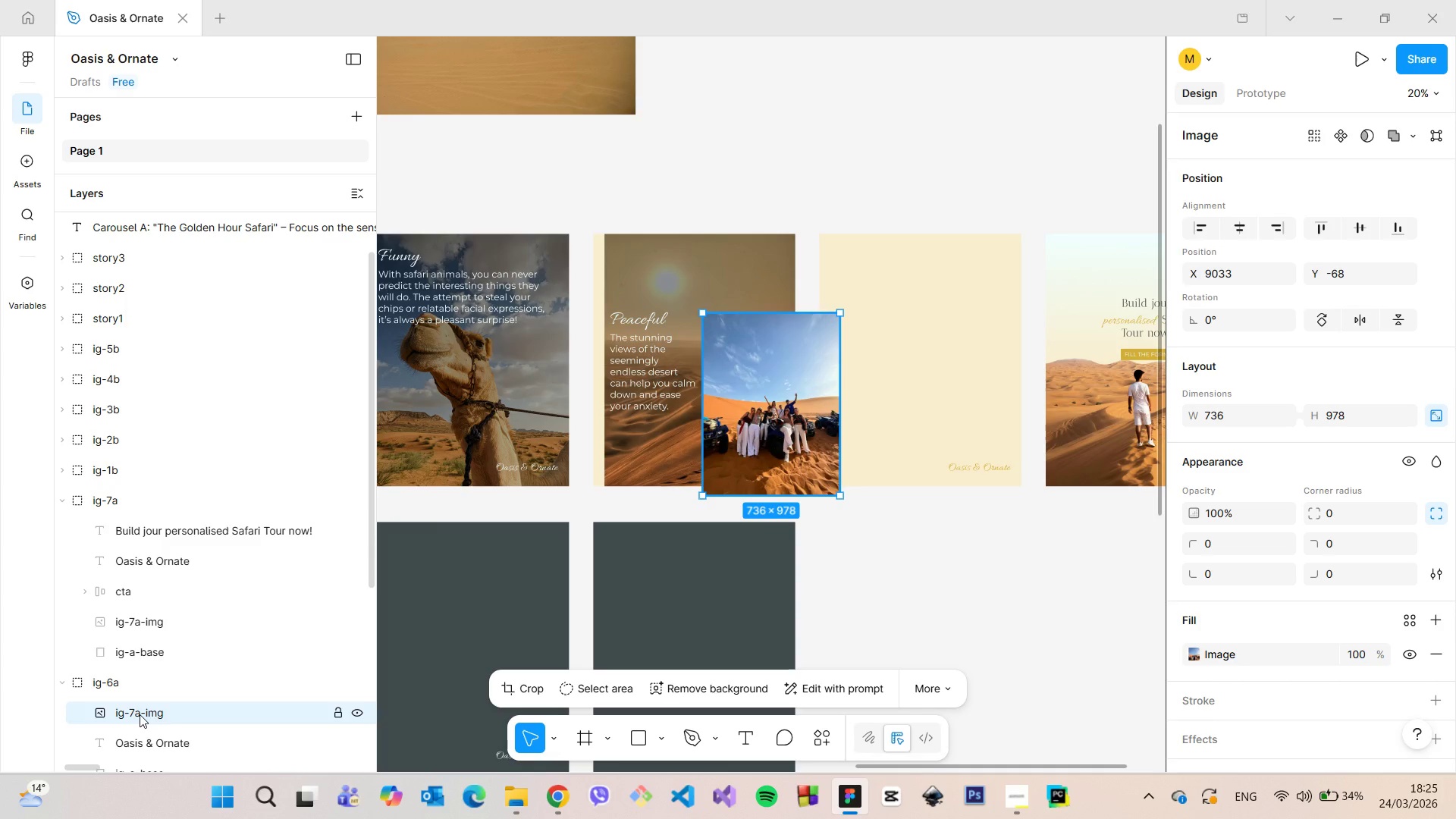 
double_click([140, 714])
 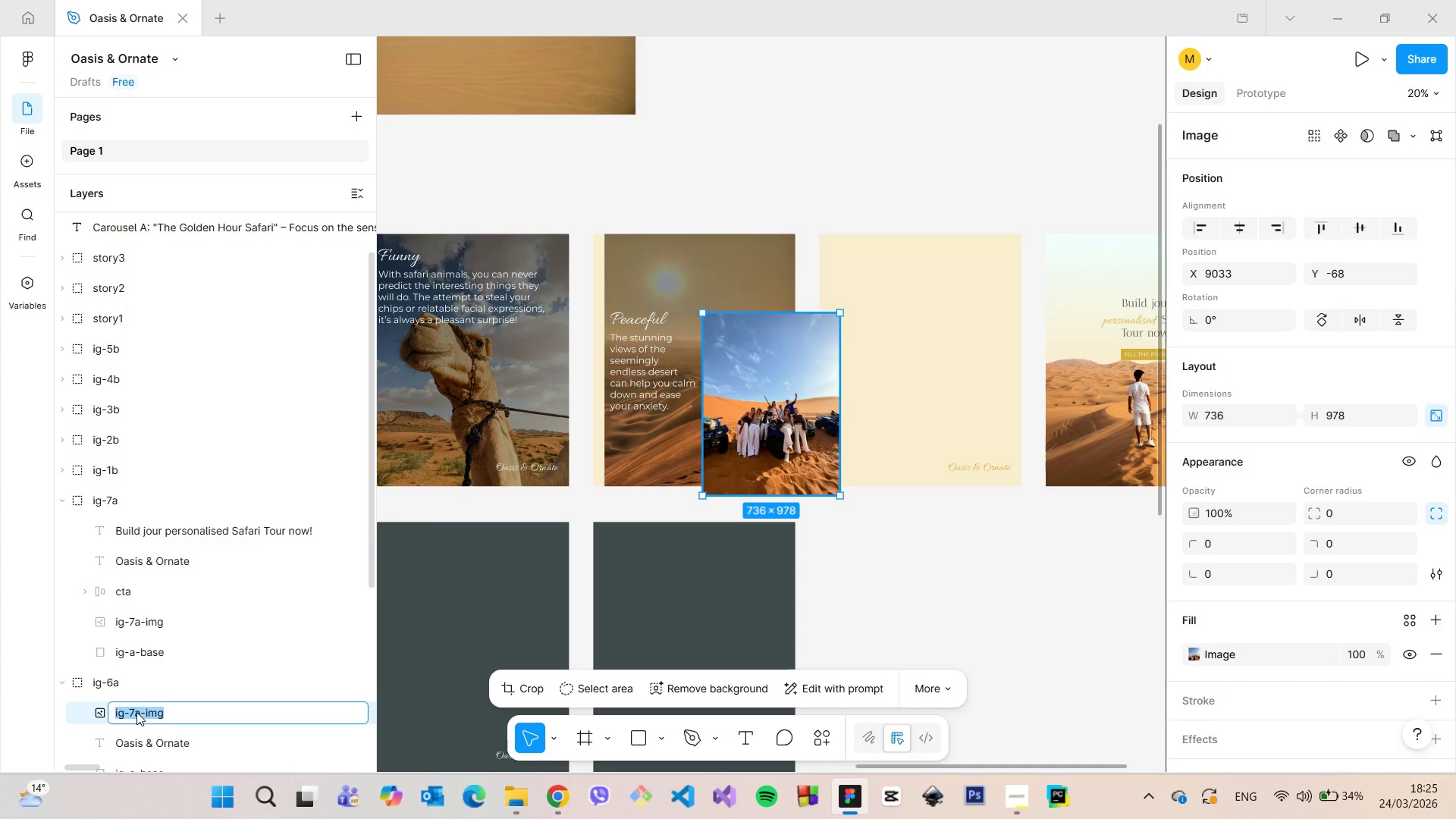 
left_click([136, 712])
 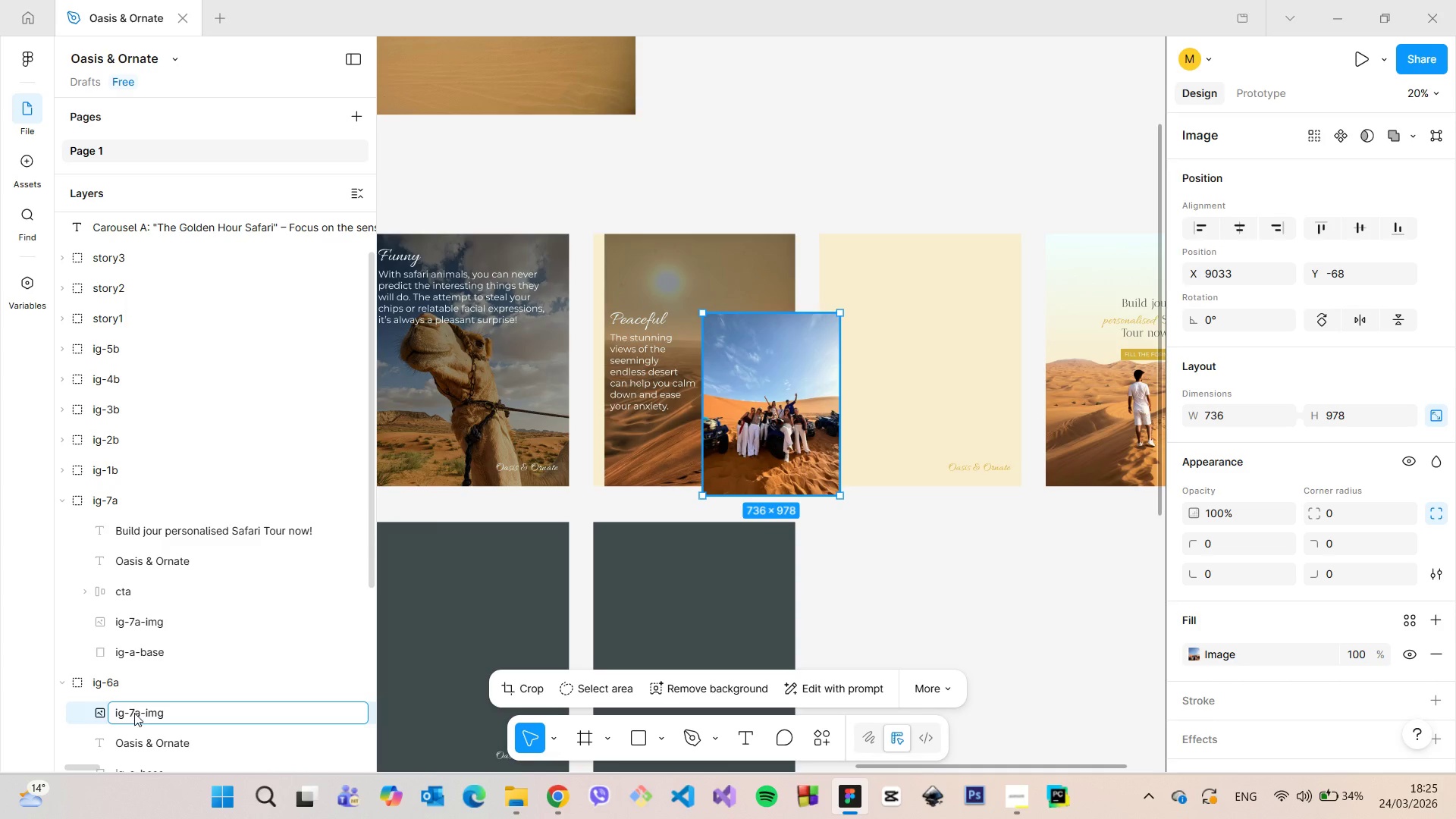 
left_click_drag(start_coordinate=[136, 713], to_coordinate=[130, 712])
 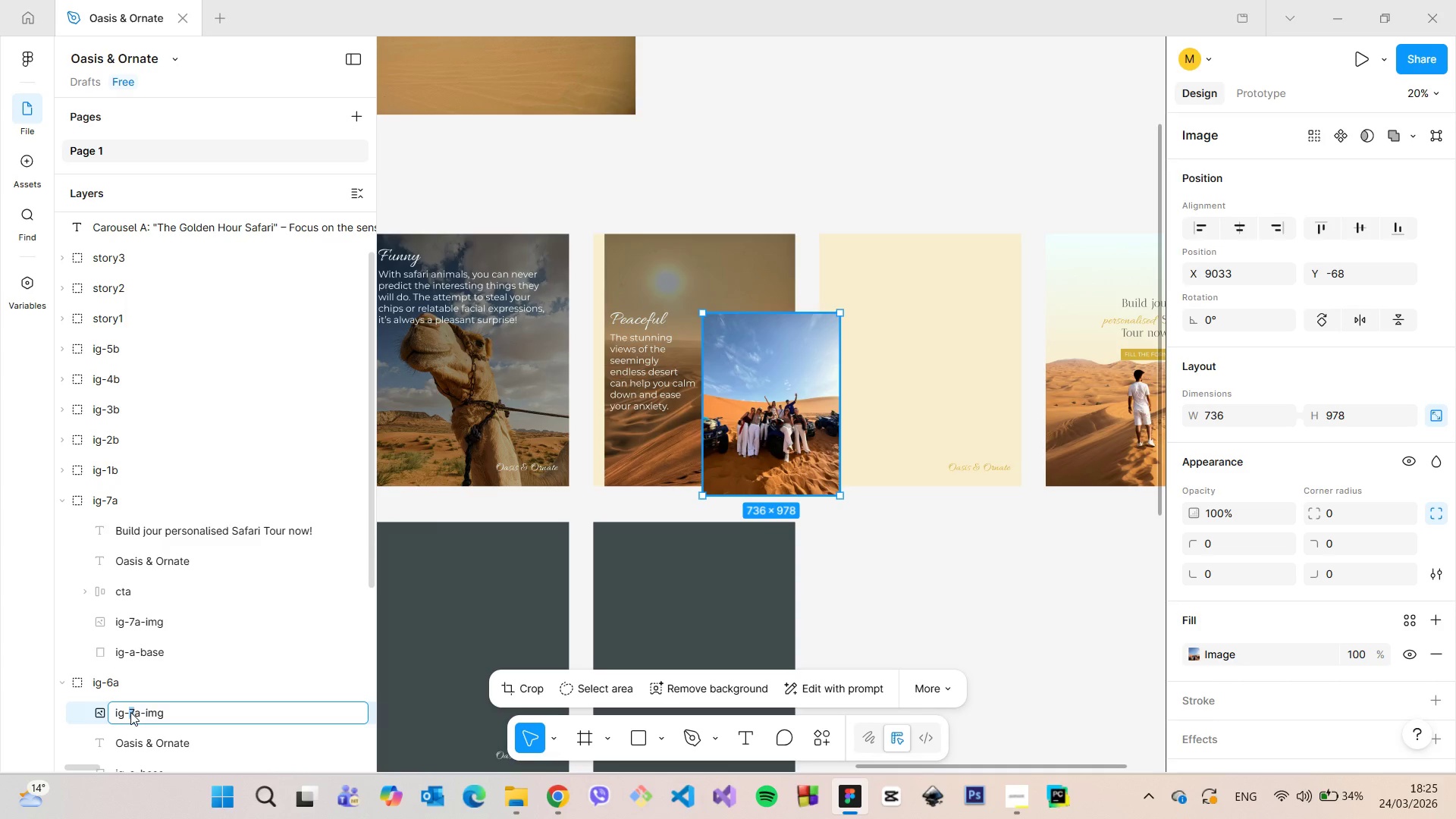 
key(6)
 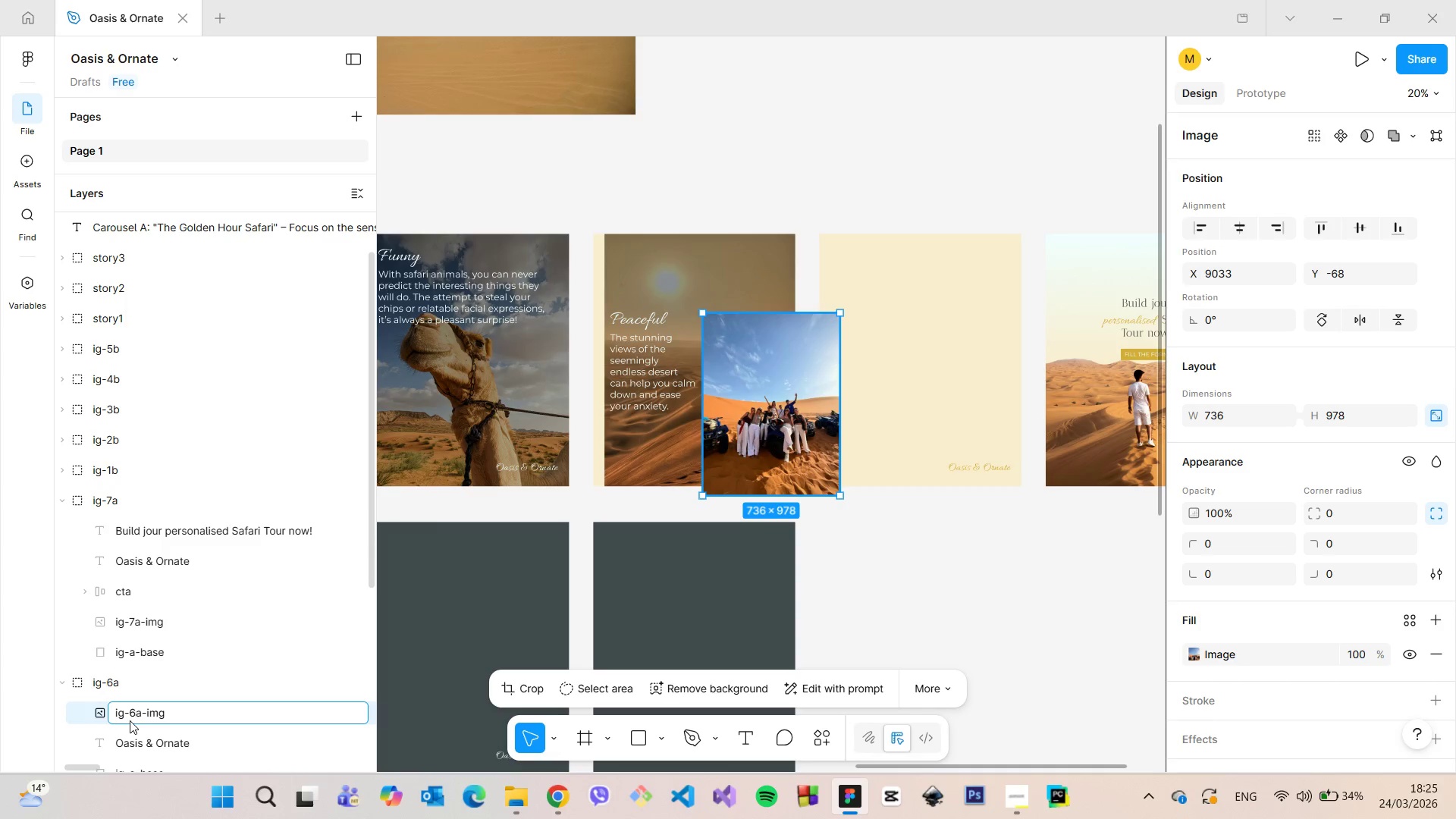 
key(Enter)
 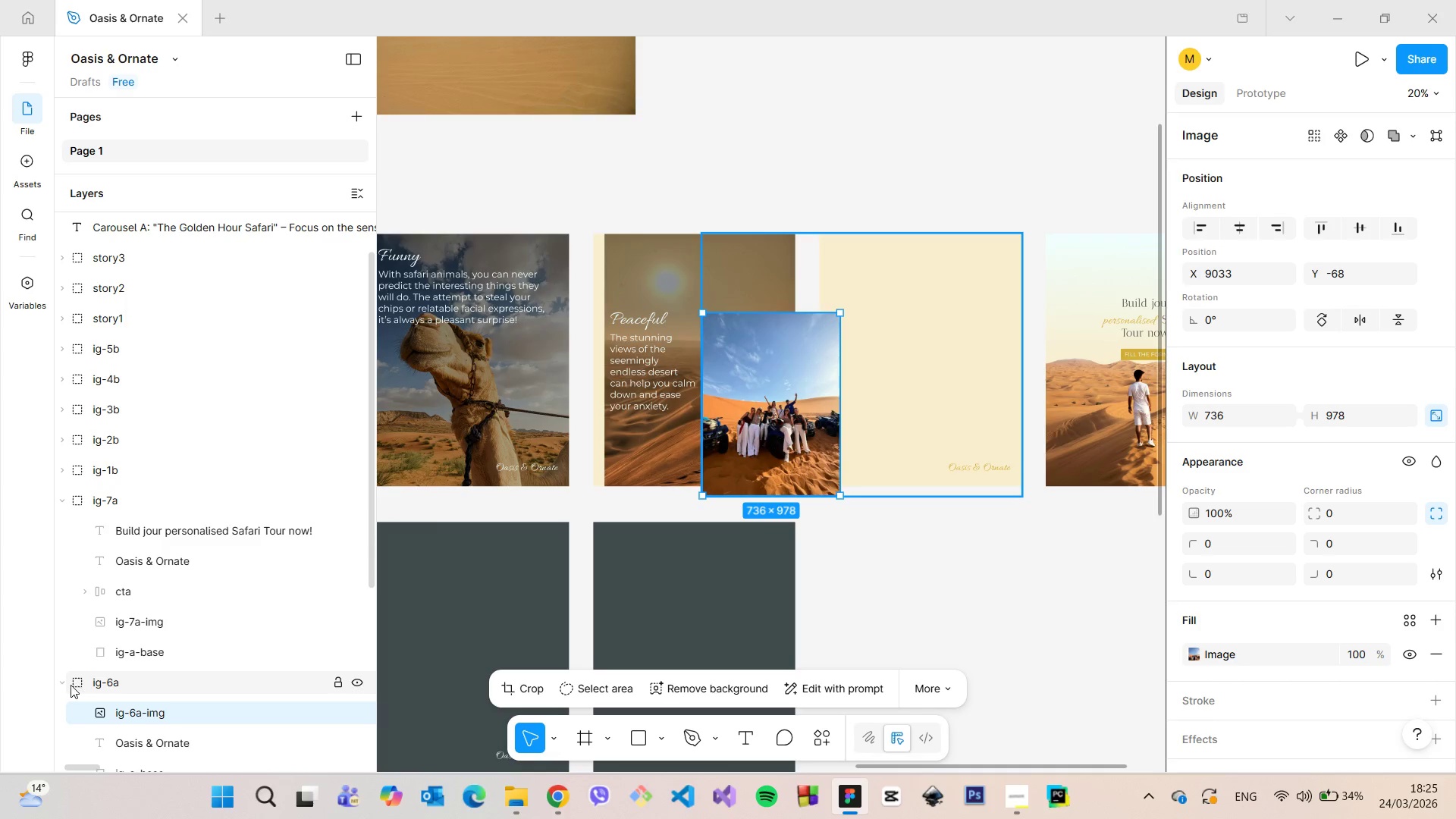 
left_click([67, 682])
 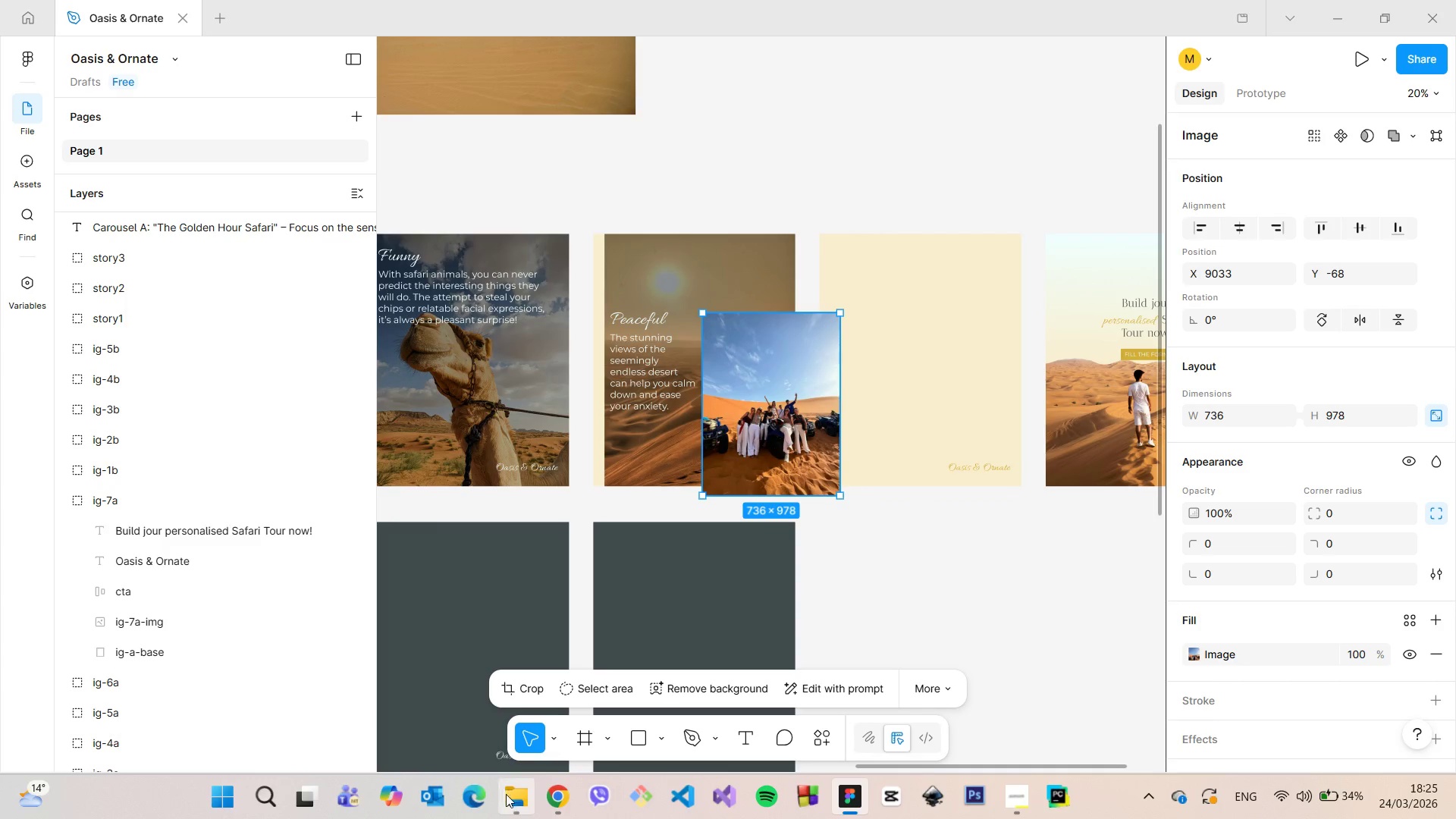 
left_click([511, 795])
 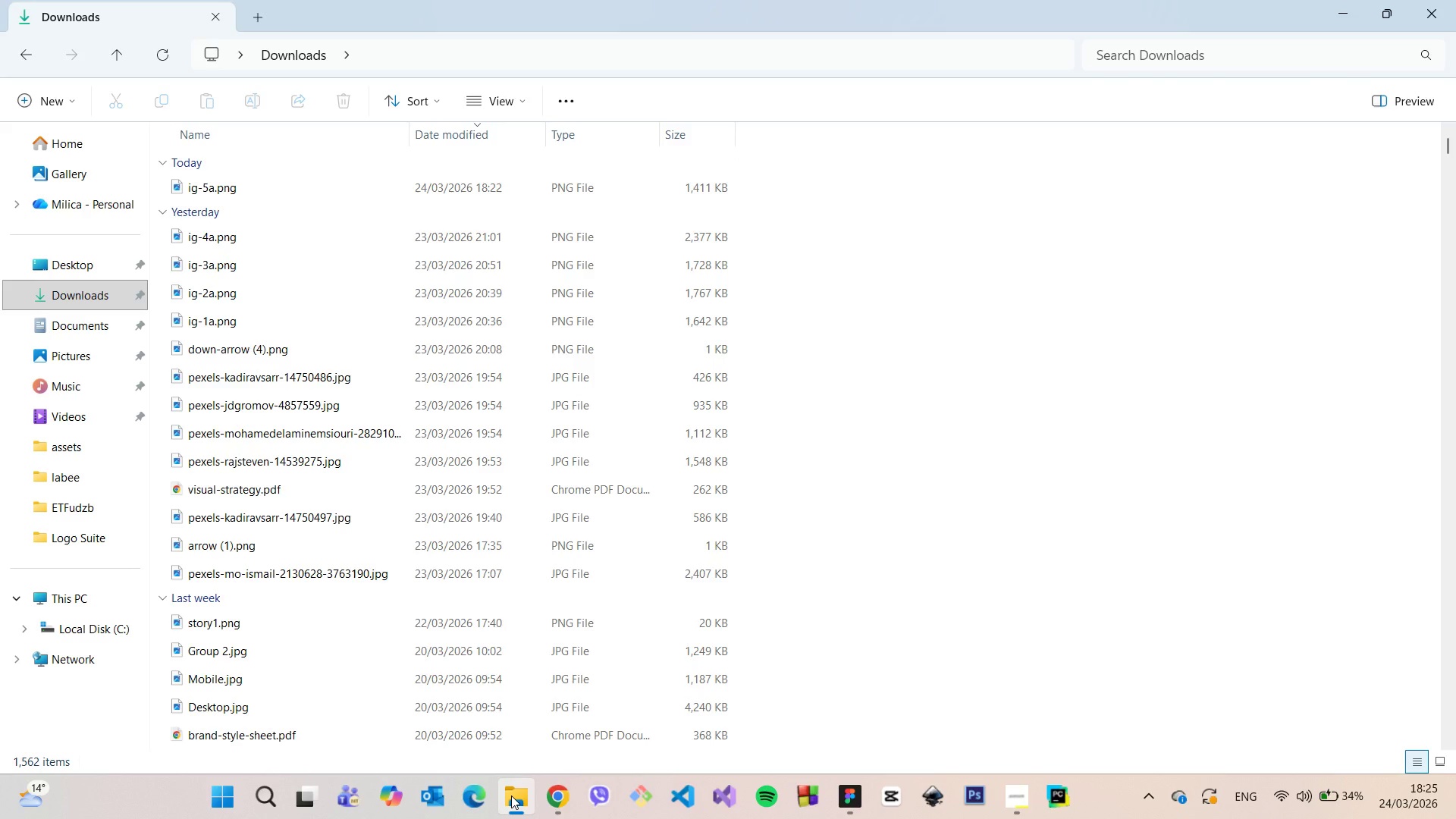 
wait(6.23)
 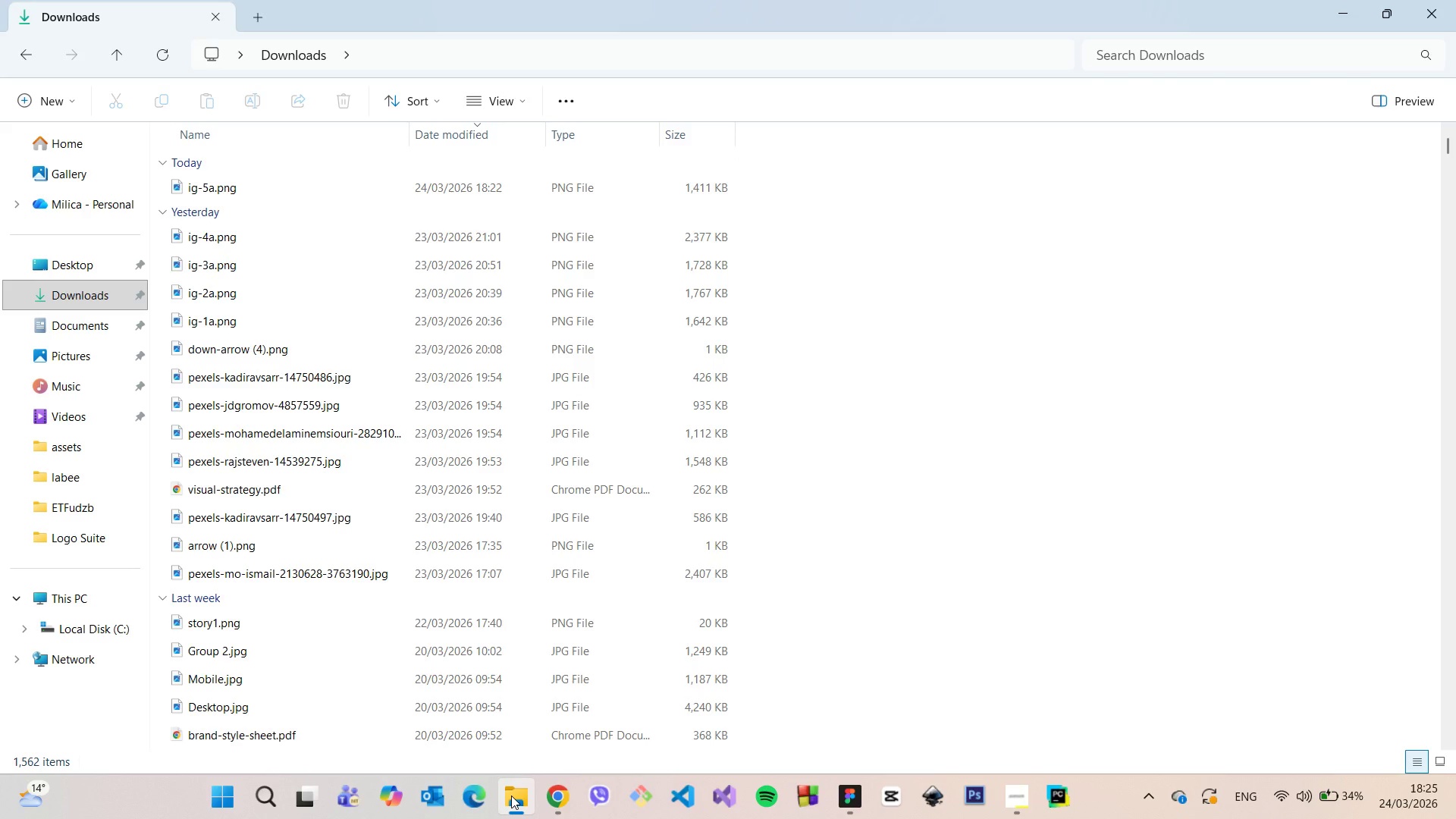 
left_click([511, 795])
 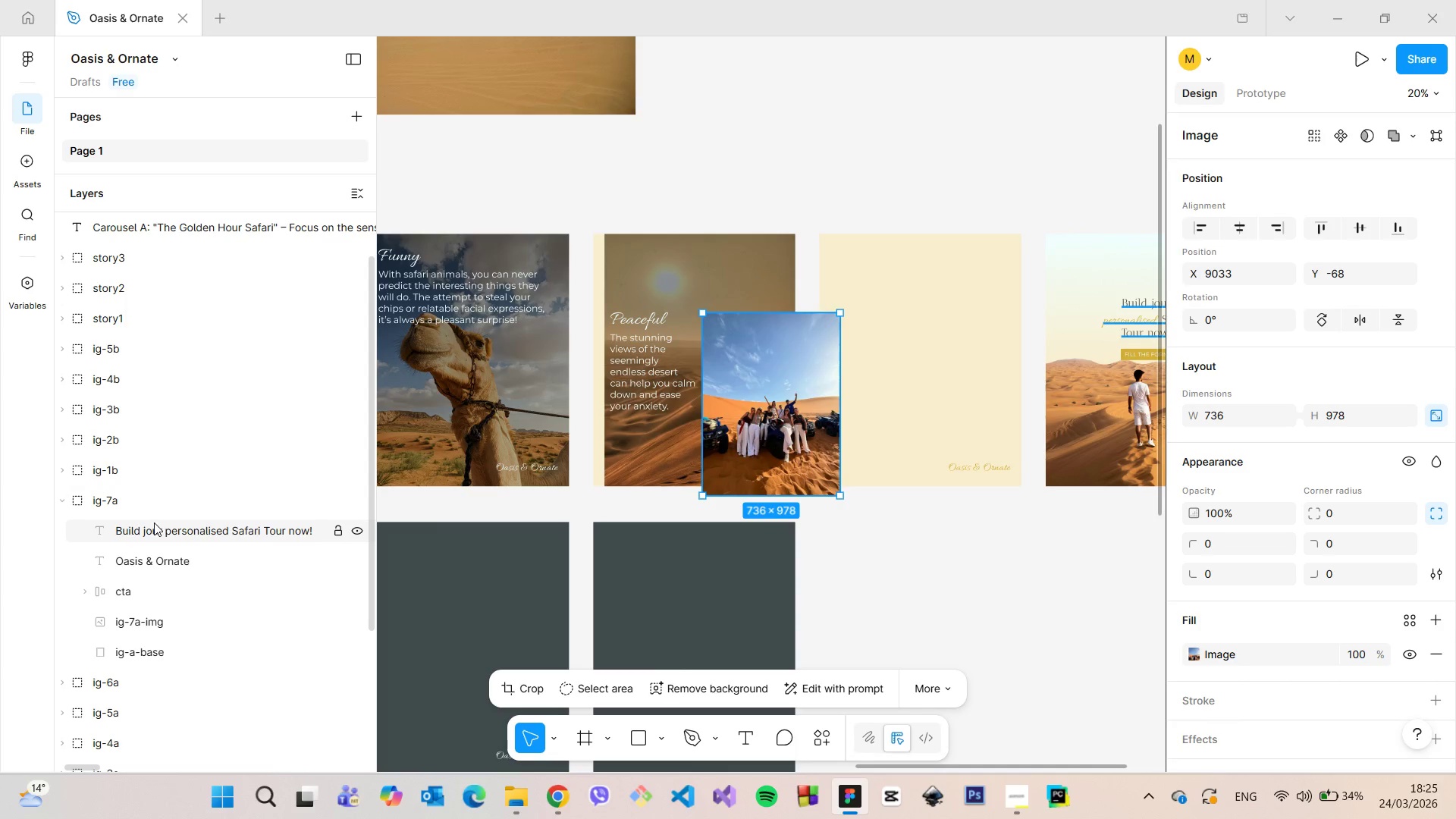 
wait(5.81)
 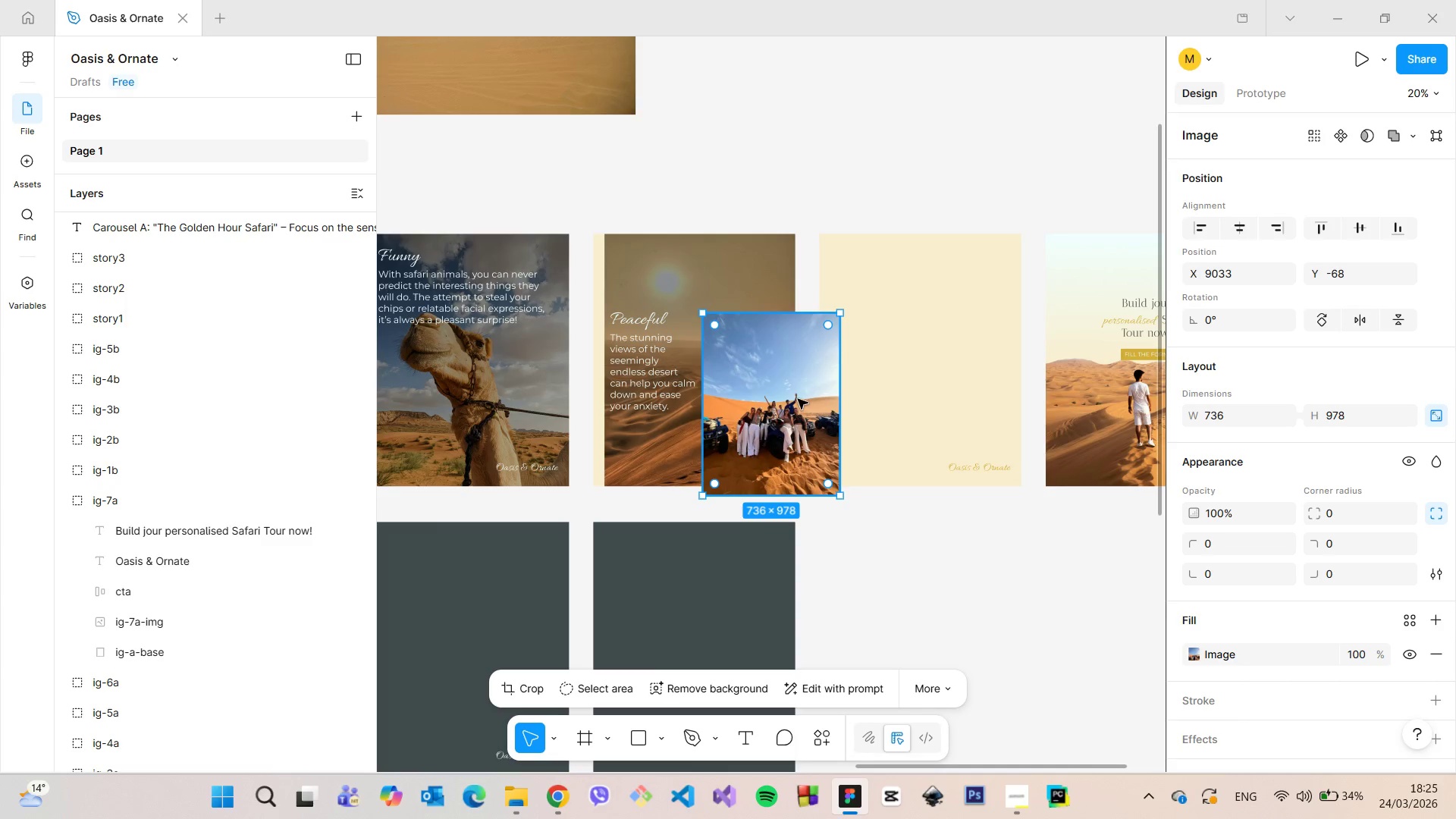 
left_click([64, 532])
 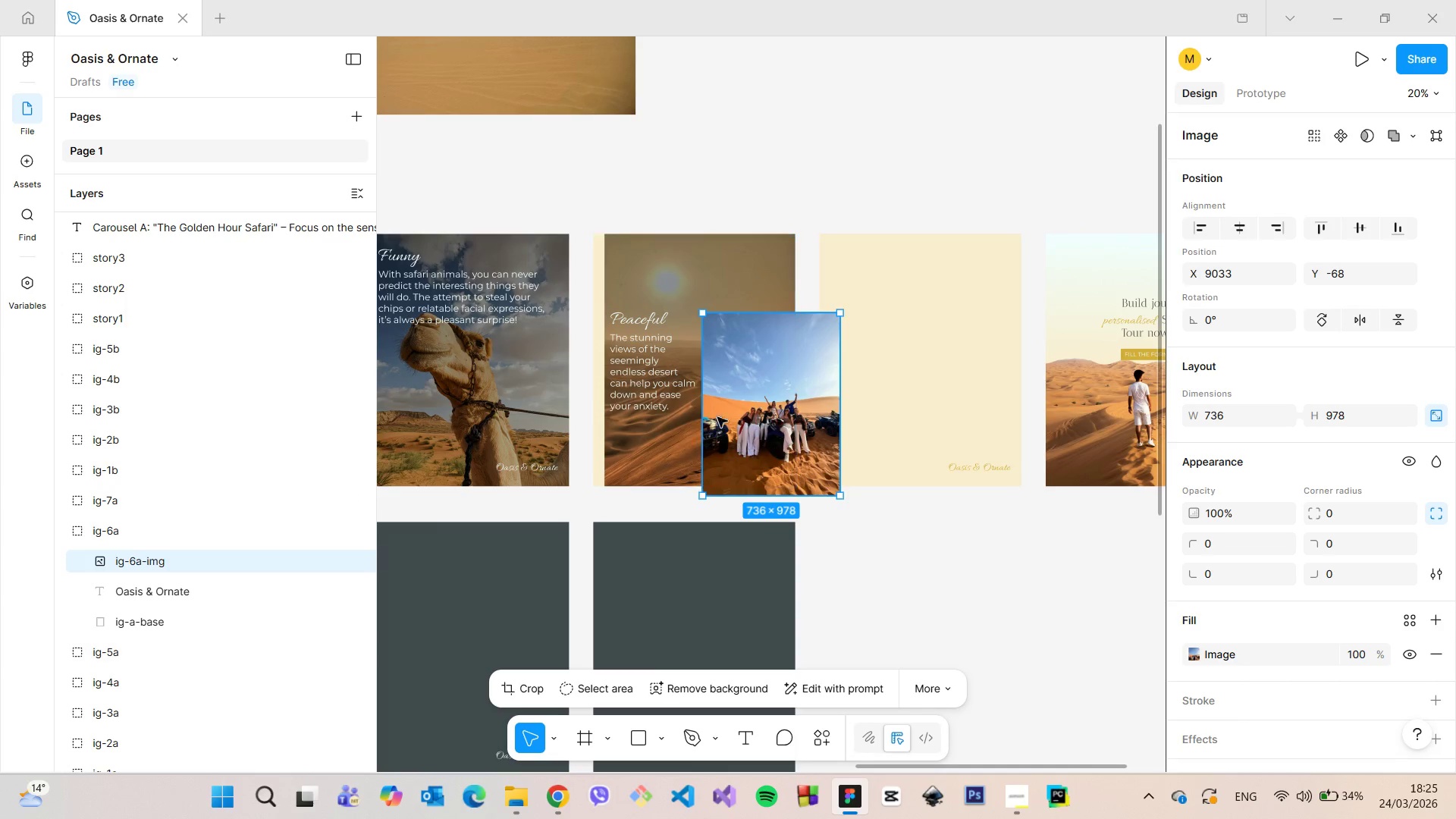 
left_click_drag(start_coordinate=[791, 397], to_coordinate=[911, 318])
 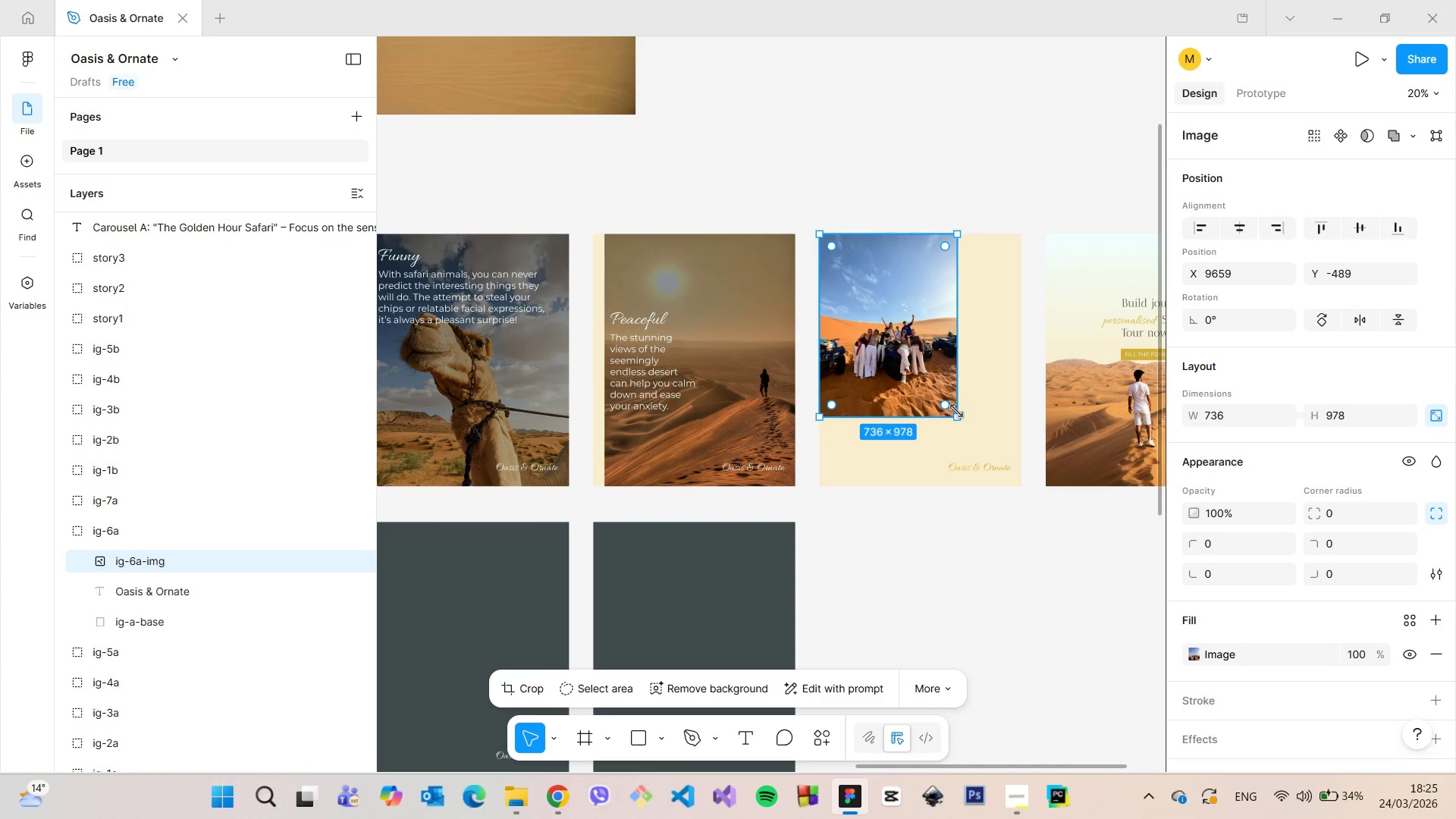 
left_click_drag(start_coordinate=[956, 414], to_coordinate=[1015, 502])
 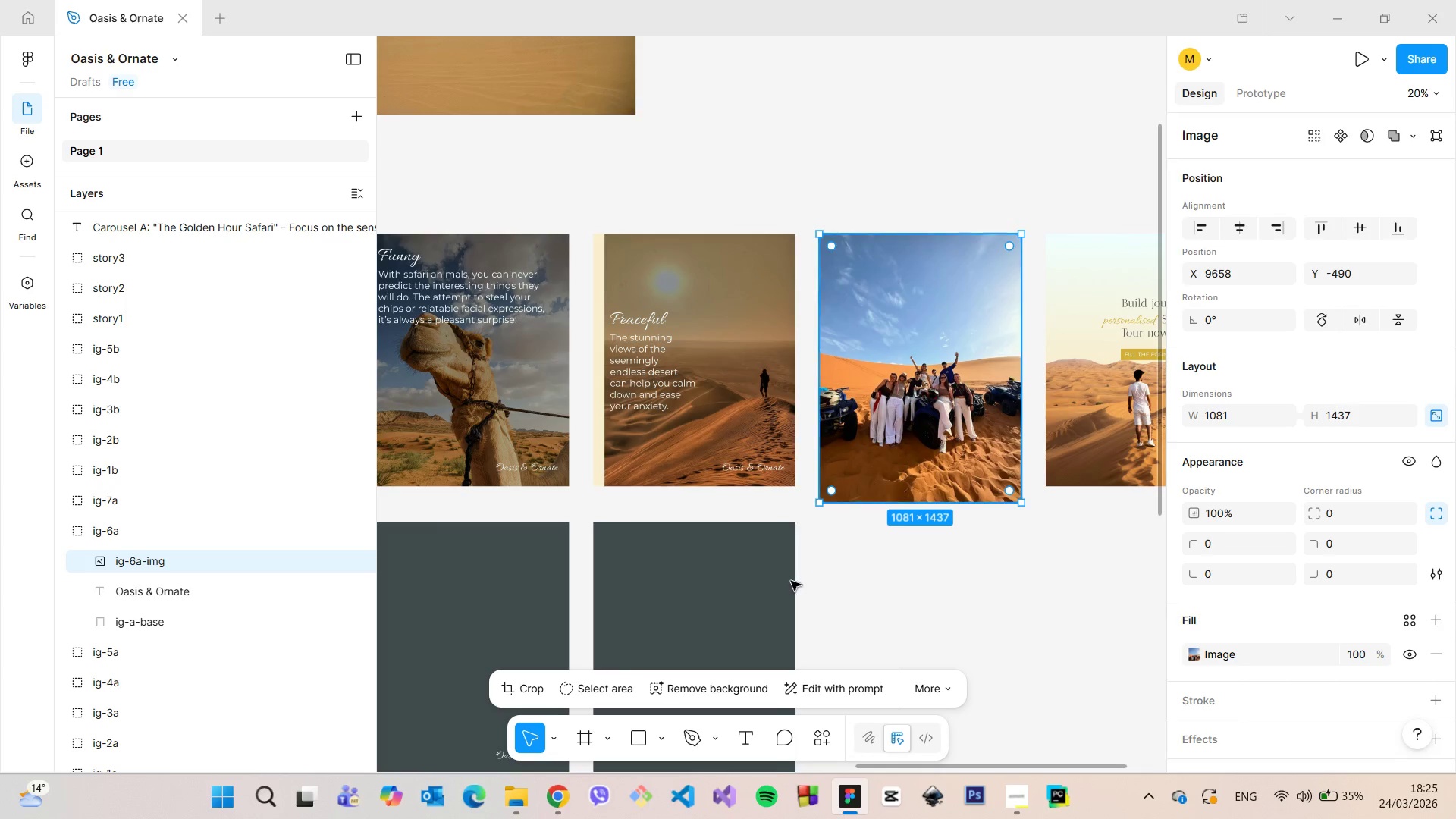 
wait(5.05)
 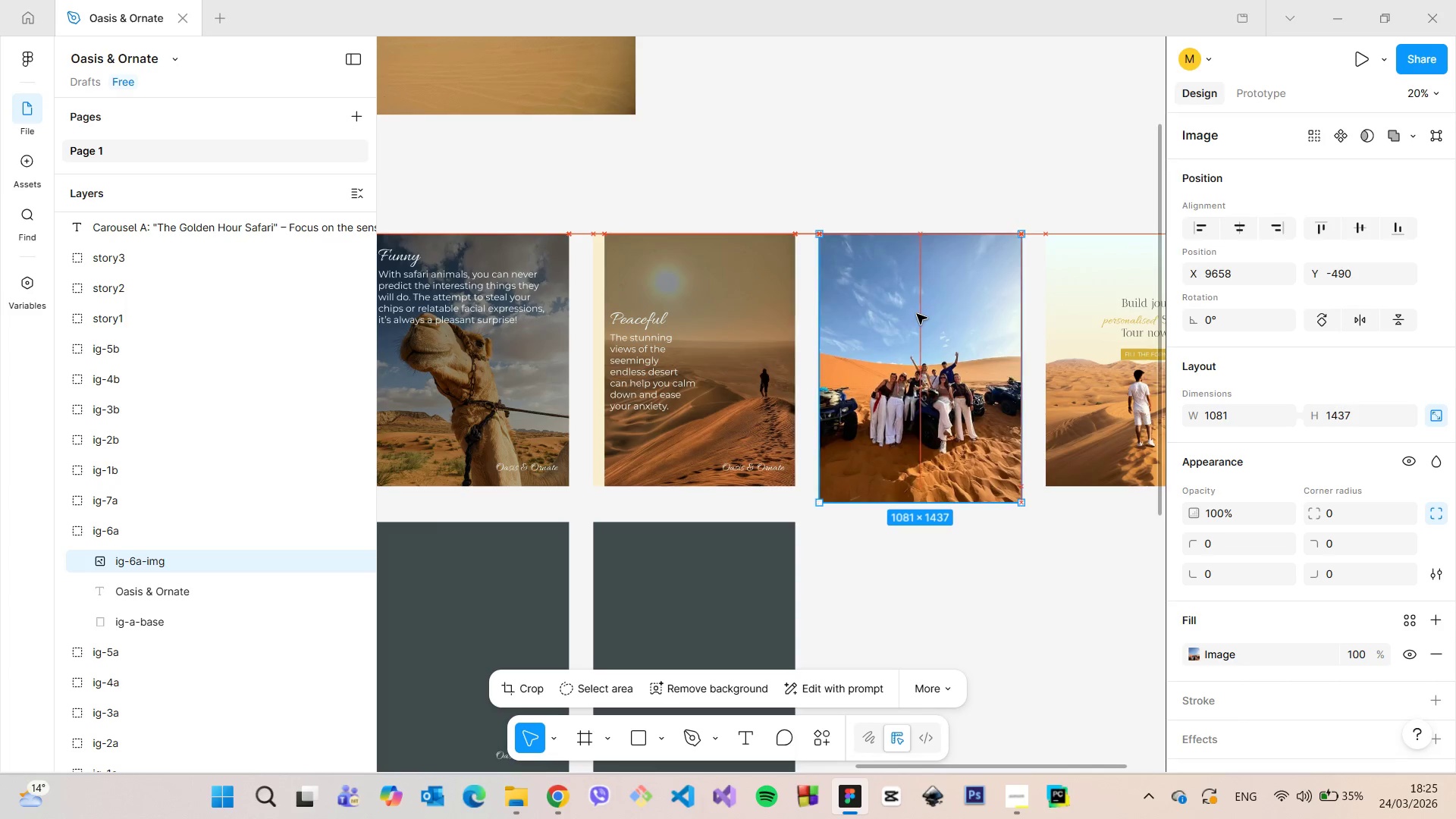 
left_click([536, 687])
 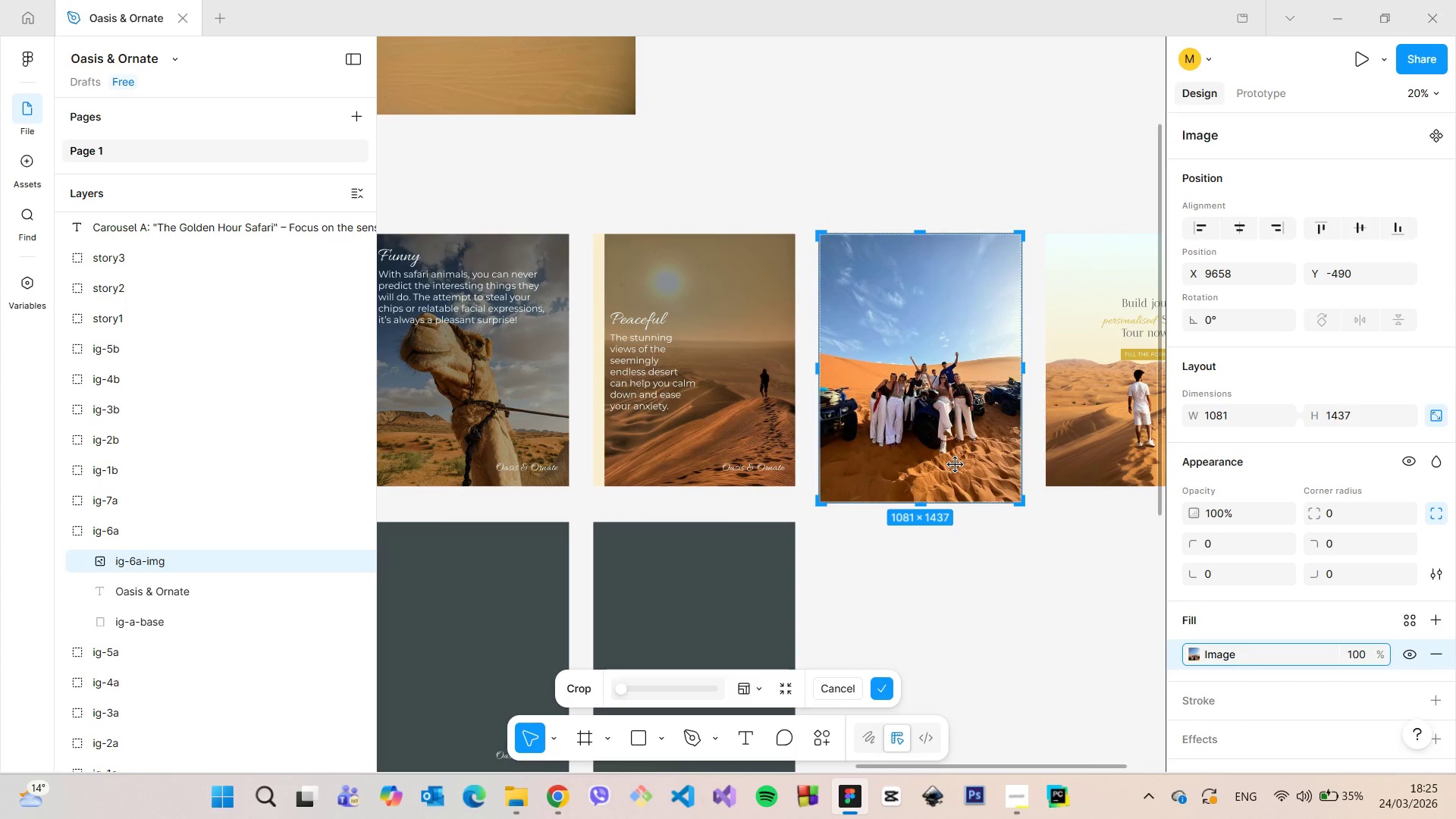 
left_click_drag(start_coordinate=[921, 500], to_coordinate=[922, 487])
 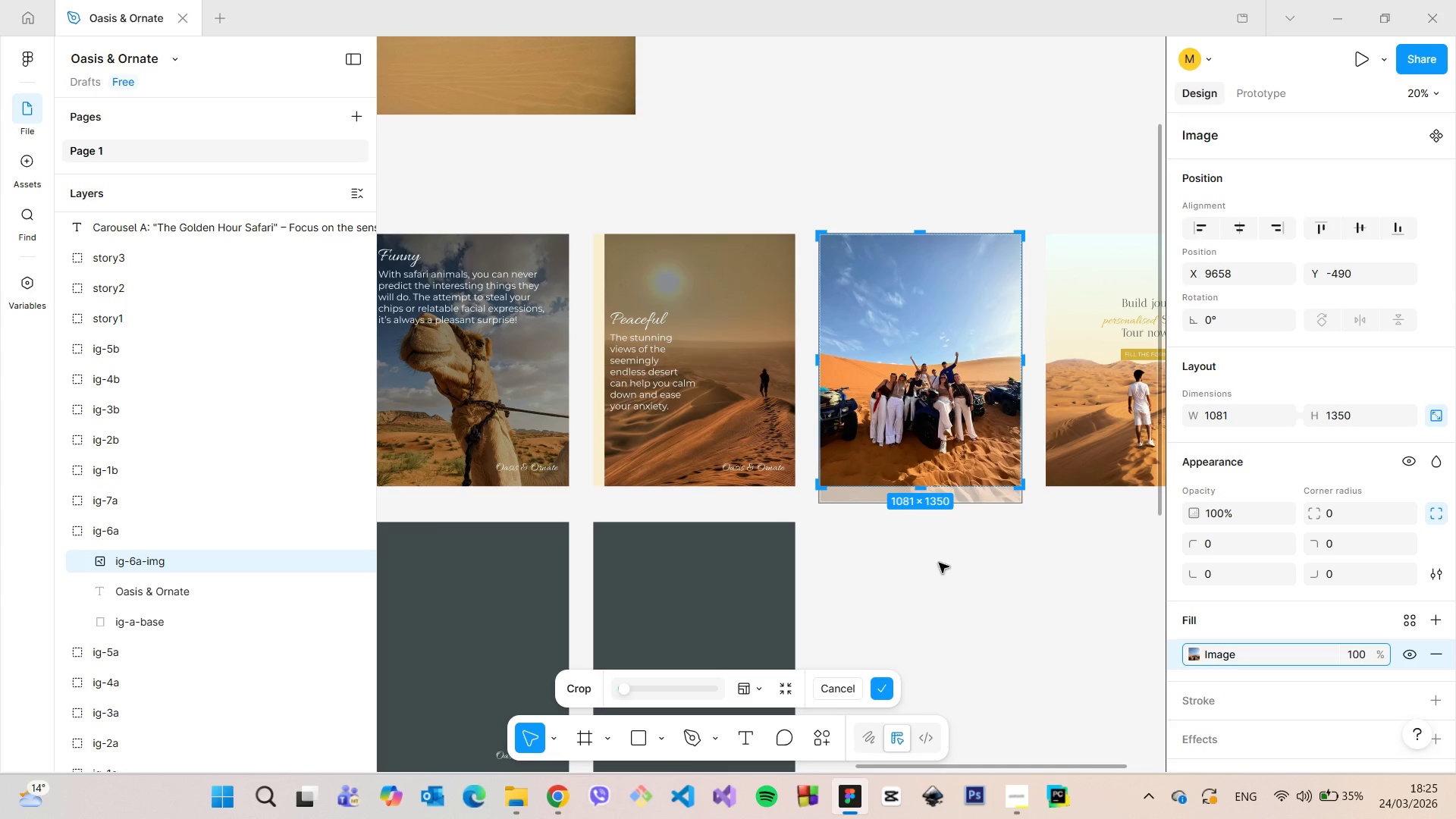 
scroll: coordinate [1054, 361], scroll_direction: up, amount: 28.0
 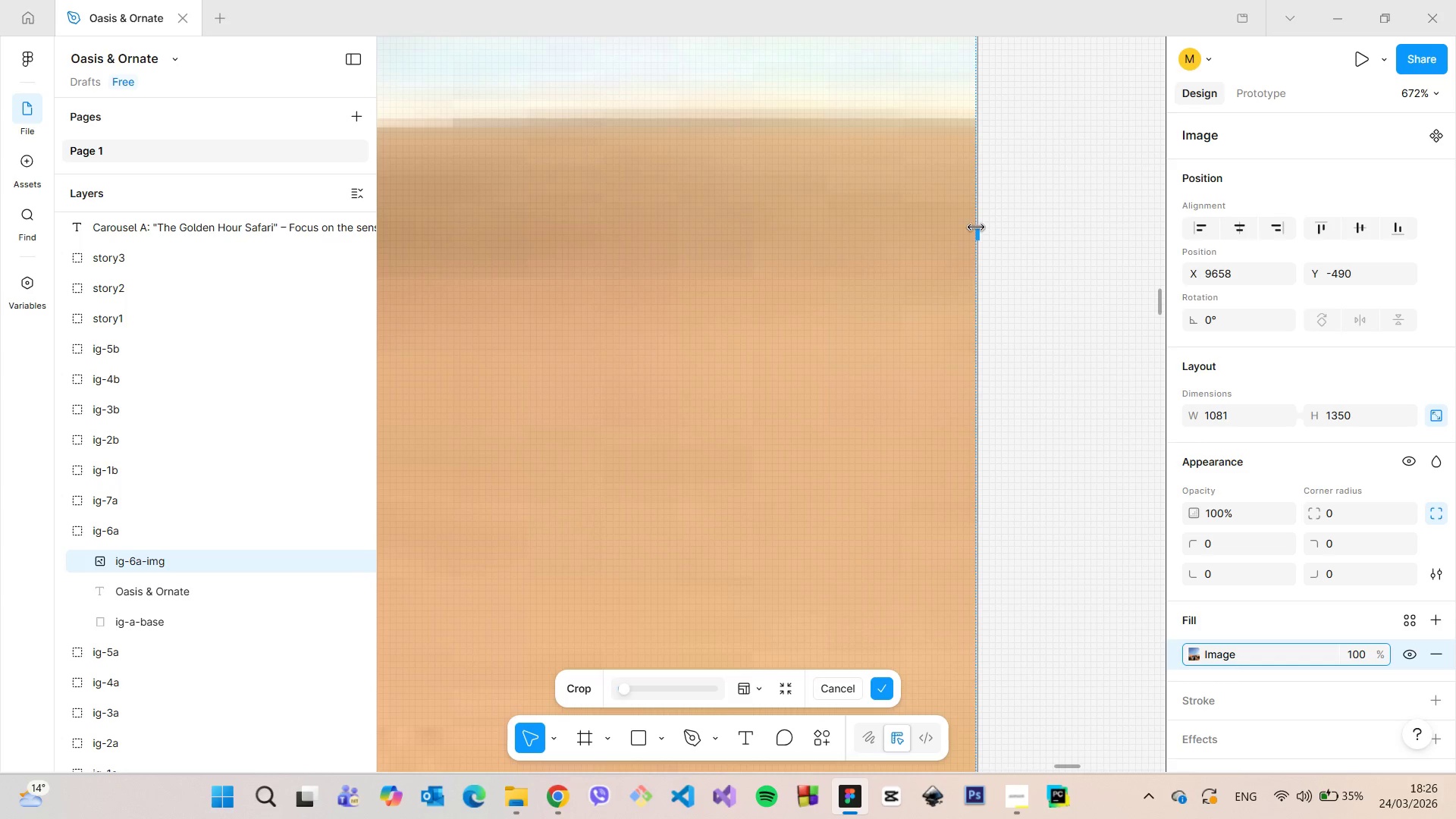 
left_click_drag(start_coordinate=[976, 228], to_coordinate=[975, 256])
 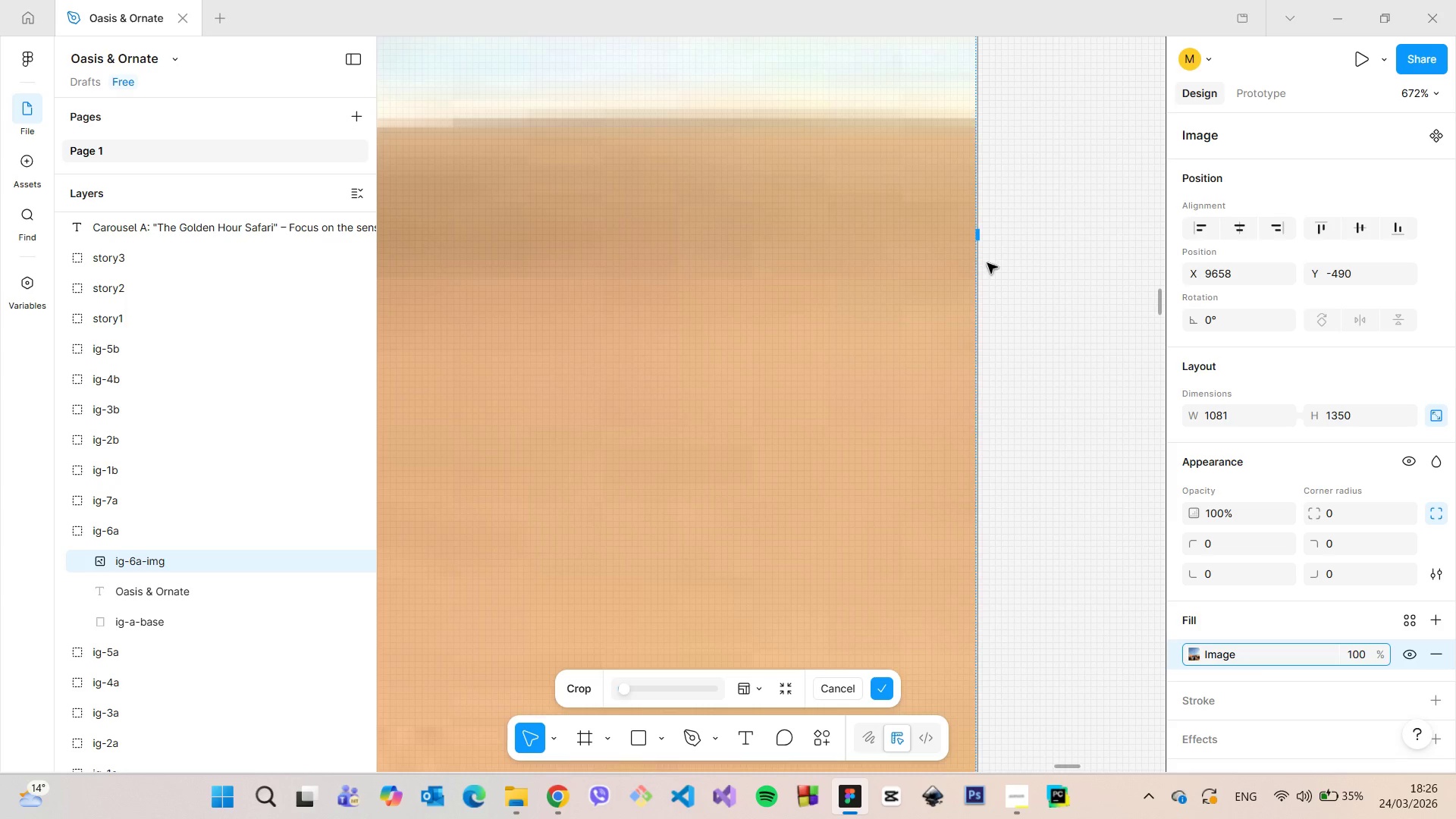 
scroll: coordinate [988, 269], scroll_direction: up, amount: 13.0
 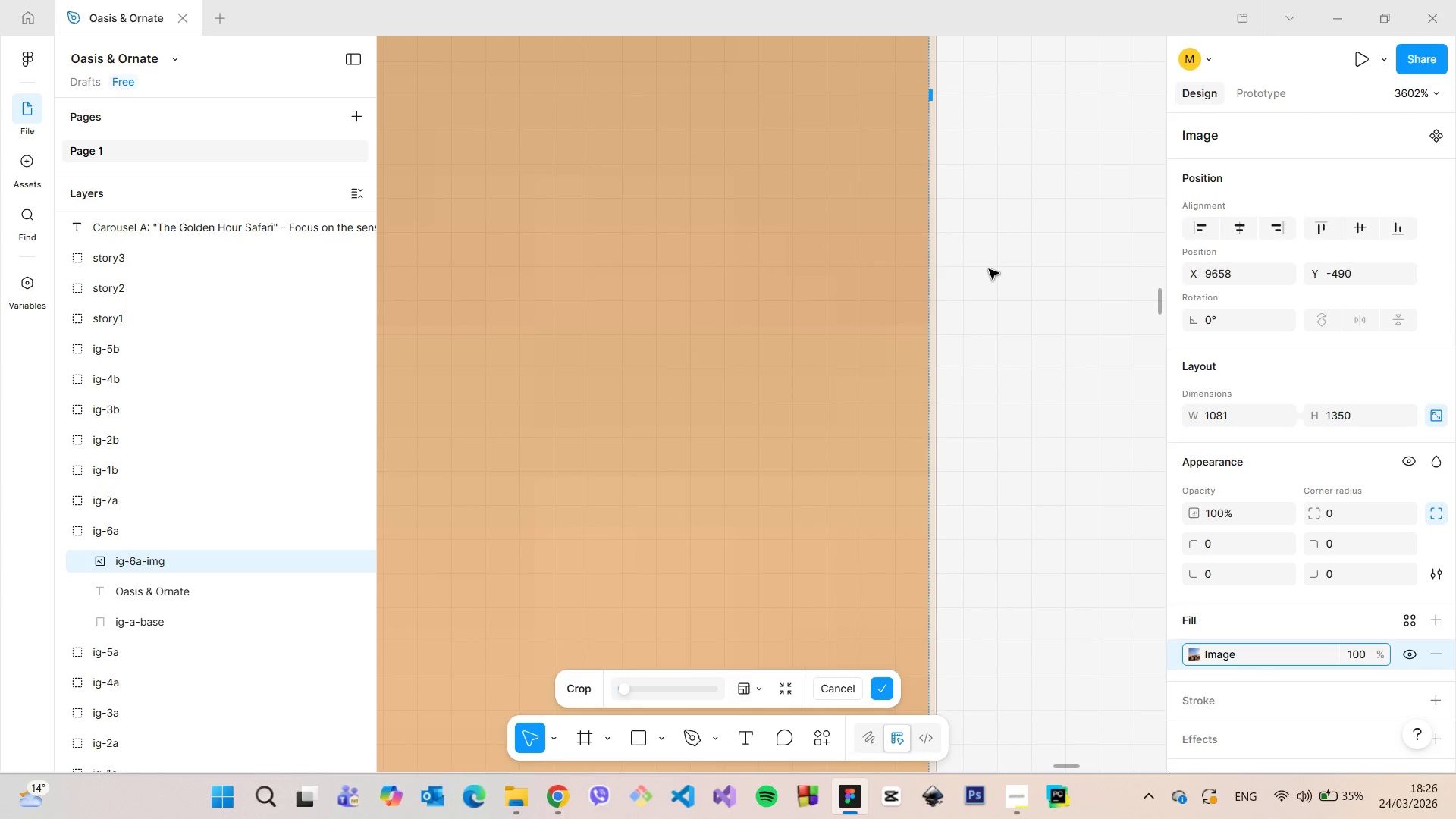 
left_click([989, 269])
 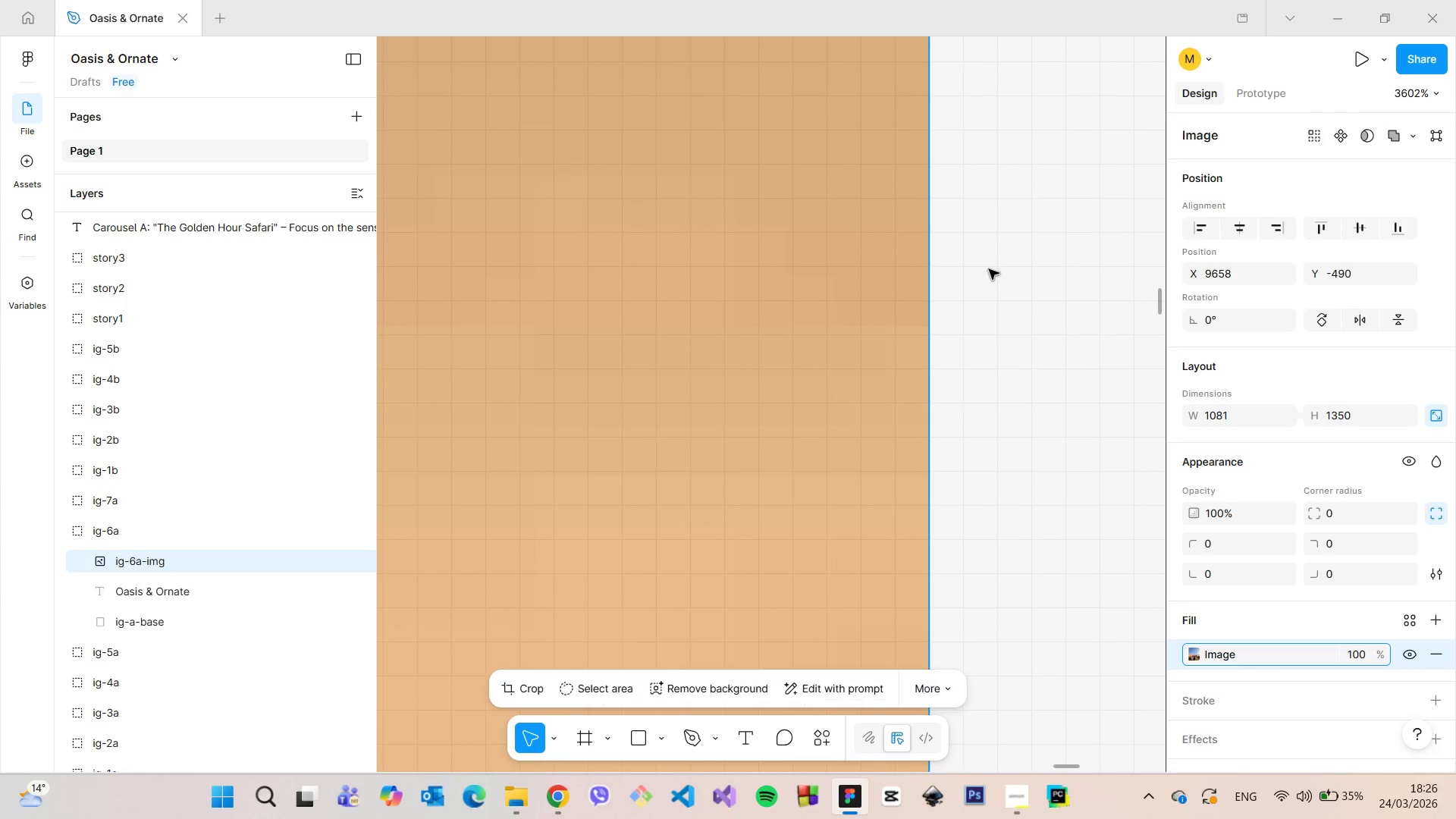 
scroll: coordinate [987, 271], scroll_direction: down, amount: 51.0
 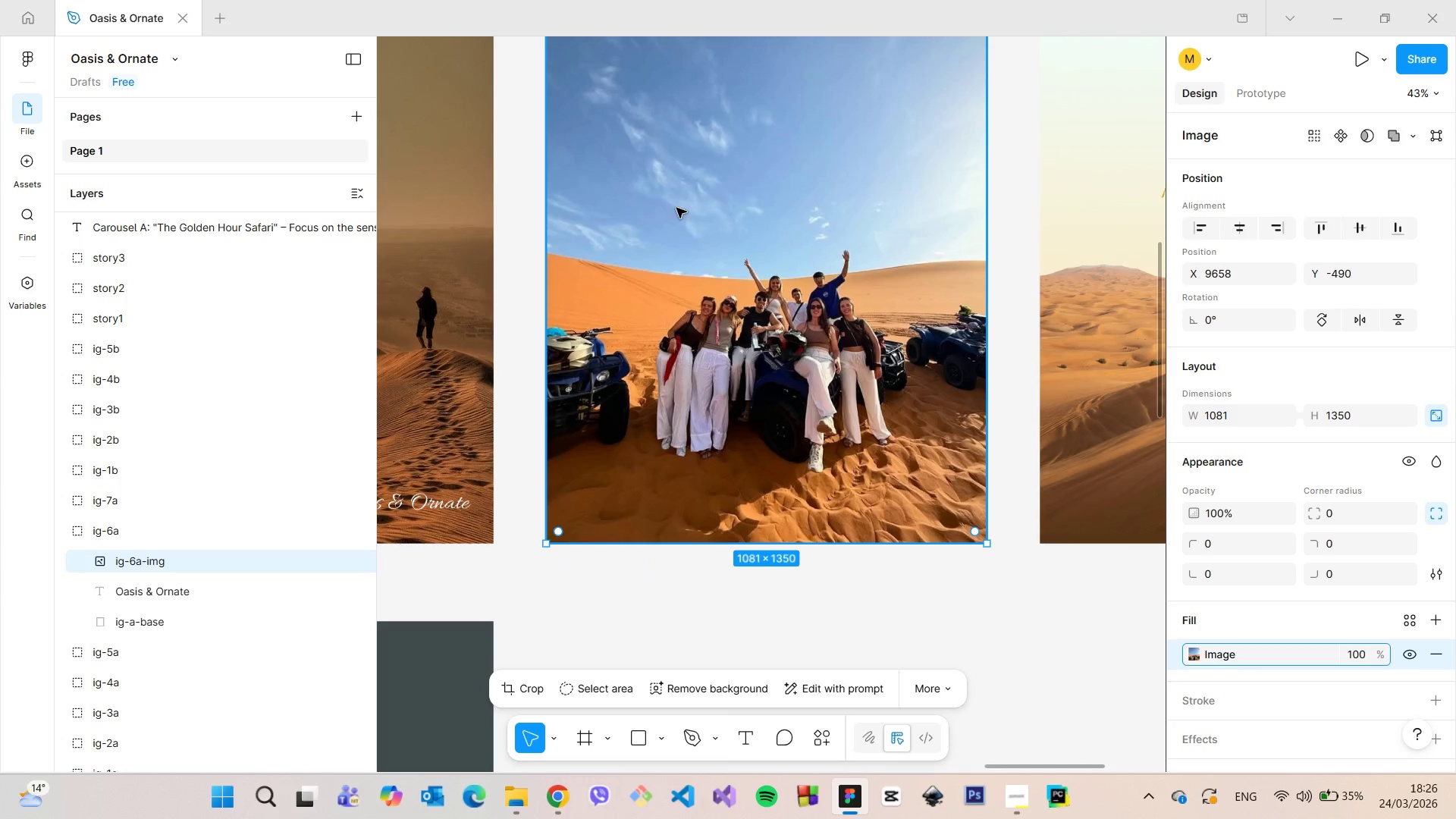 
left_click_drag(start_coordinate=[674, 209], to_coordinate=[682, 209])
 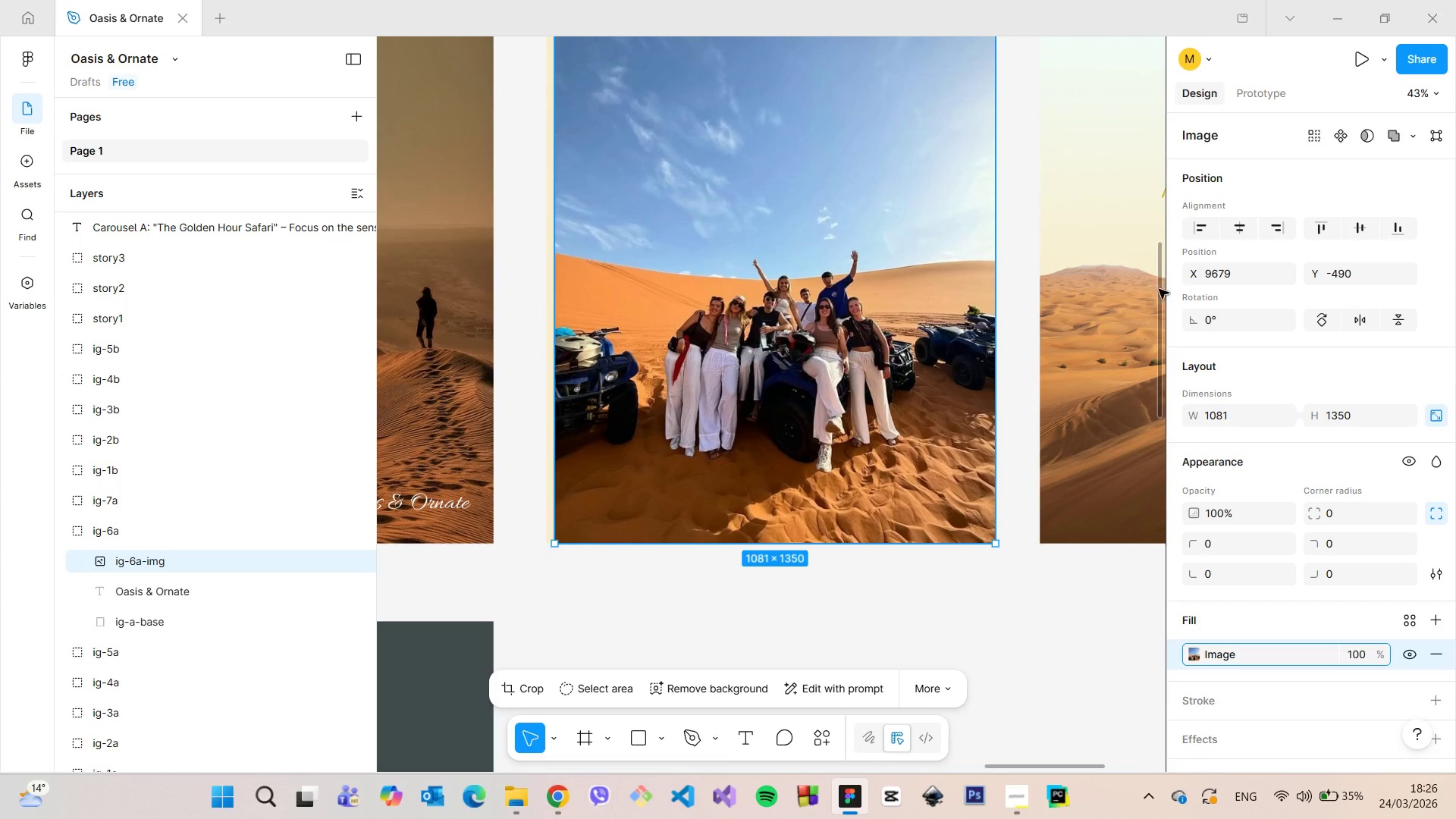 
left_click_drag(start_coordinate=[1158, 288], to_coordinate=[1150, 253])
 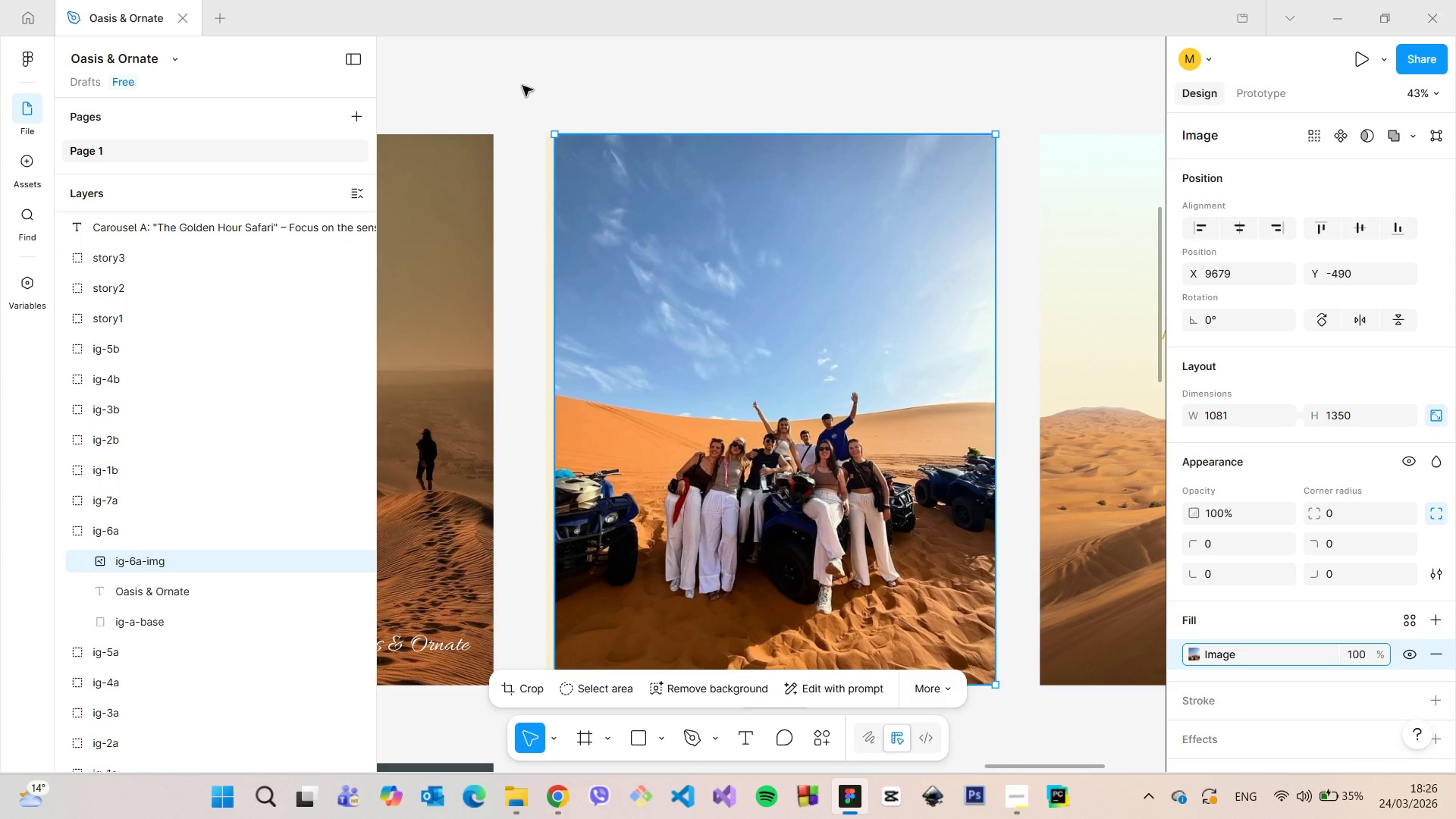 
scroll: coordinate [595, 180], scroll_direction: up, amount: 18.0
 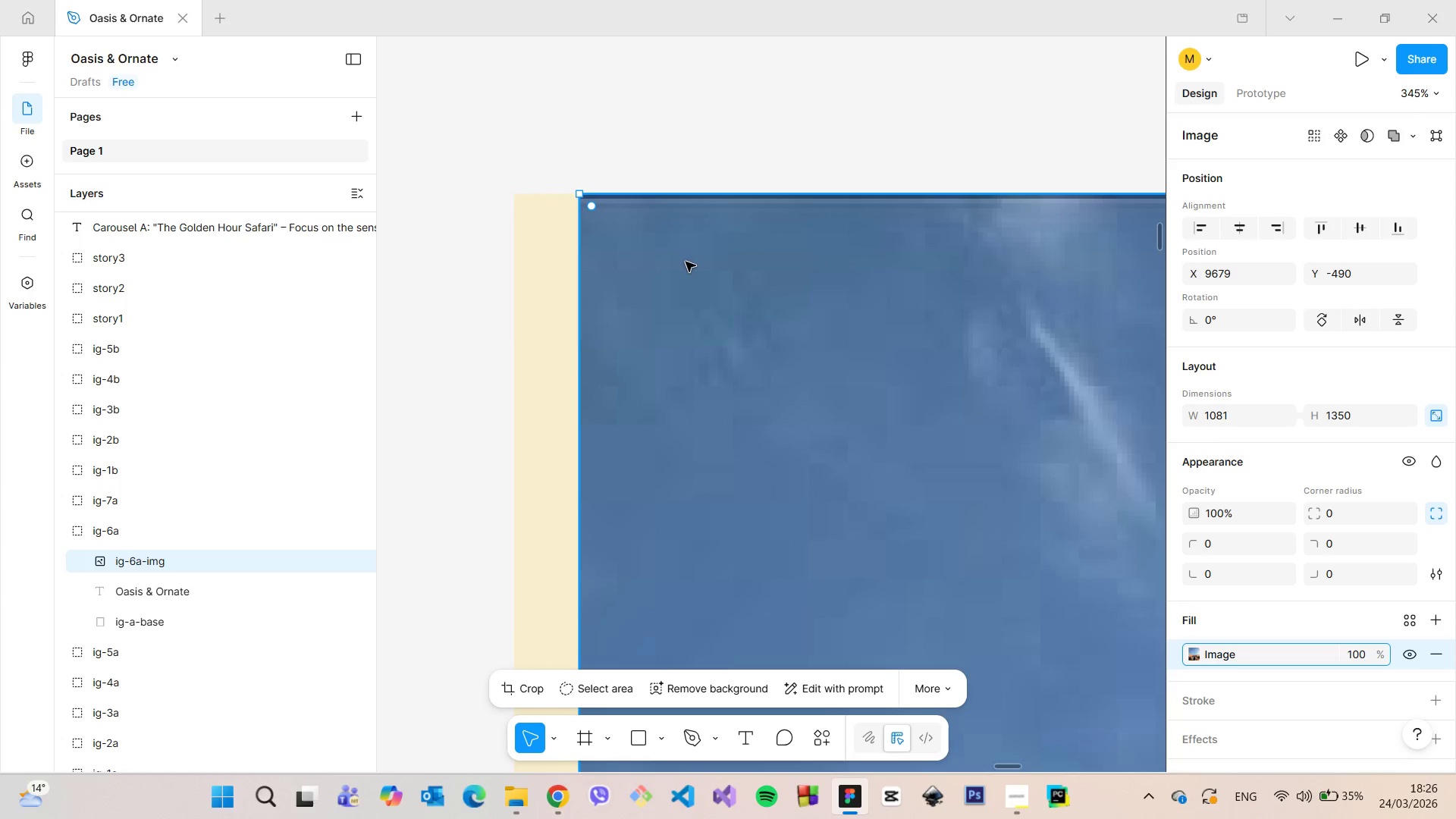 
left_click_drag(start_coordinate=[686, 262], to_coordinate=[624, 266])
 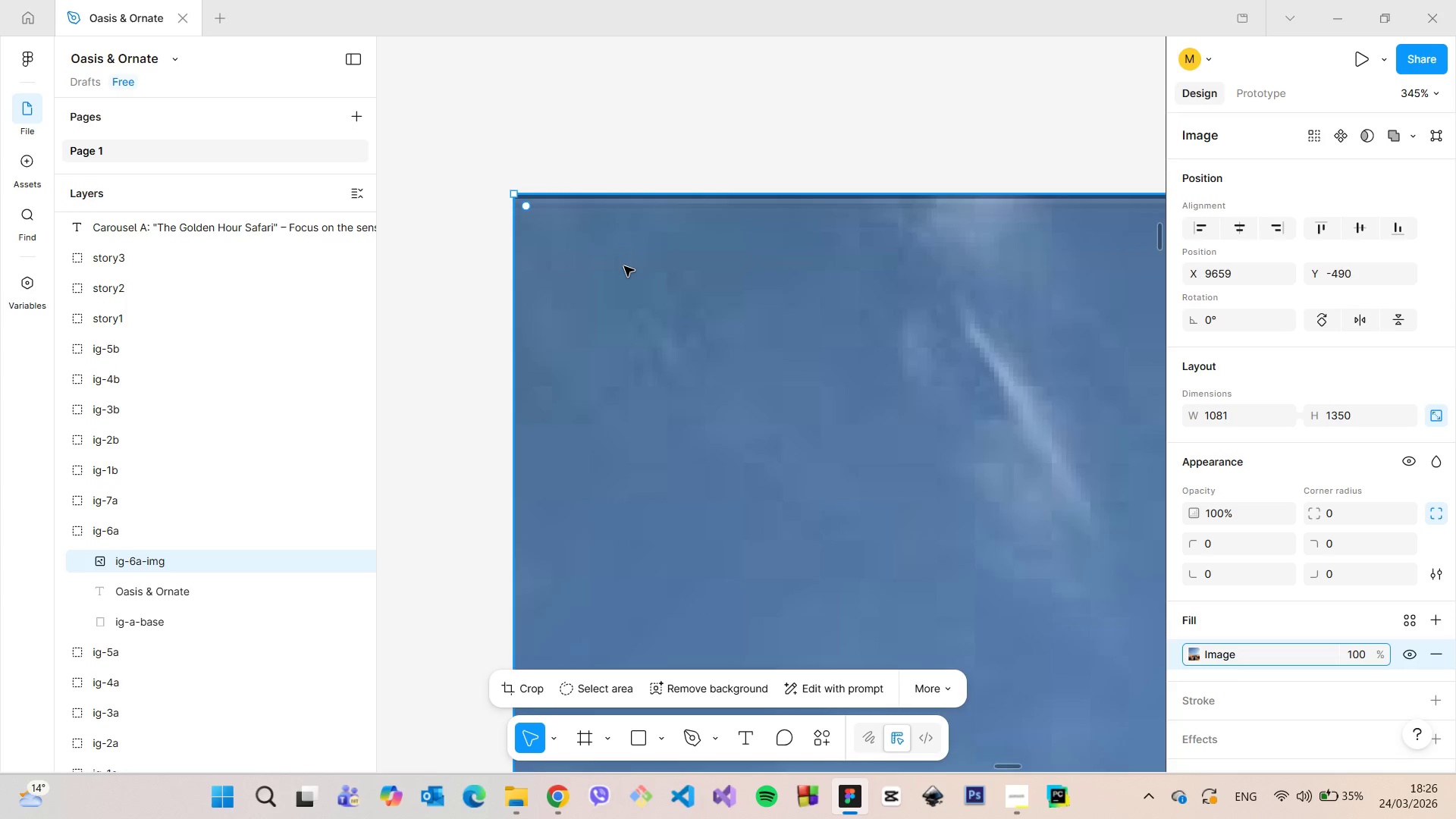 
scroll: coordinate [623, 266], scroll_direction: down, amount: 31.0
 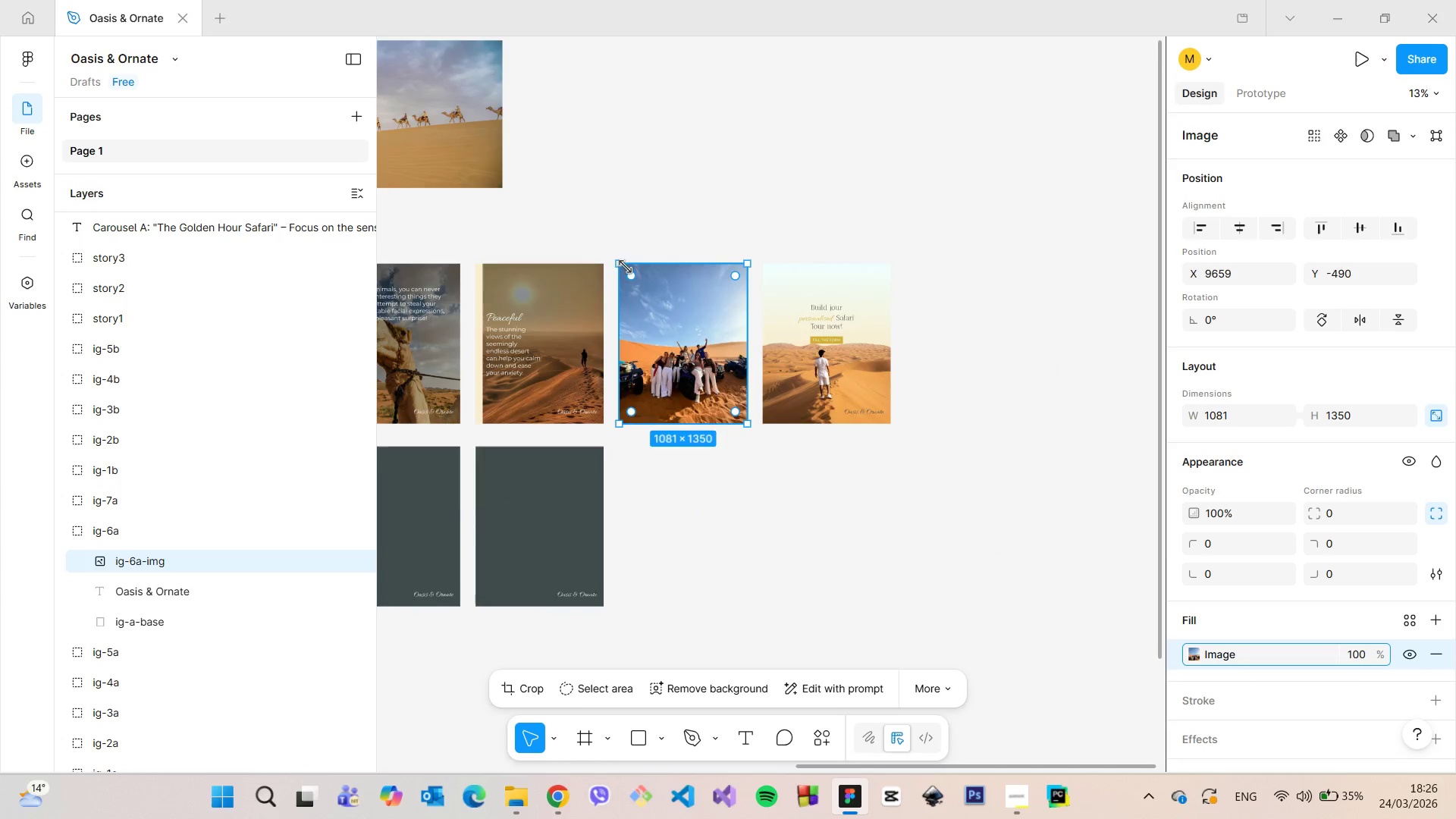 
scroll: coordinate [631, 271], scroll_direction: up, amount: 8.0
 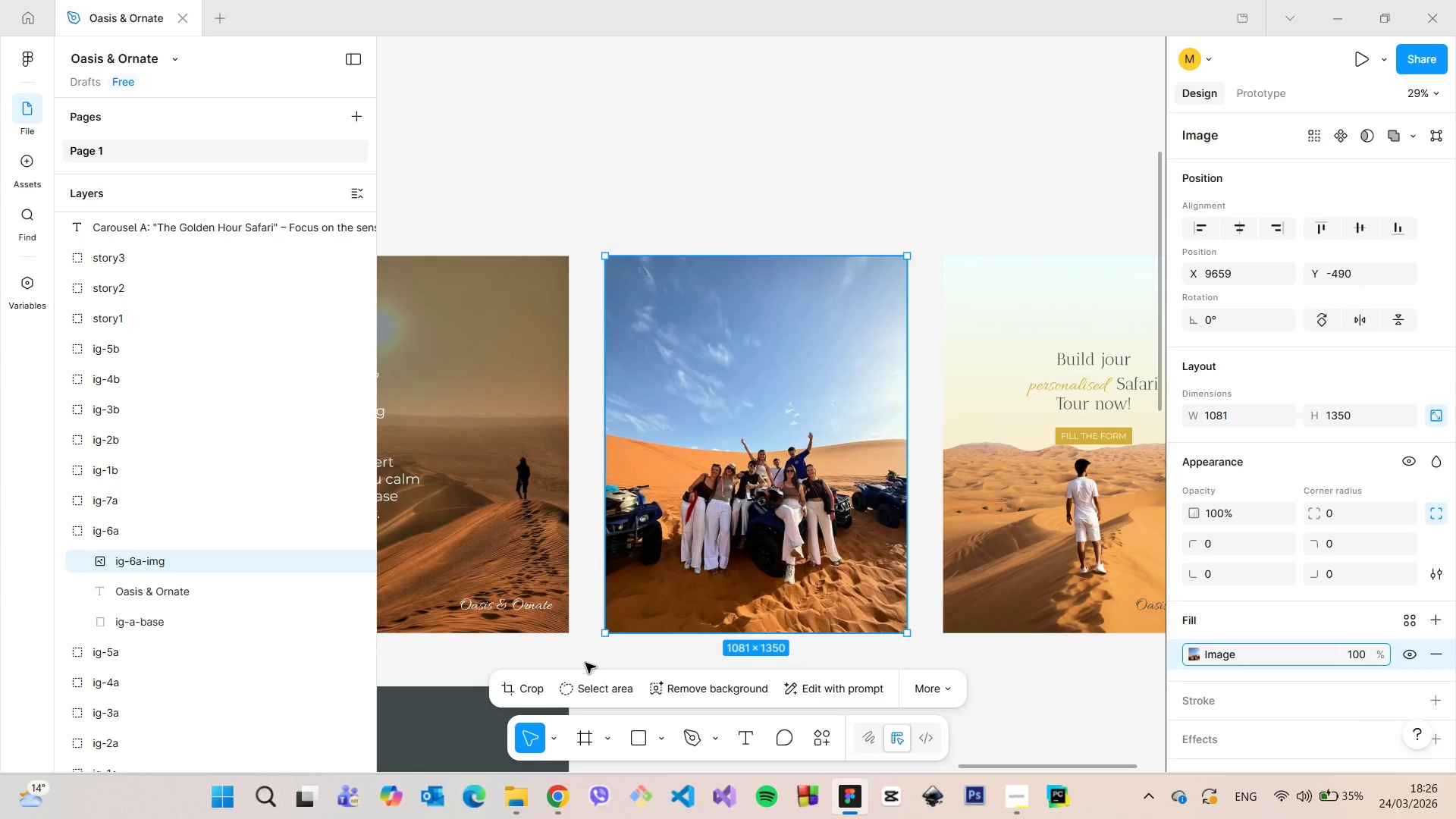 
left_click([543, 692])
 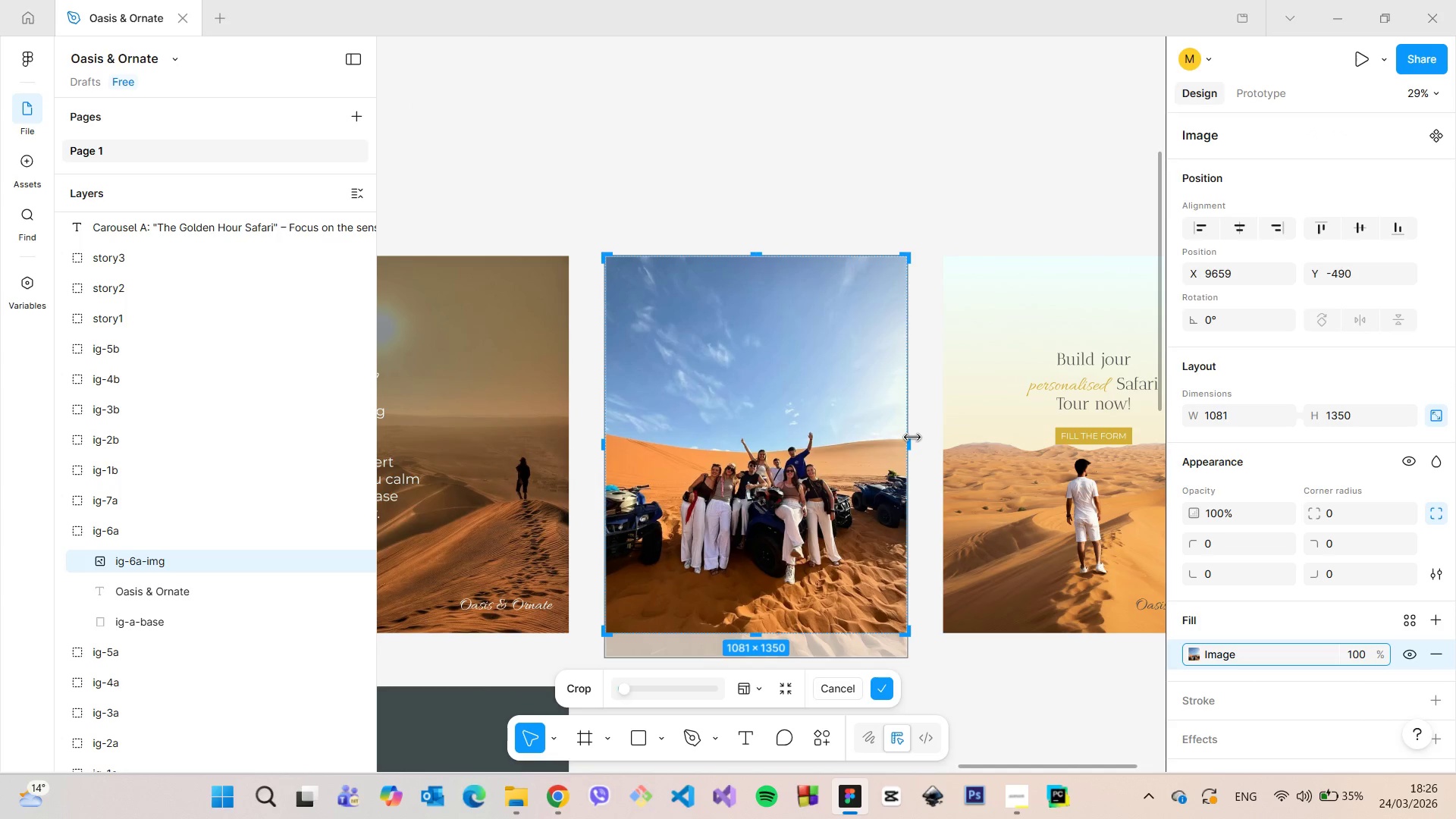 
left_click_drag(start_coordinate=[912, 438], to_coordinate=[905, 438])
 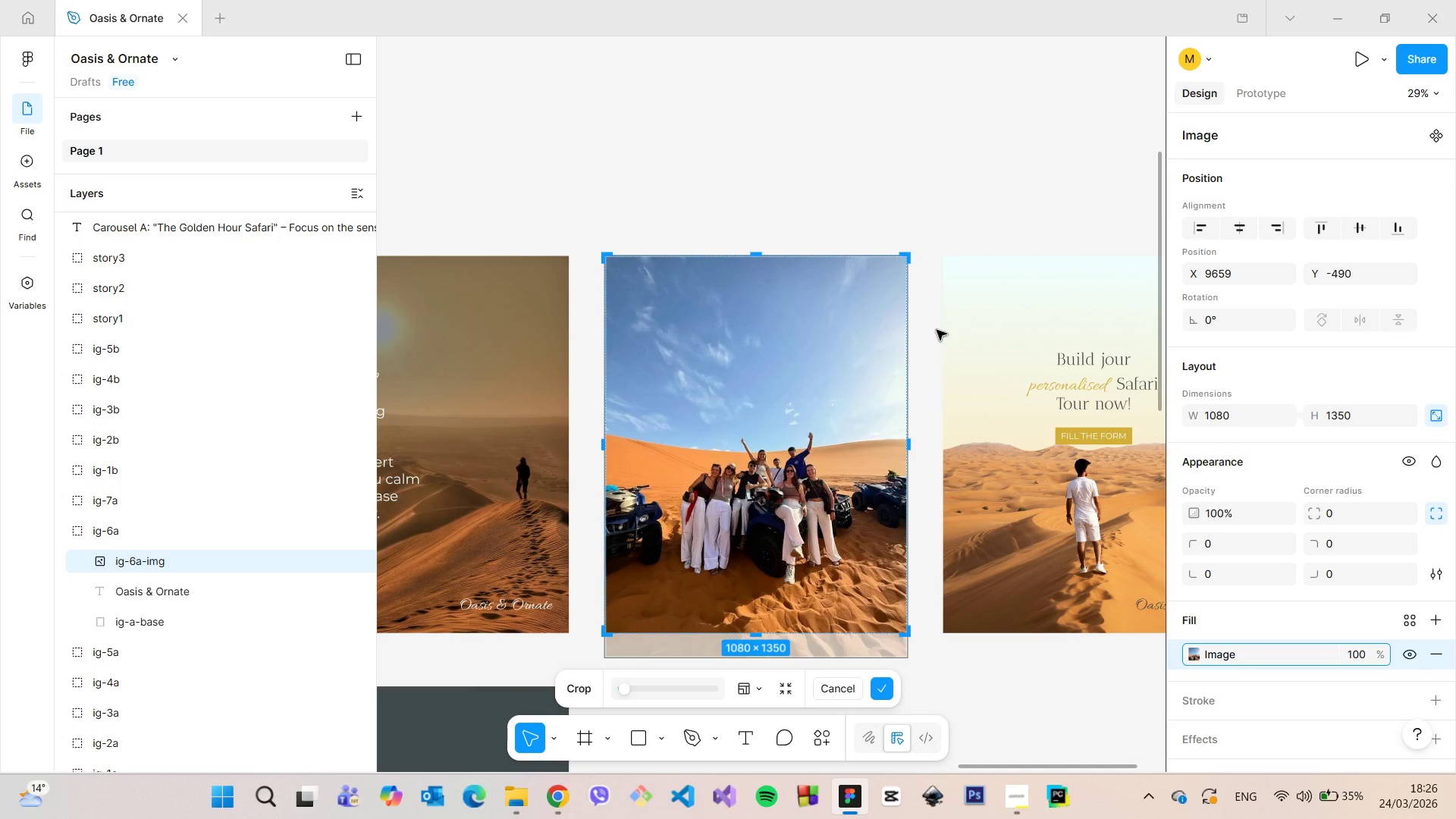 
left_click([937, 330])
 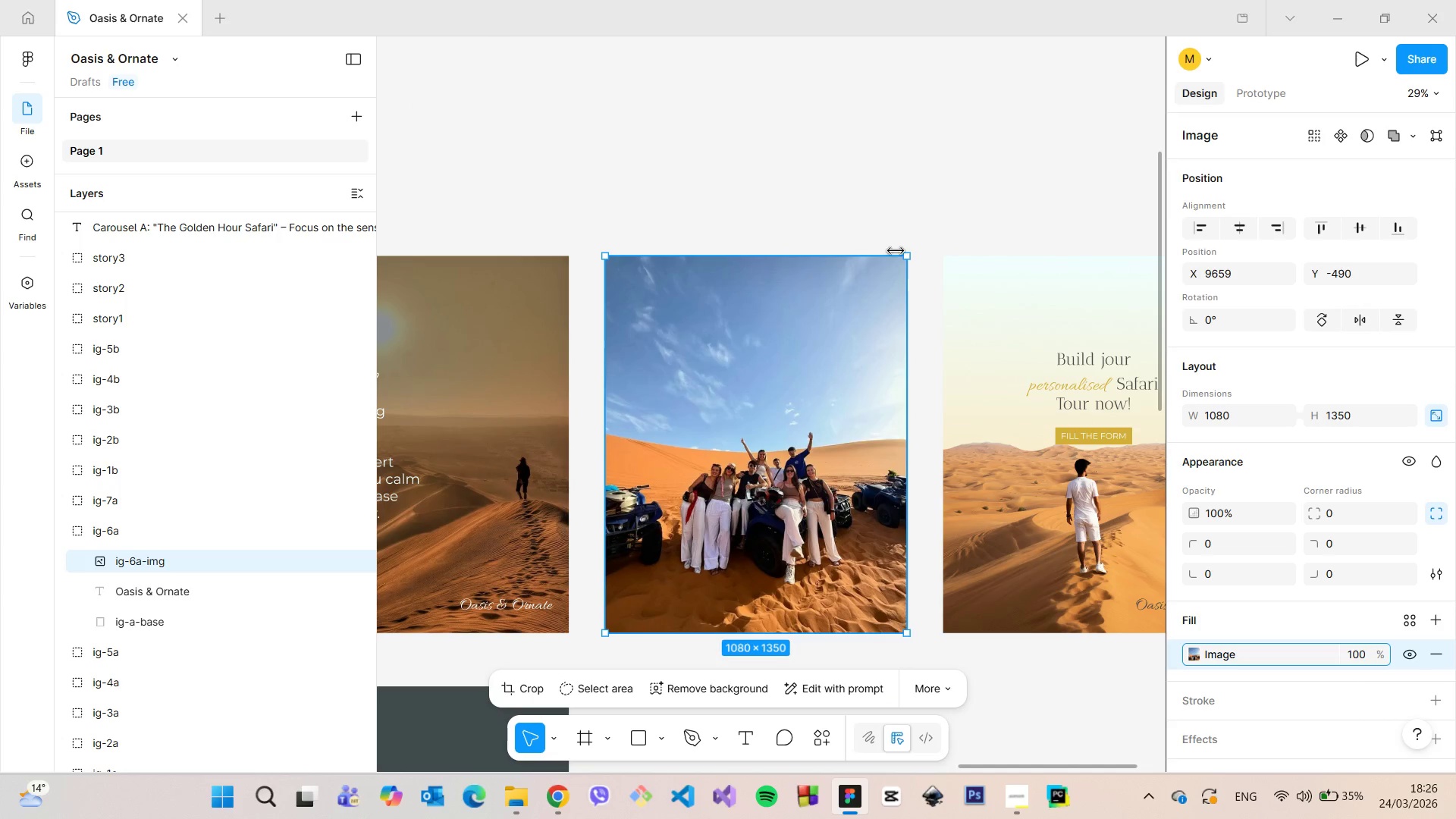 
scroll: coordinate [957, 419], scroll_direction: up, amount: 13.0
 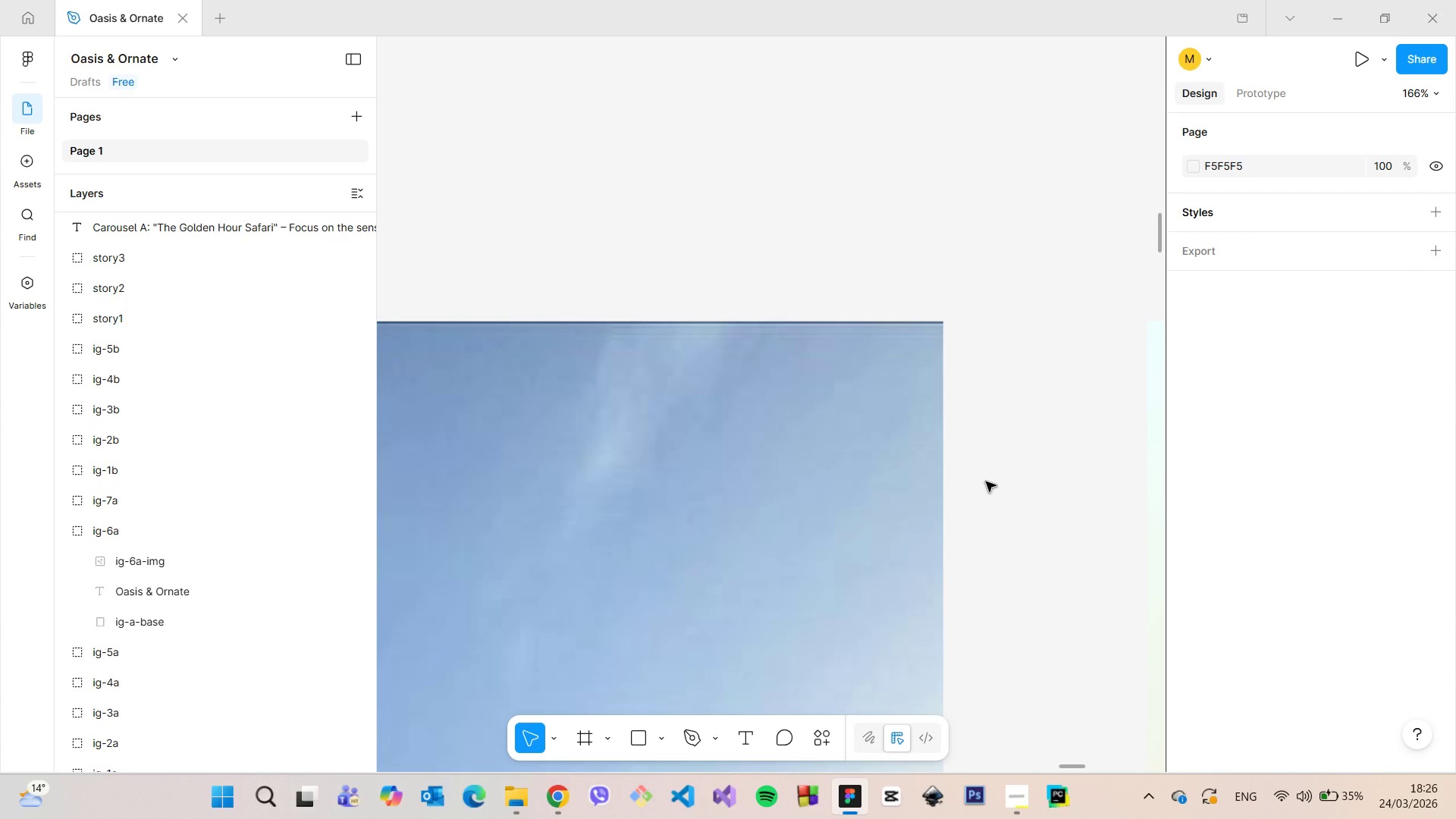 
scroll: coordinate [971, 478], scroll_direction: down, amount: 20.0
 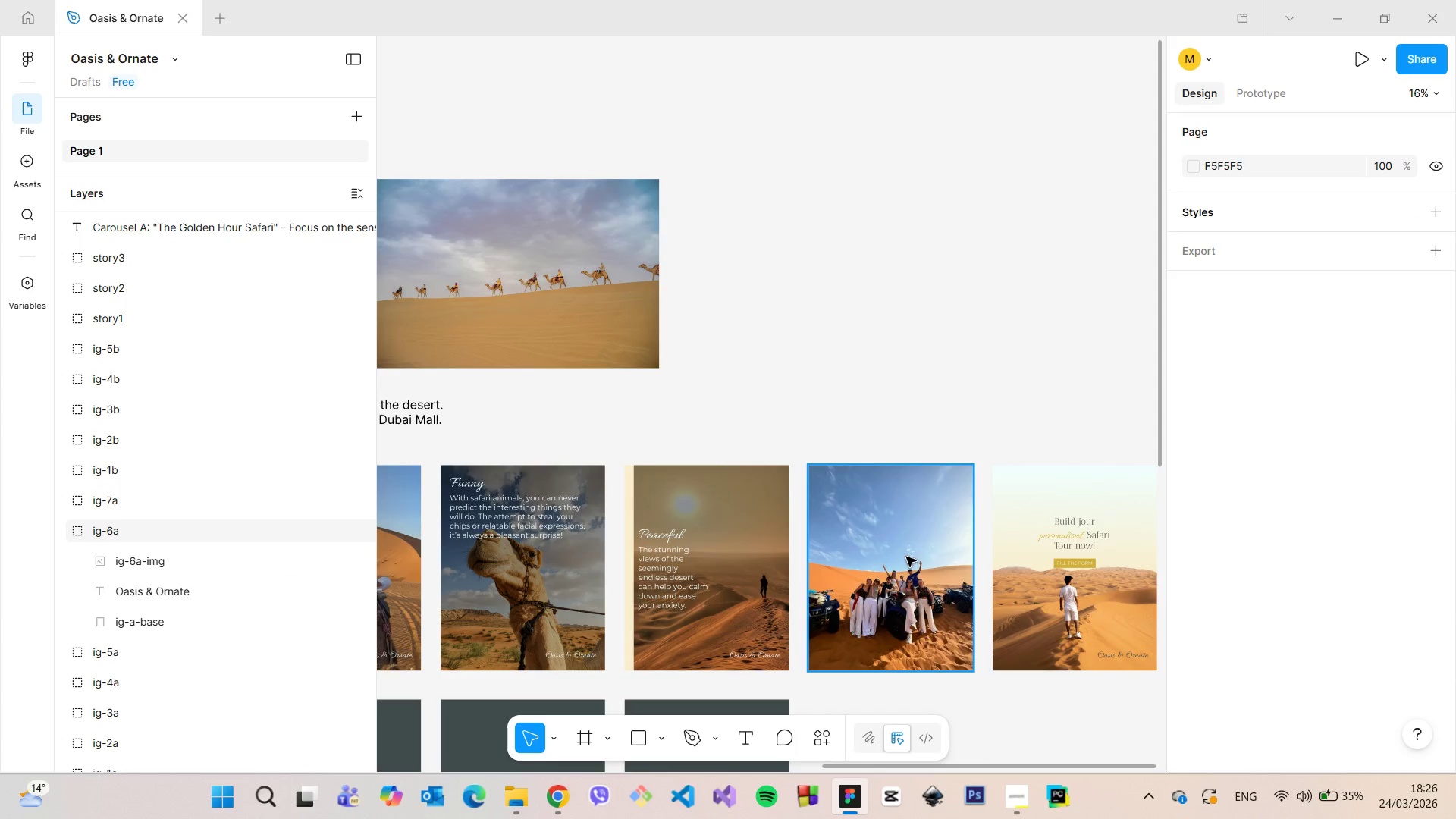 
scroll: coordinate [905, 645], scroll_direction: up, amount: 12.0
 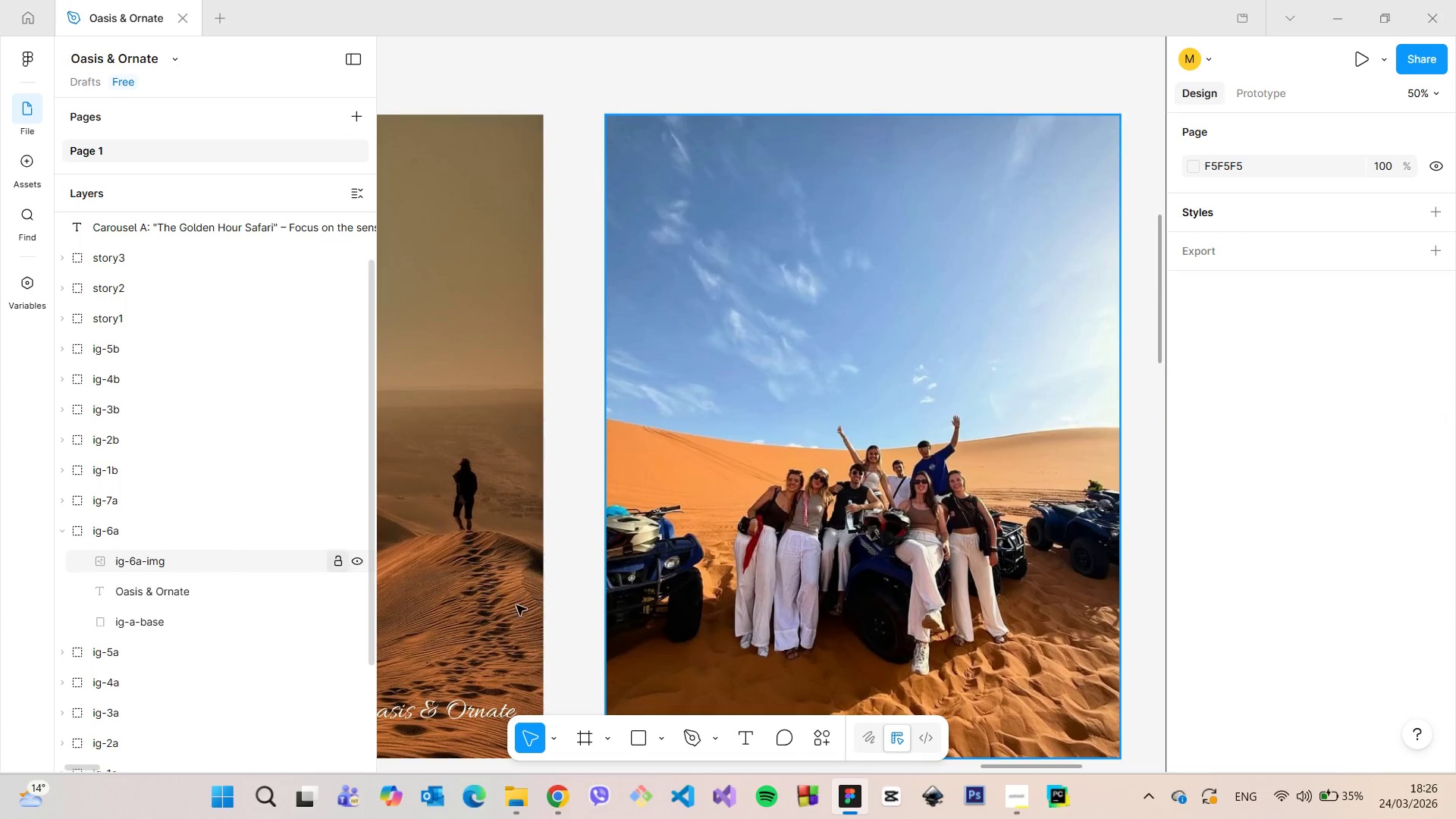 
scroll: coordinate [747, 678], scroll_direction: down, amount: 5.0
 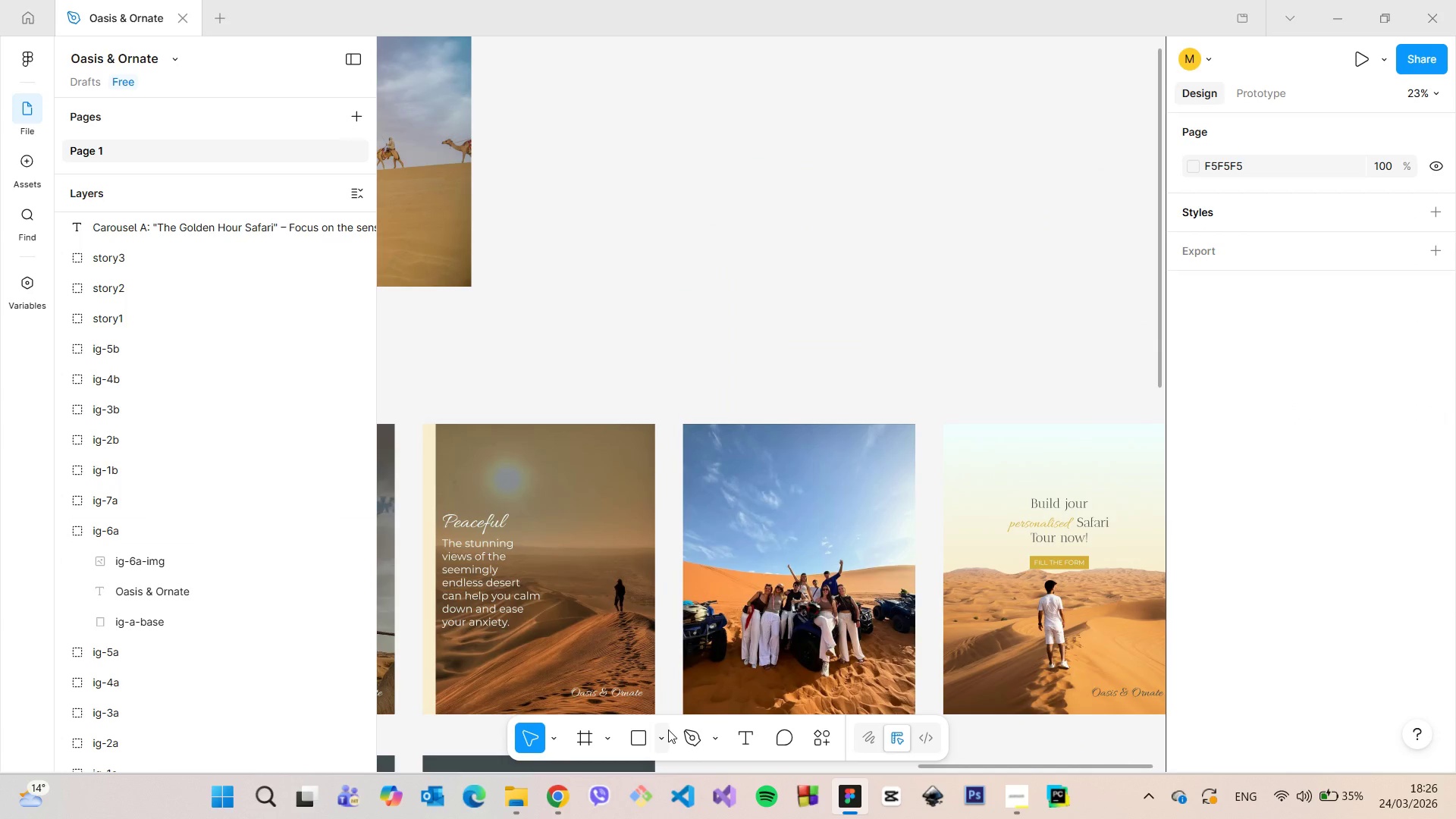 
left_click([668, 730])
 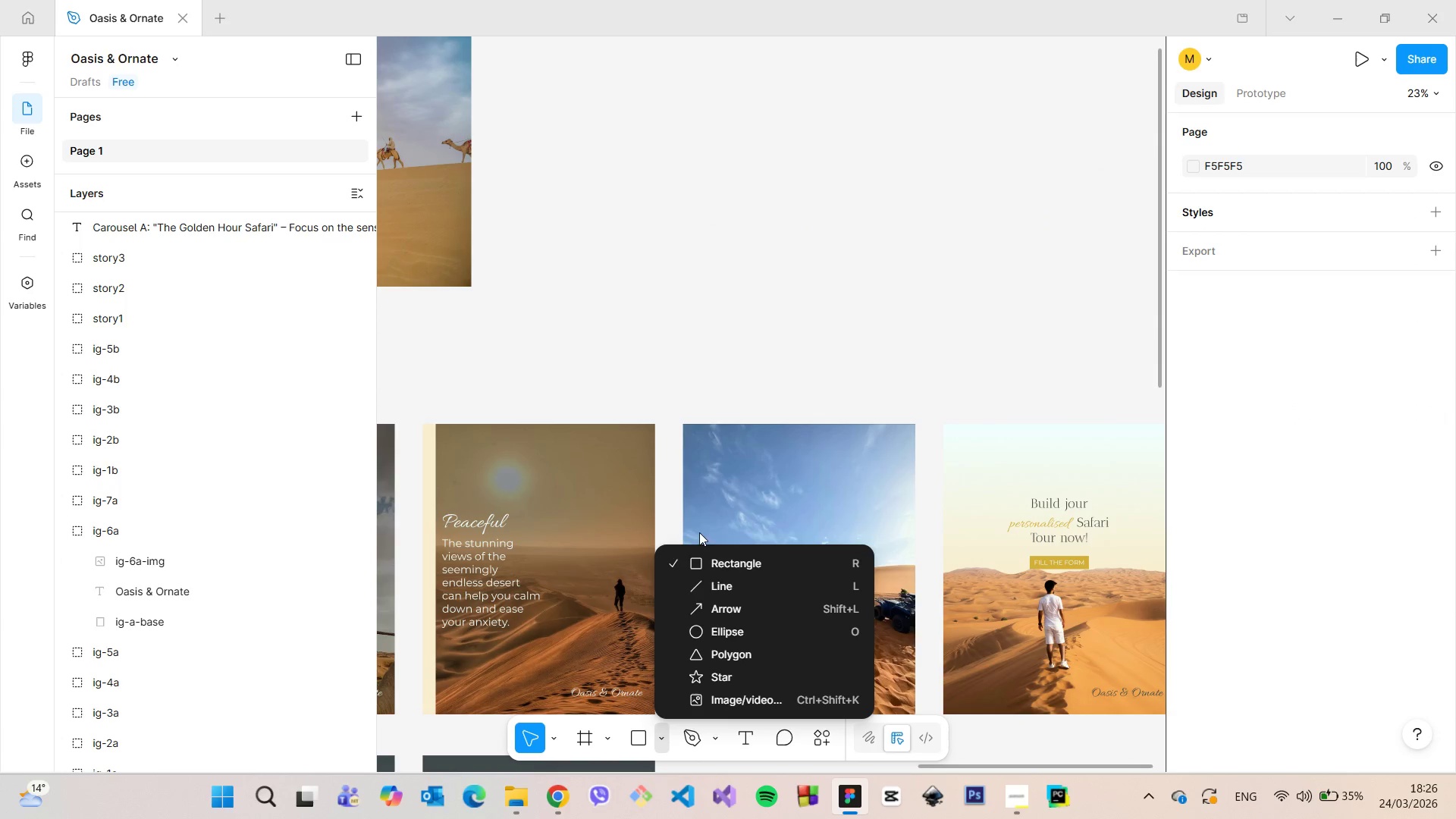 
left_click([710, 559])
 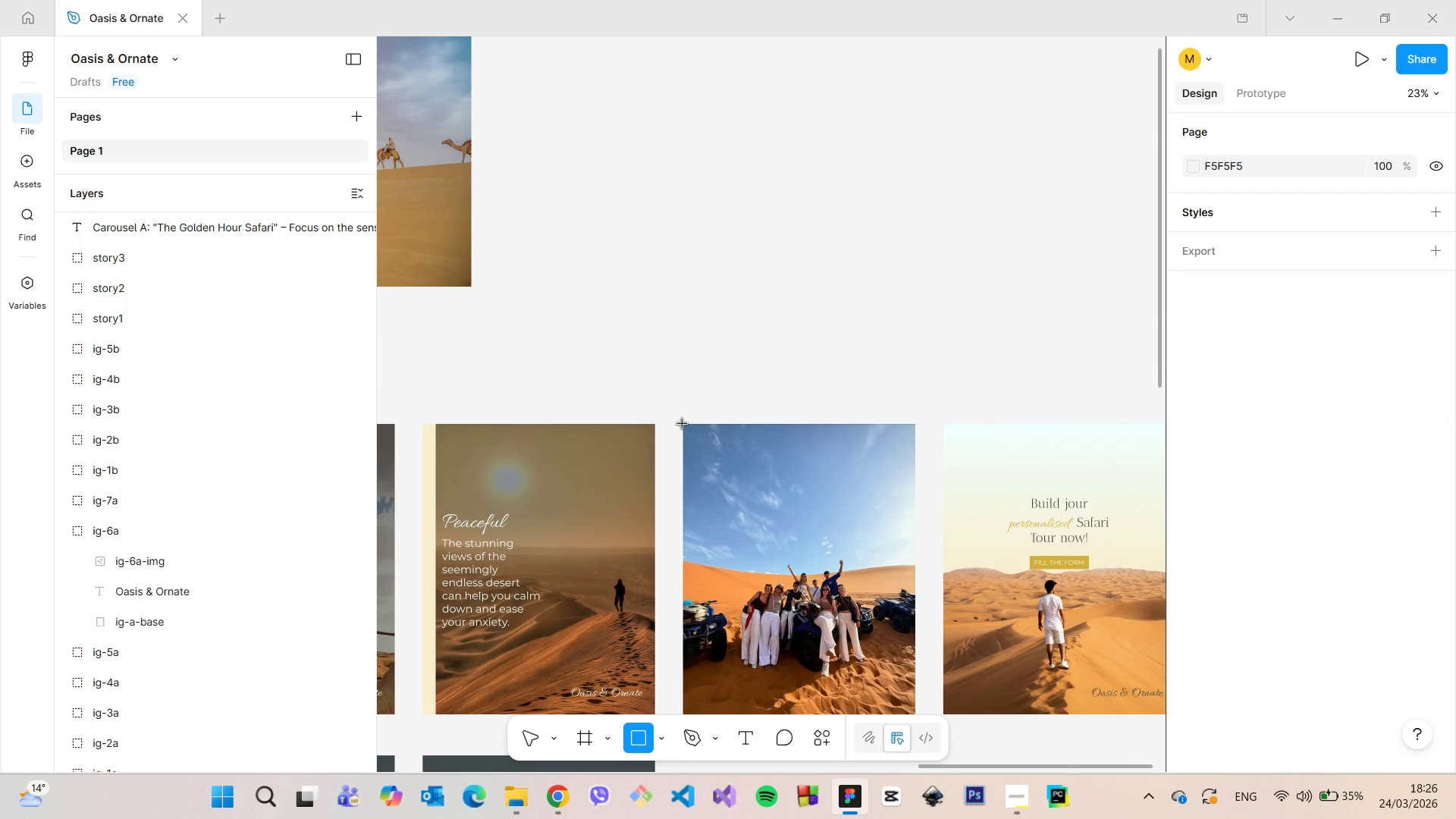 
left_click_drag(start_coordinate=[684, 424], to_coordinate=[918, 711])
 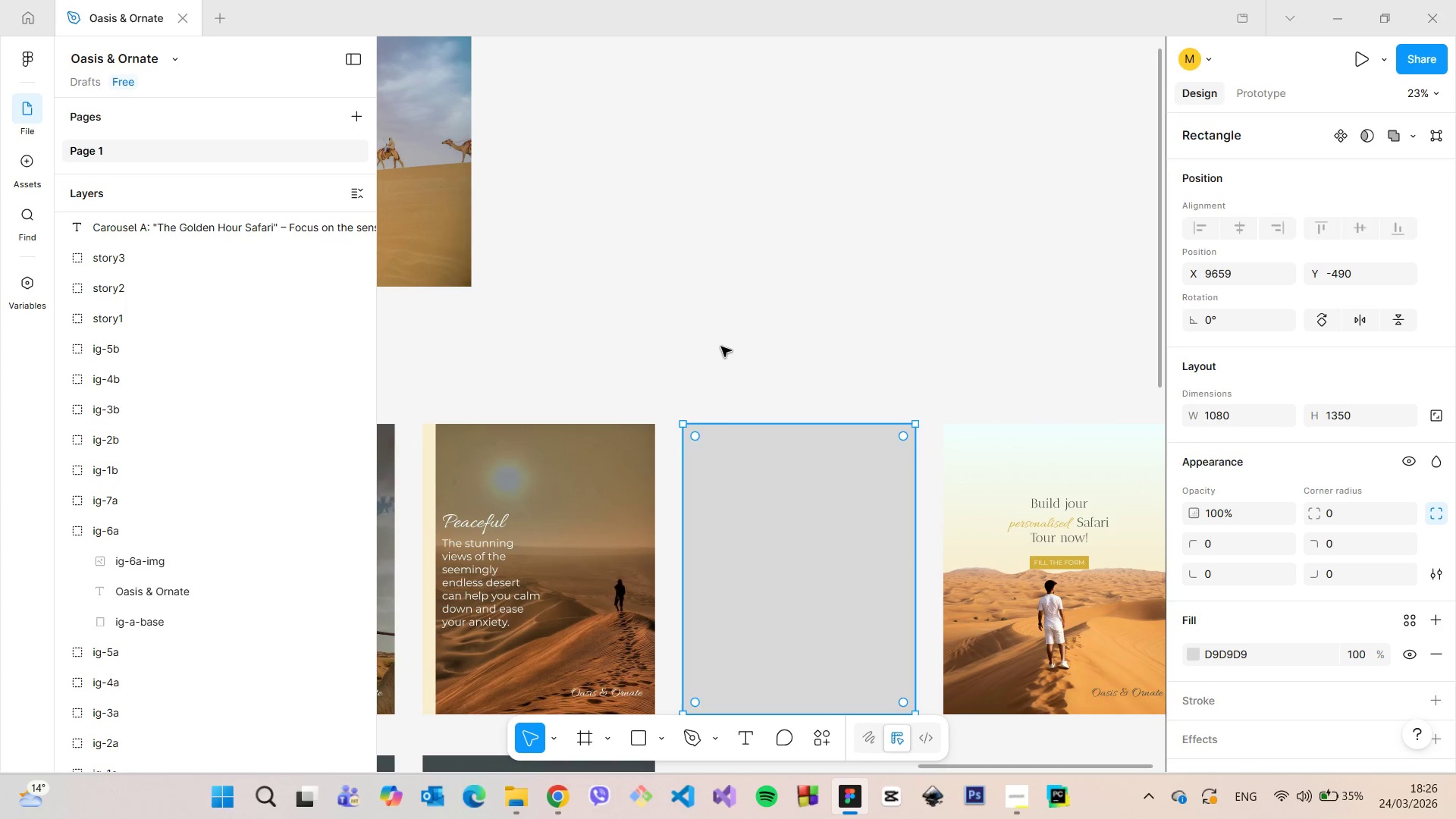 
scroll: coordinate [722, 344], scroll_direction: down, amount: 3.0
 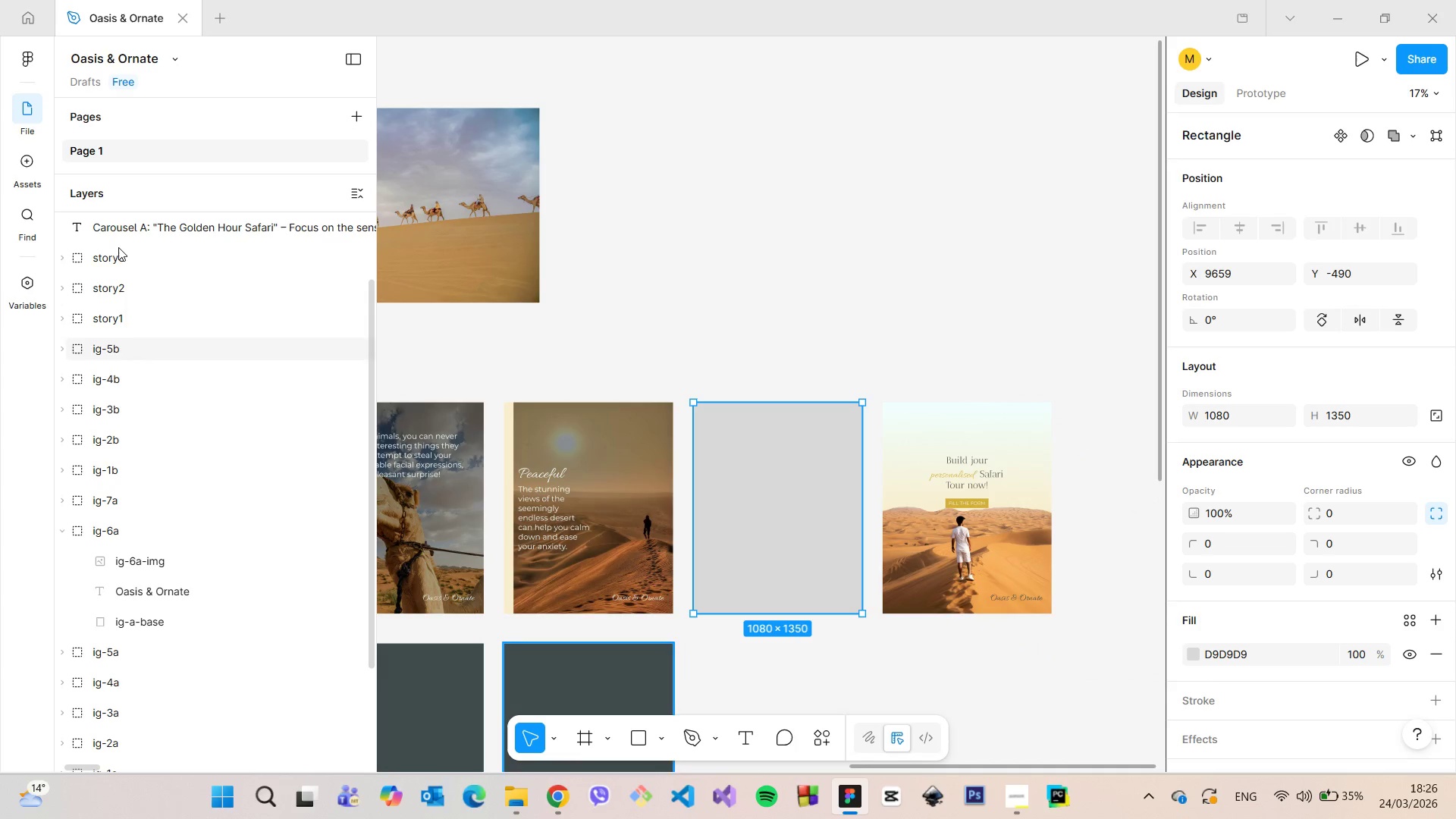 
scroll: coordinate [136, 284], scroll_direction: up, amount: 3.0
 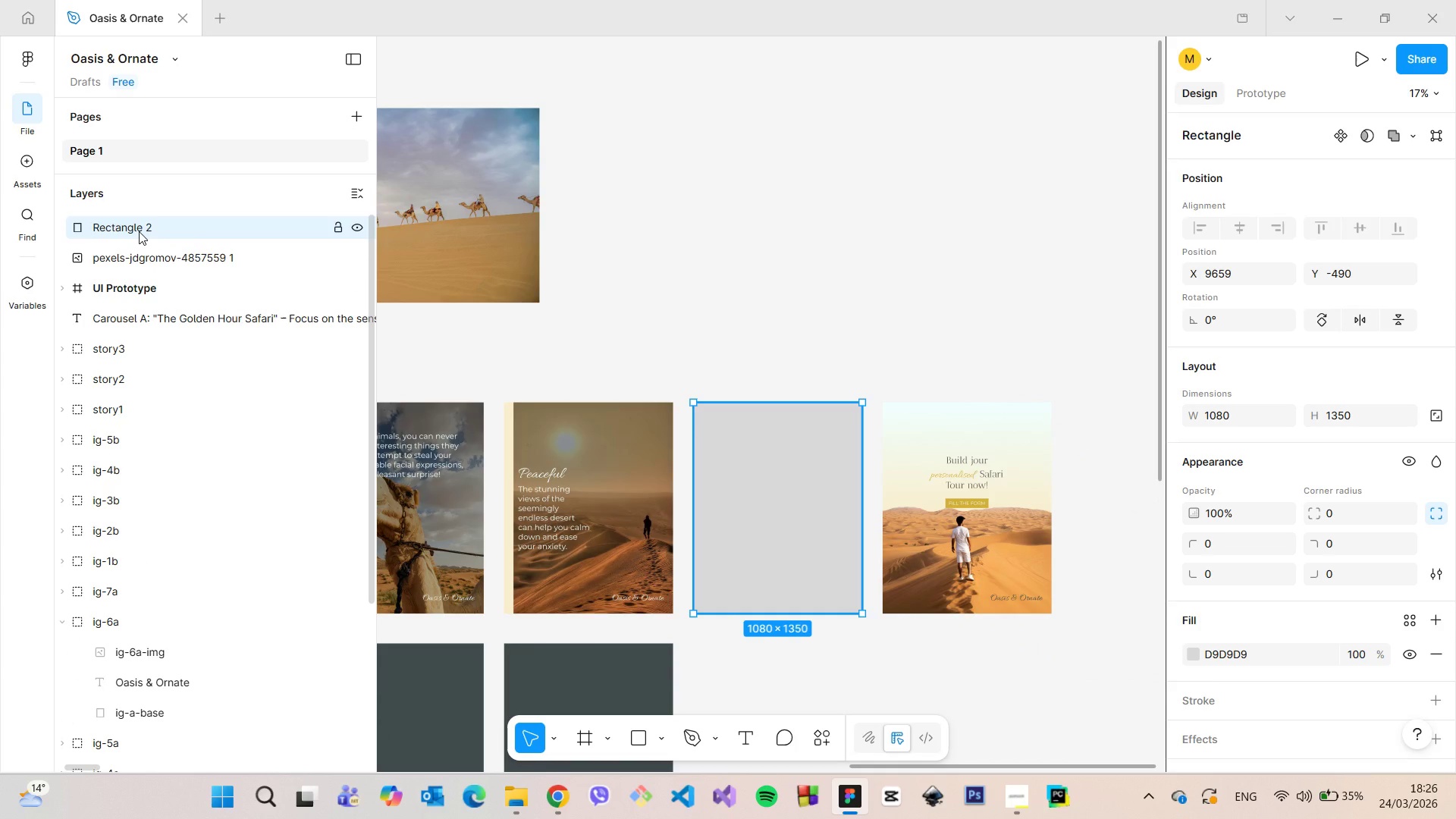 
double_click([139, 231])
 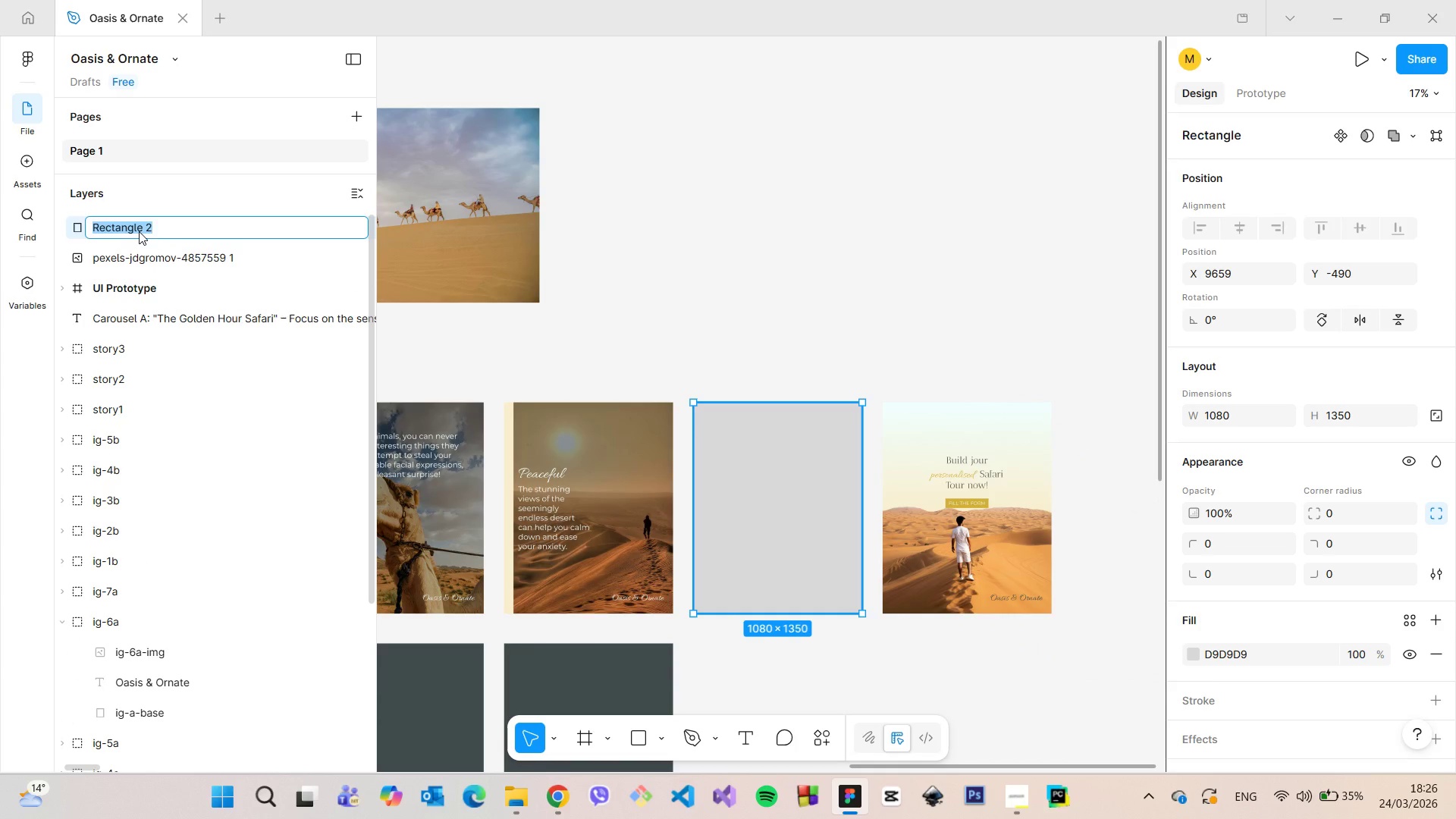 
type(overlay)
 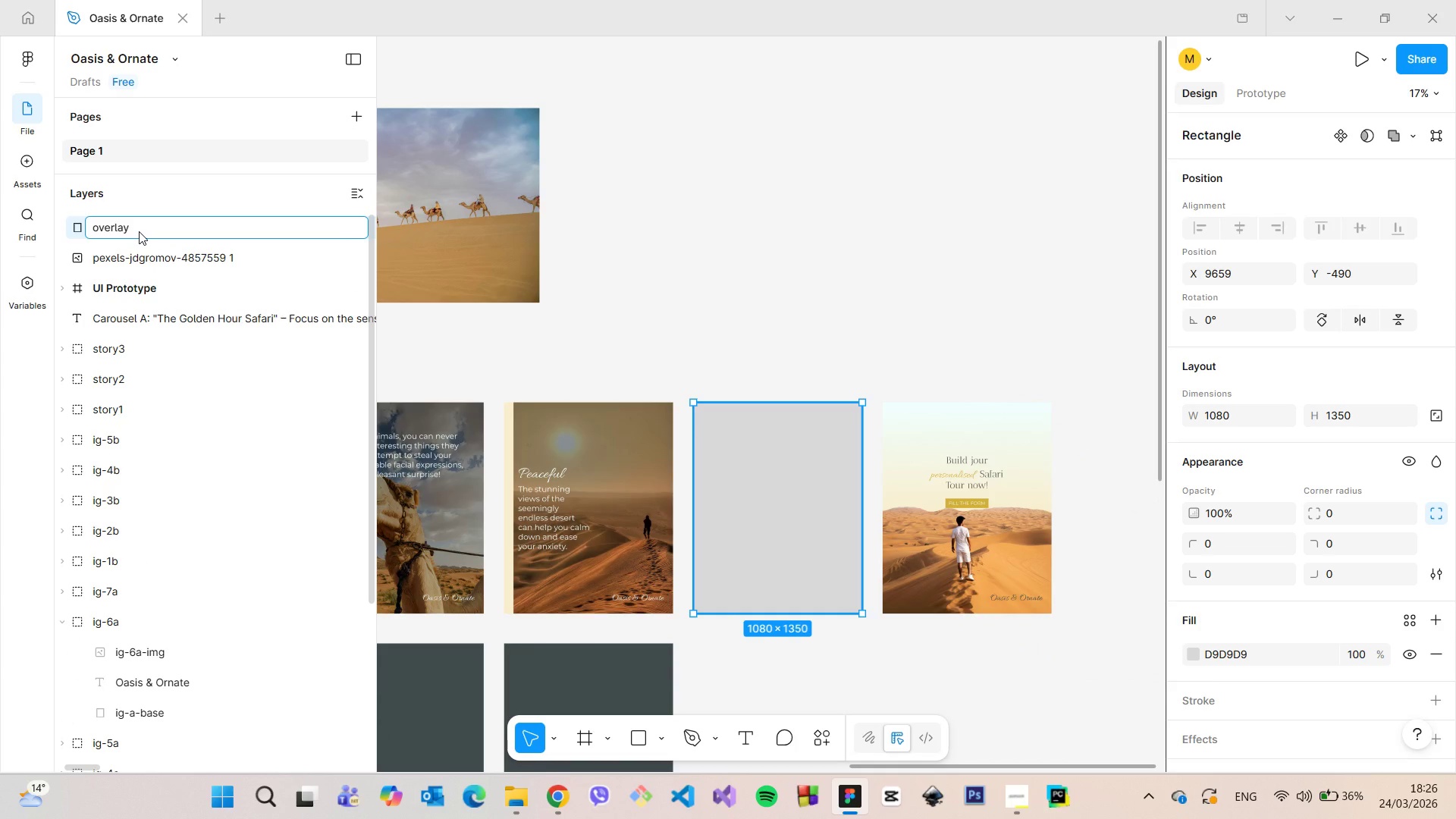 
key(Enter)
 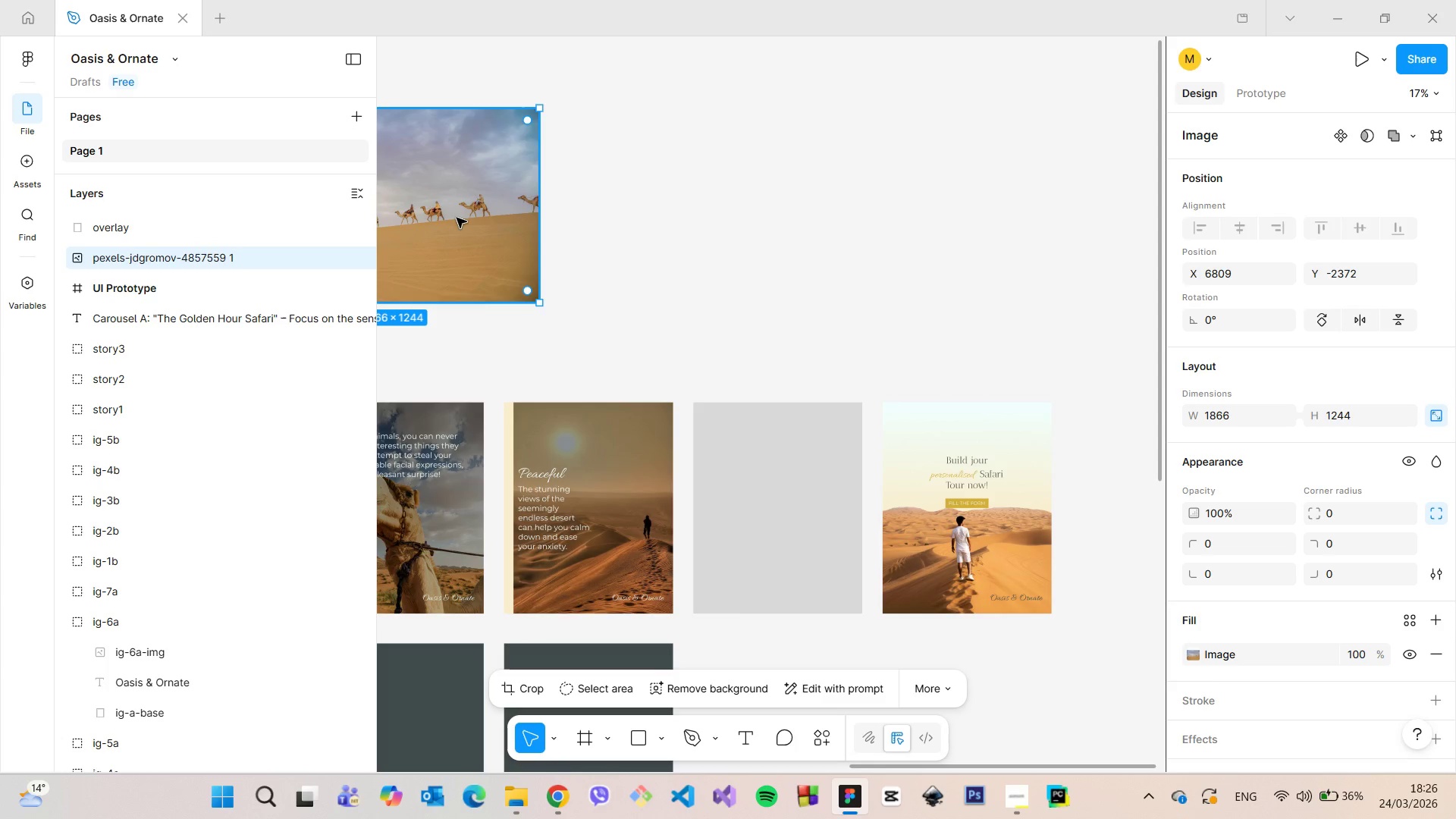 
key(Backspace)
 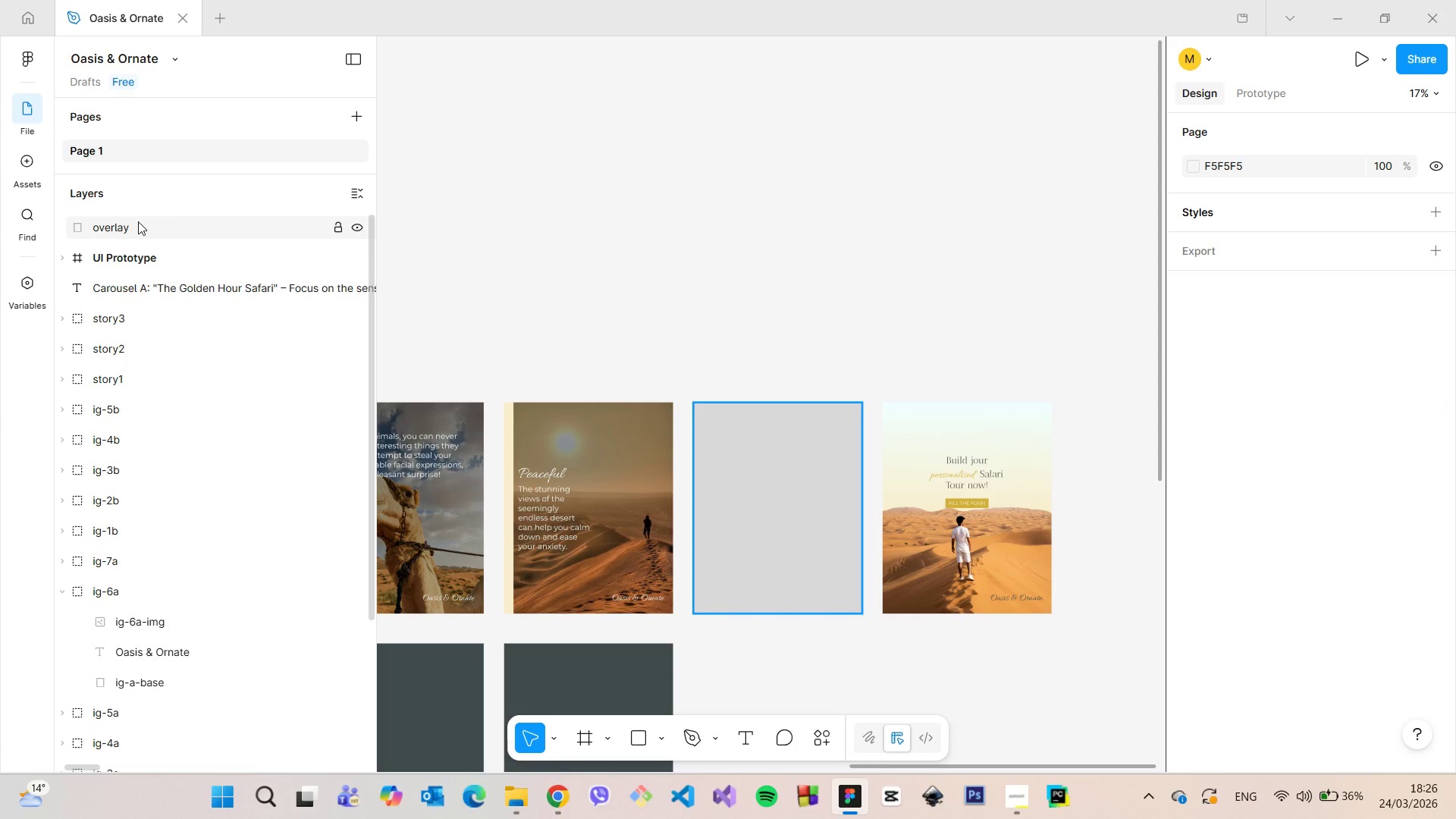 
left_click([138, 221])
 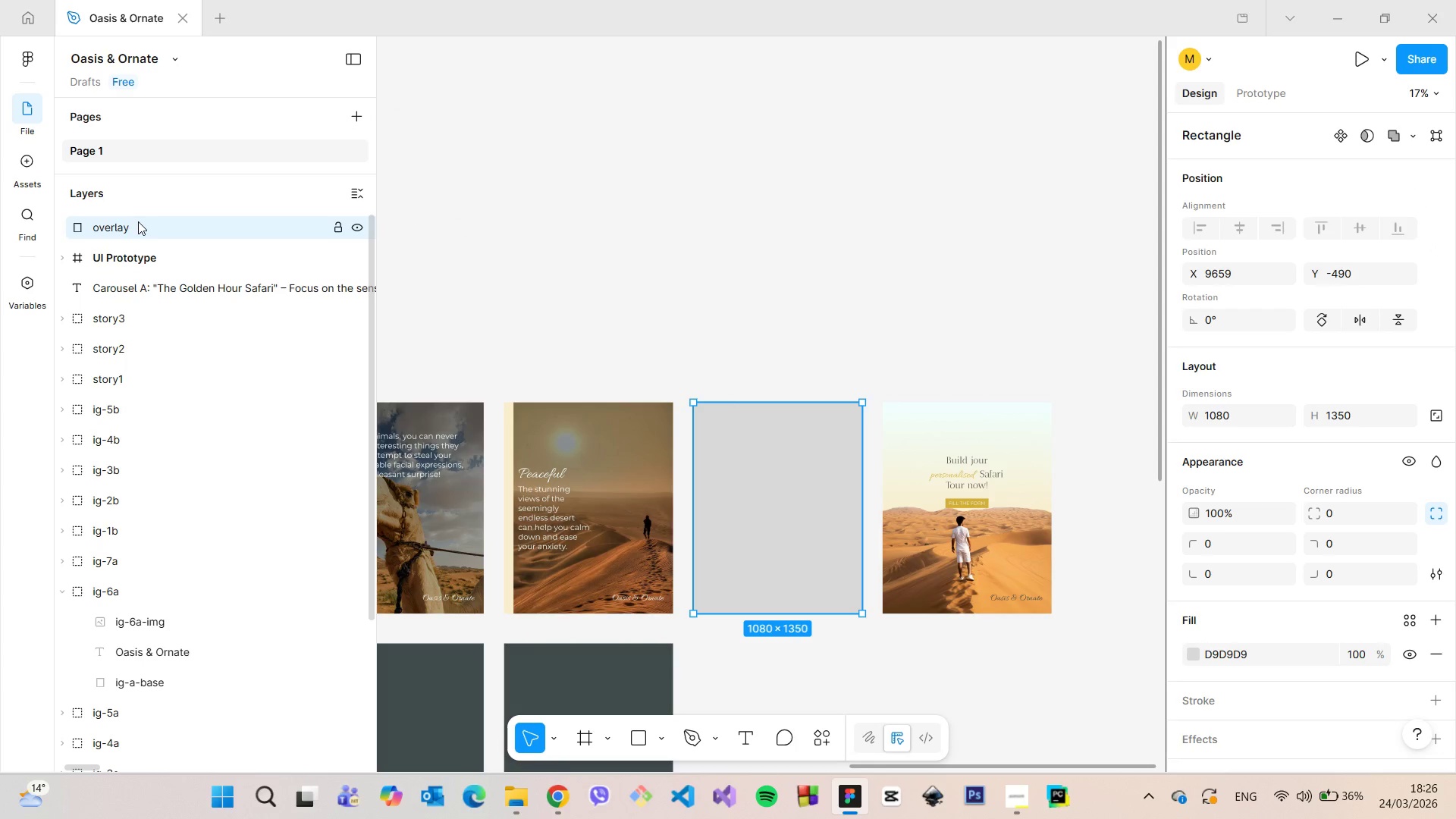 
left_click_drag(start_coordinate=[138, 221], to_coordinate=[186, 610])
 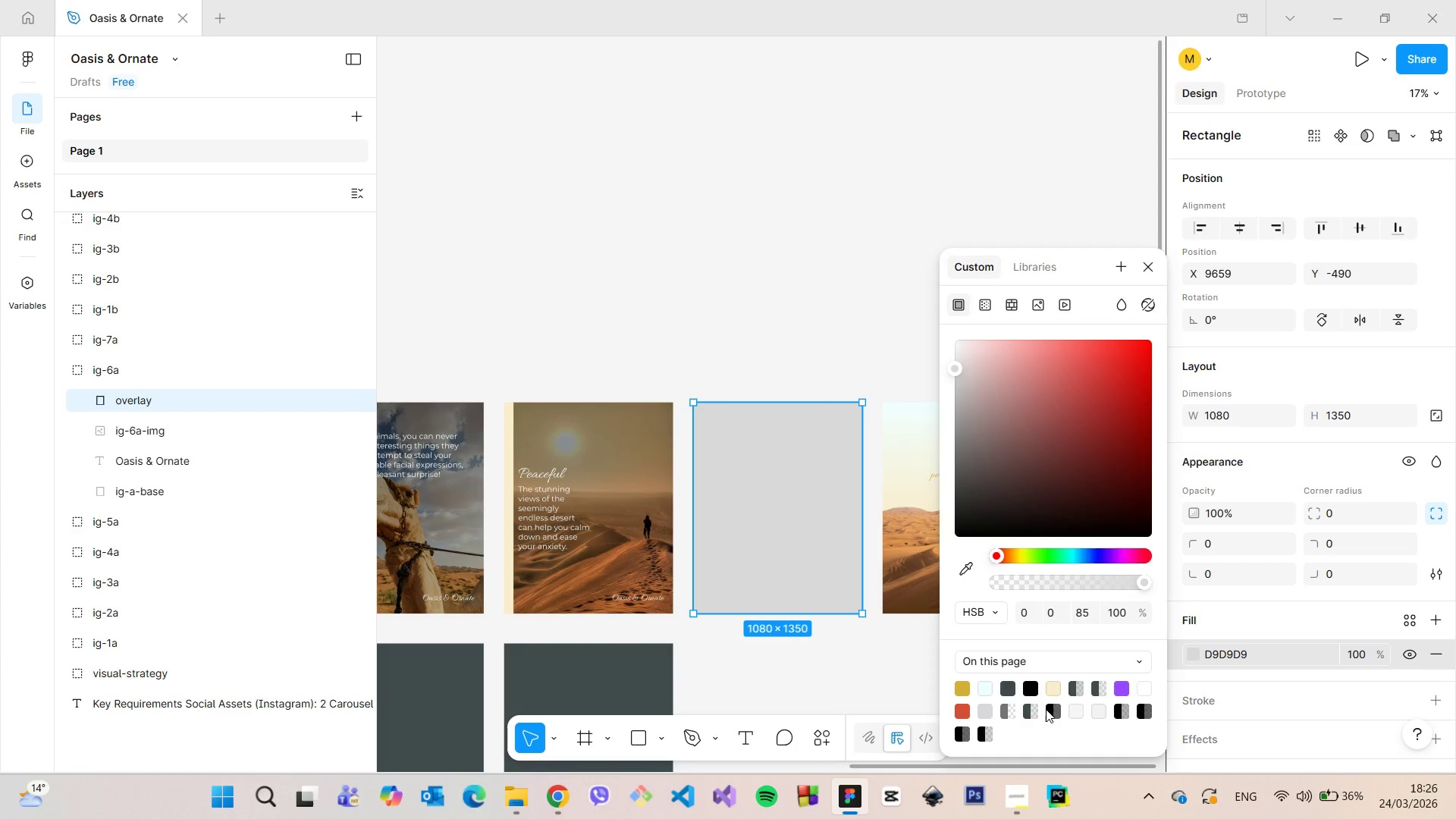 
left_click([986, 731])
 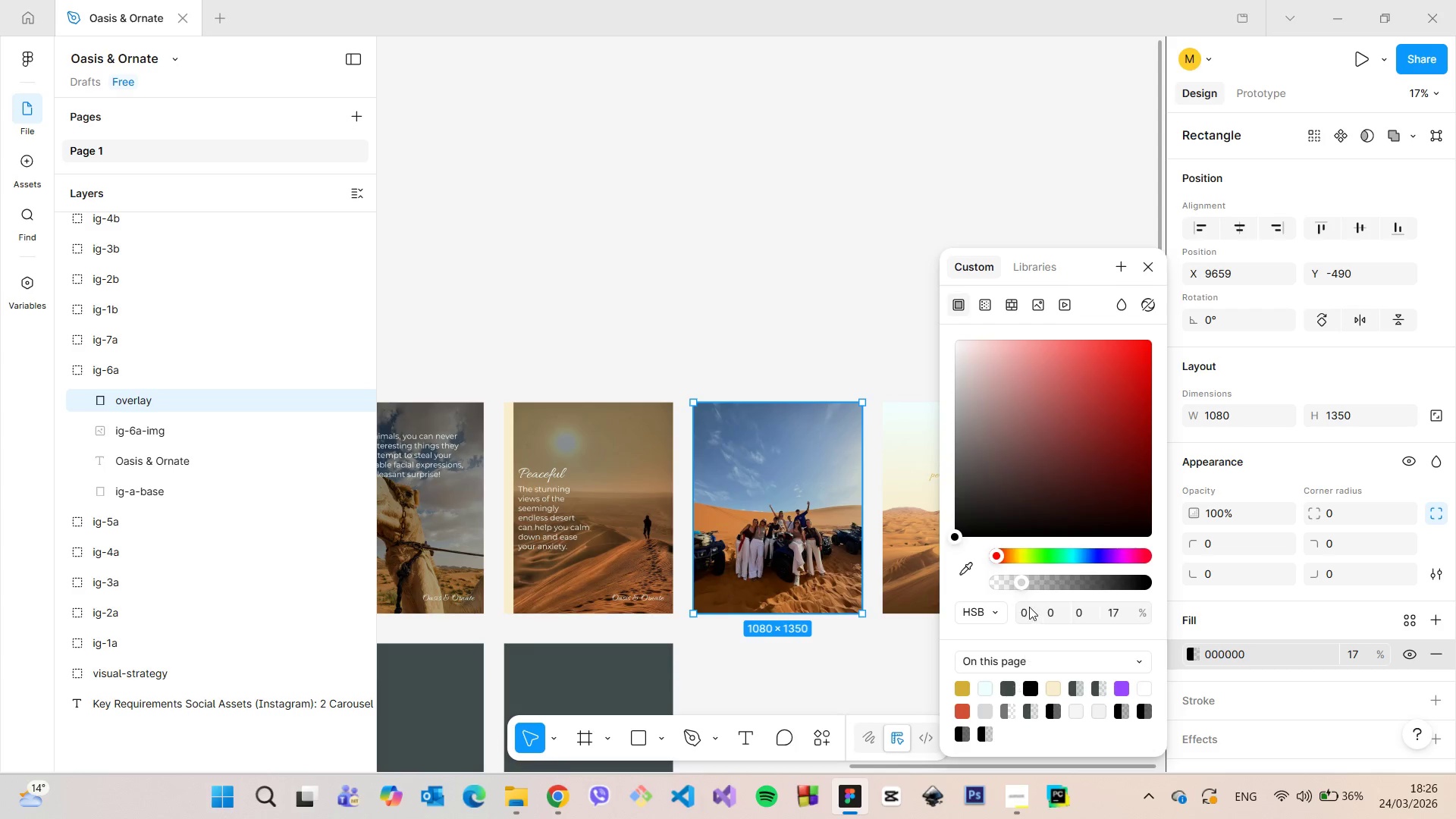 
left_click_drag(start_coordinate=[1020, 588], to_coordinate=[1040, 592])
 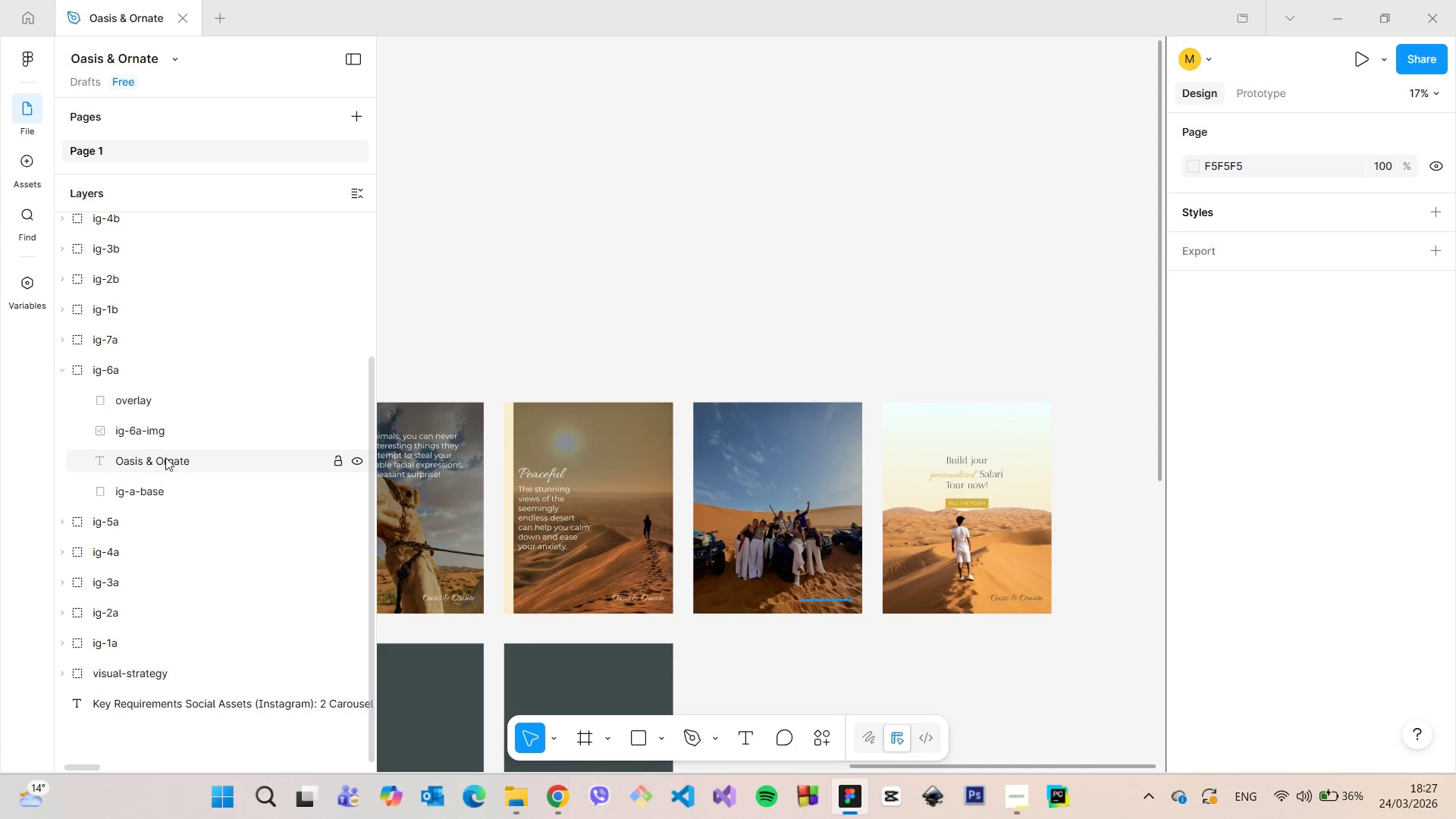 
left_click([164, 459])
 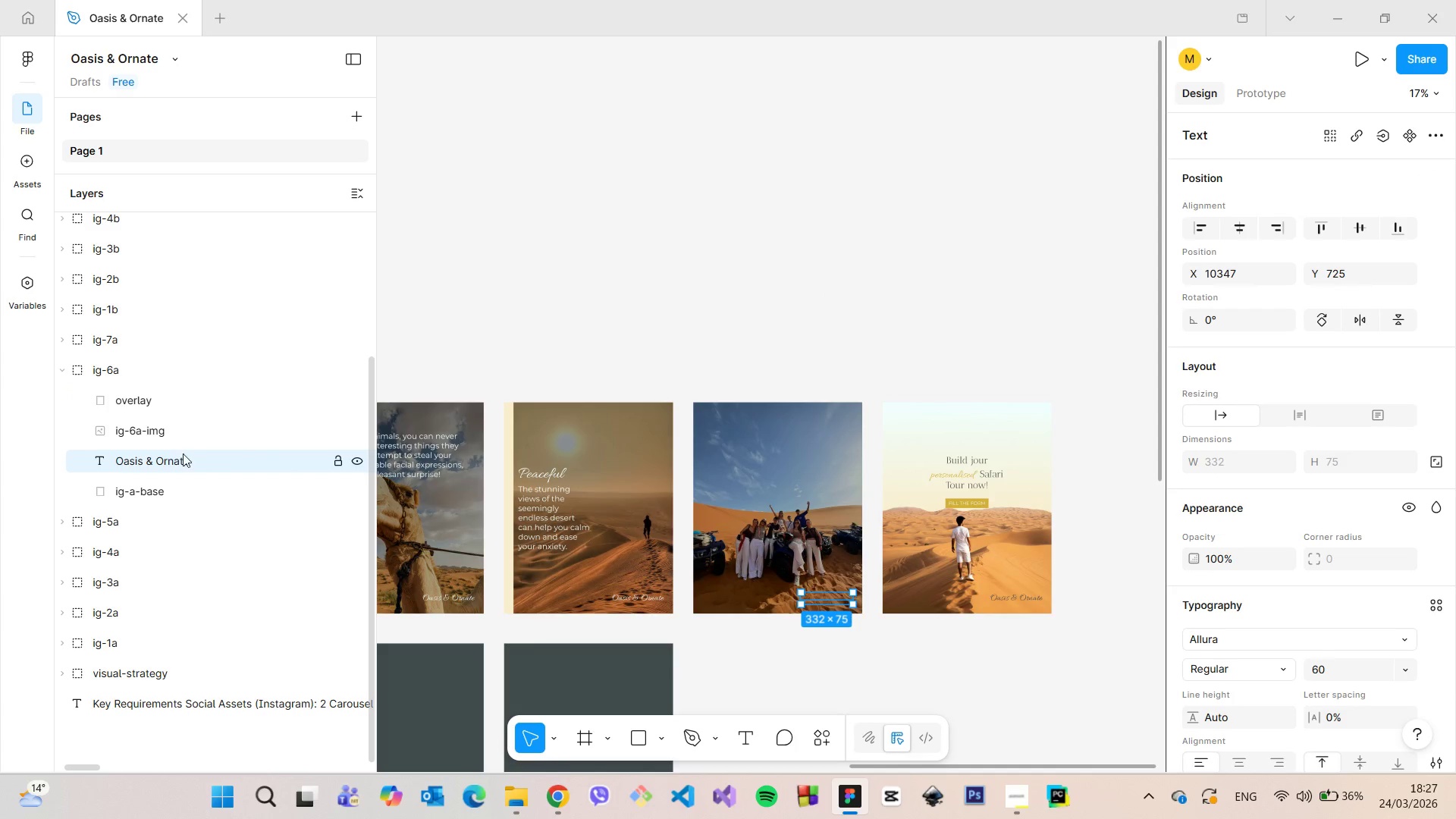 
left_click_drag(start_coordinate=[169, 461], to_coordinate=[165, 389])
 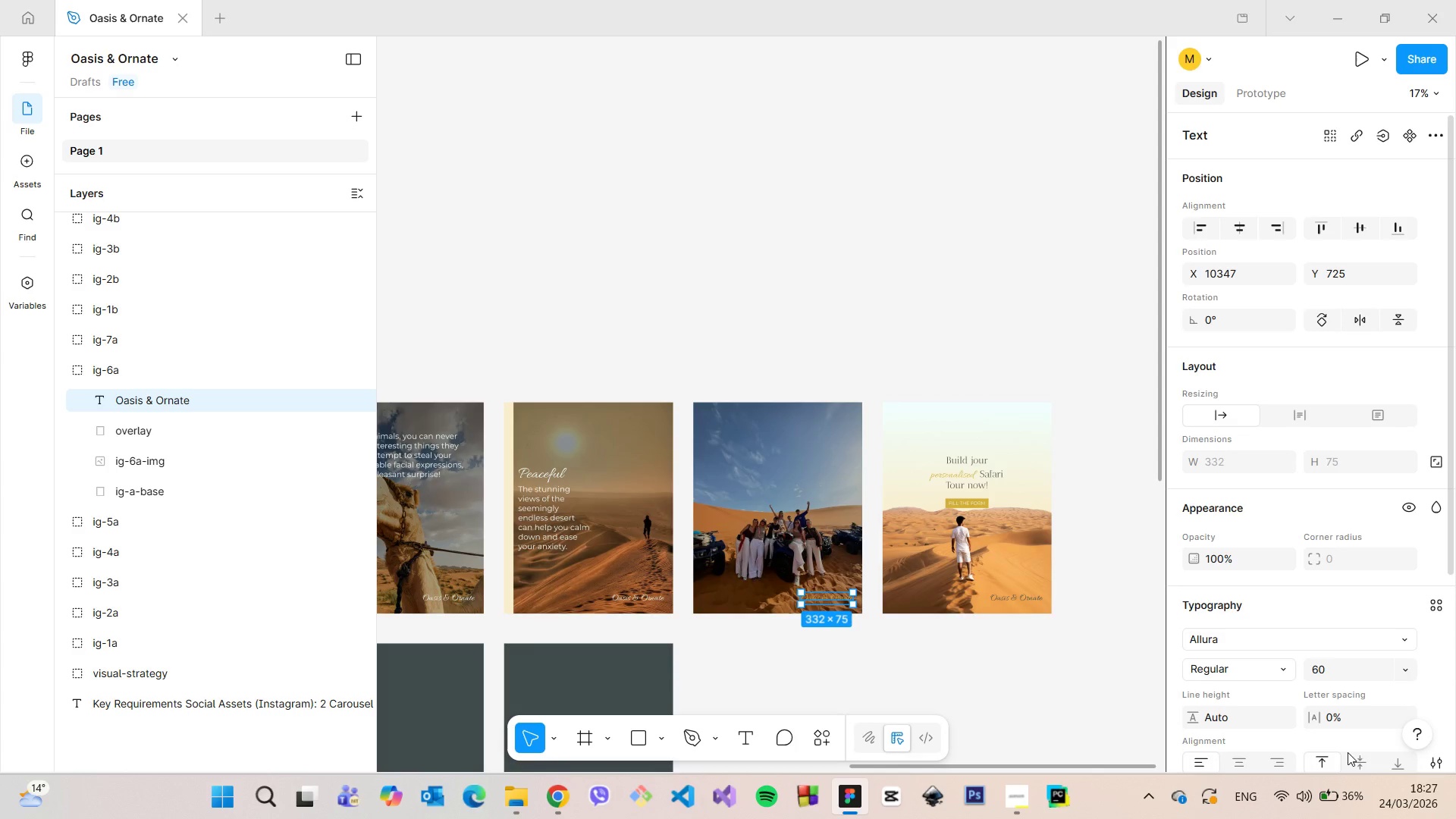 
scroll: coordinate [1355, 752], scroll_direction: down, amount: 4.0
 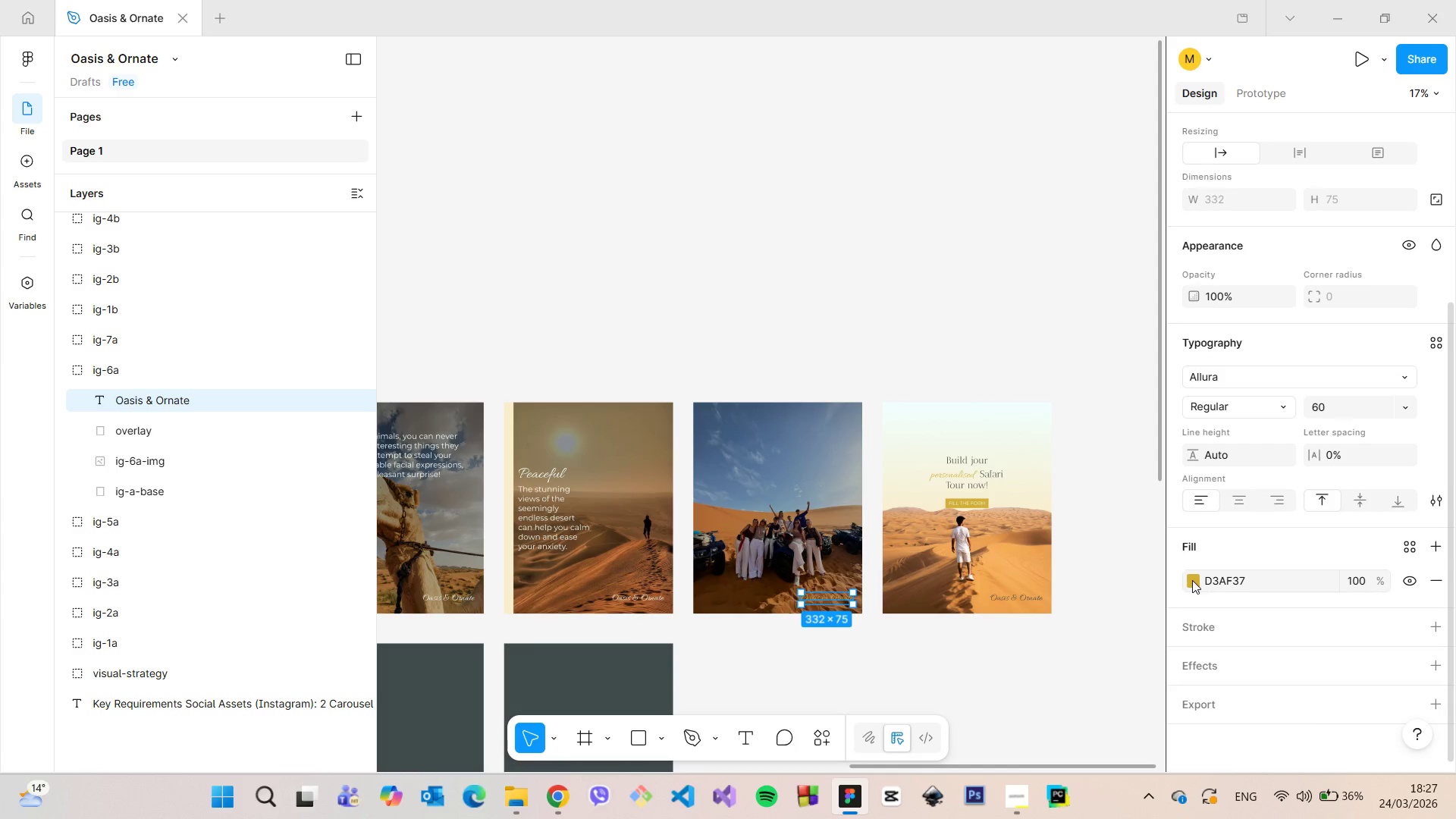 
left_click([1192, 580])
 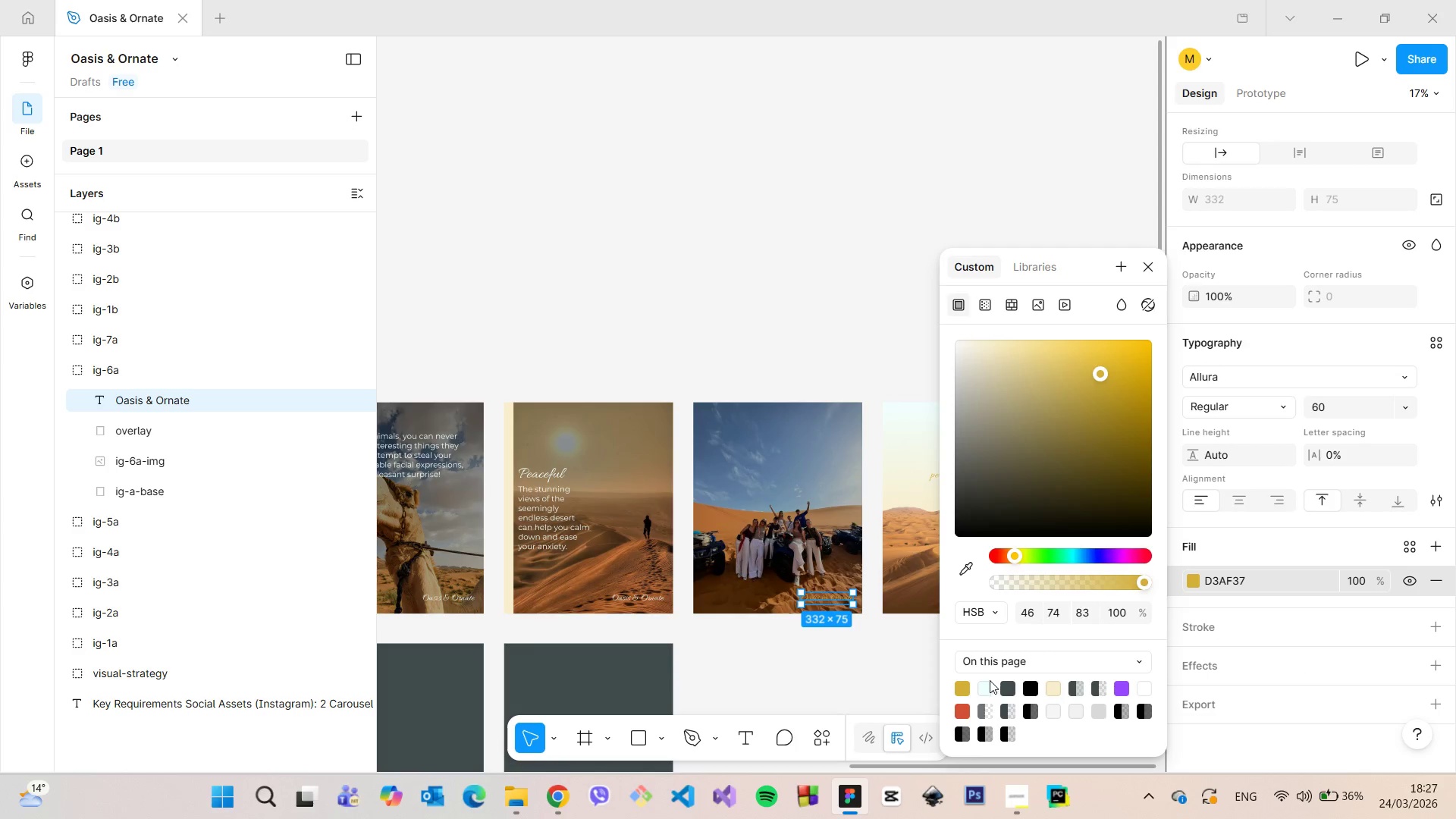 
left_click([987, 683])
 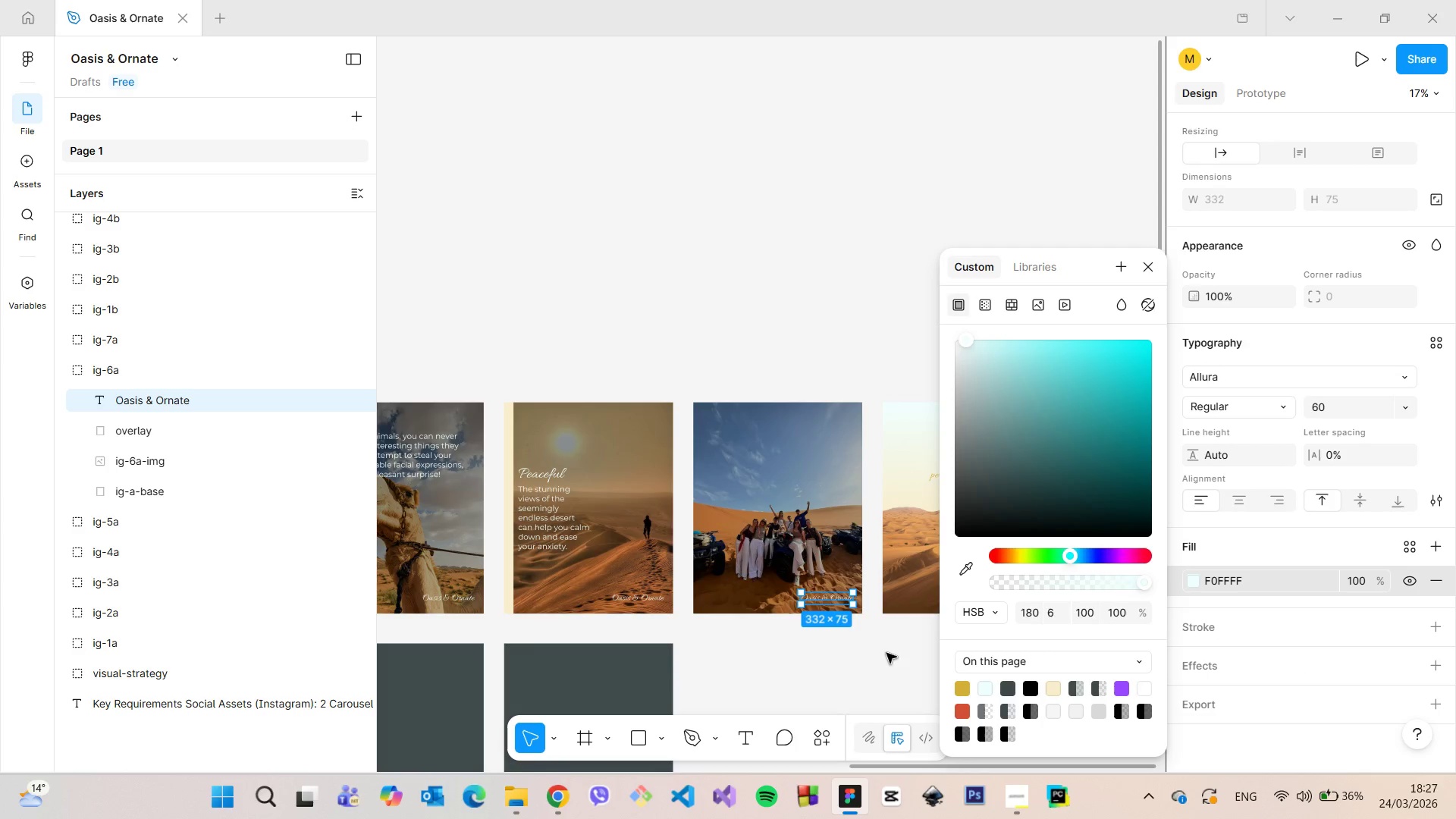 
left_click([876, 652])
 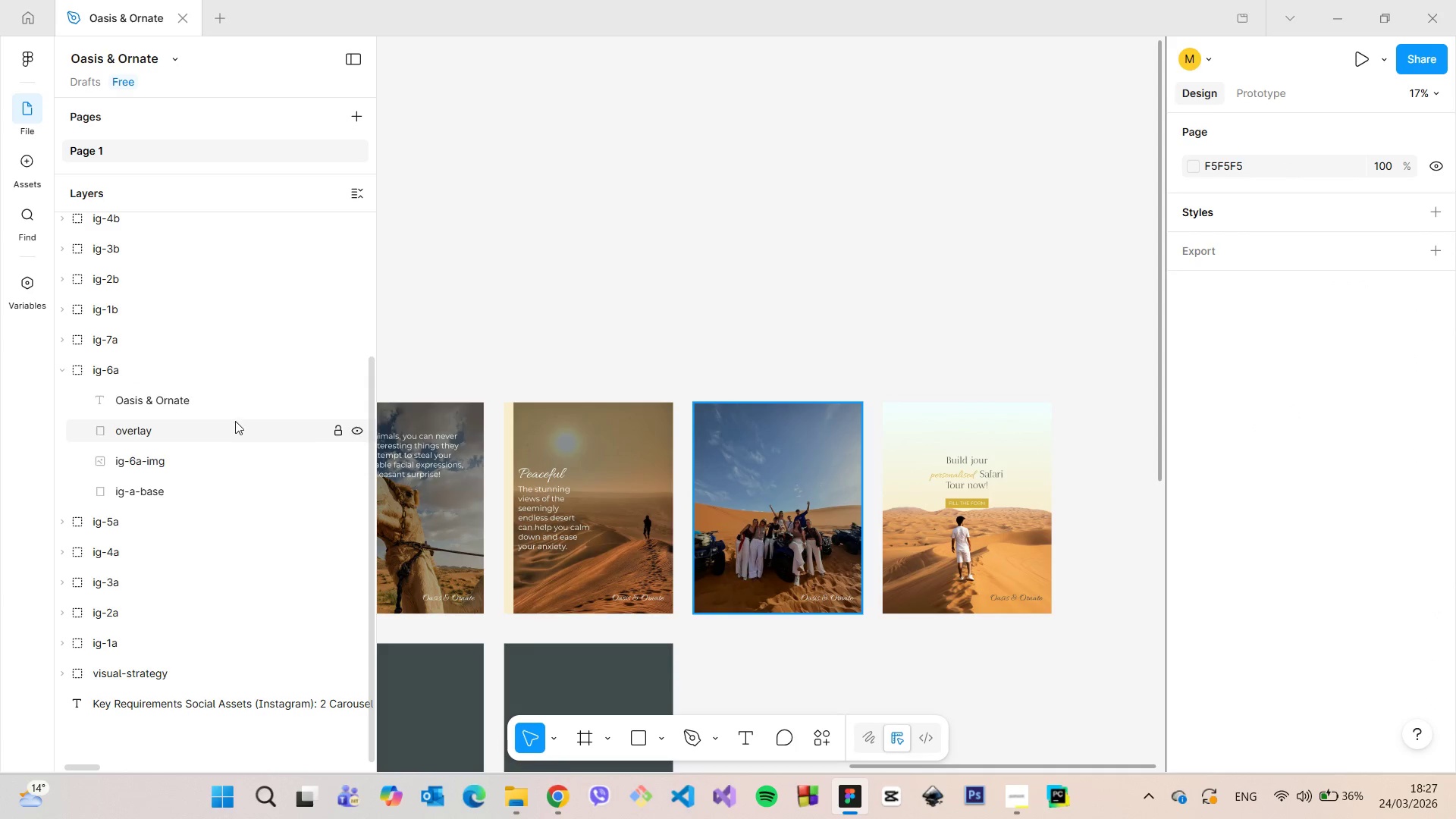 
left_click([228, 409])
 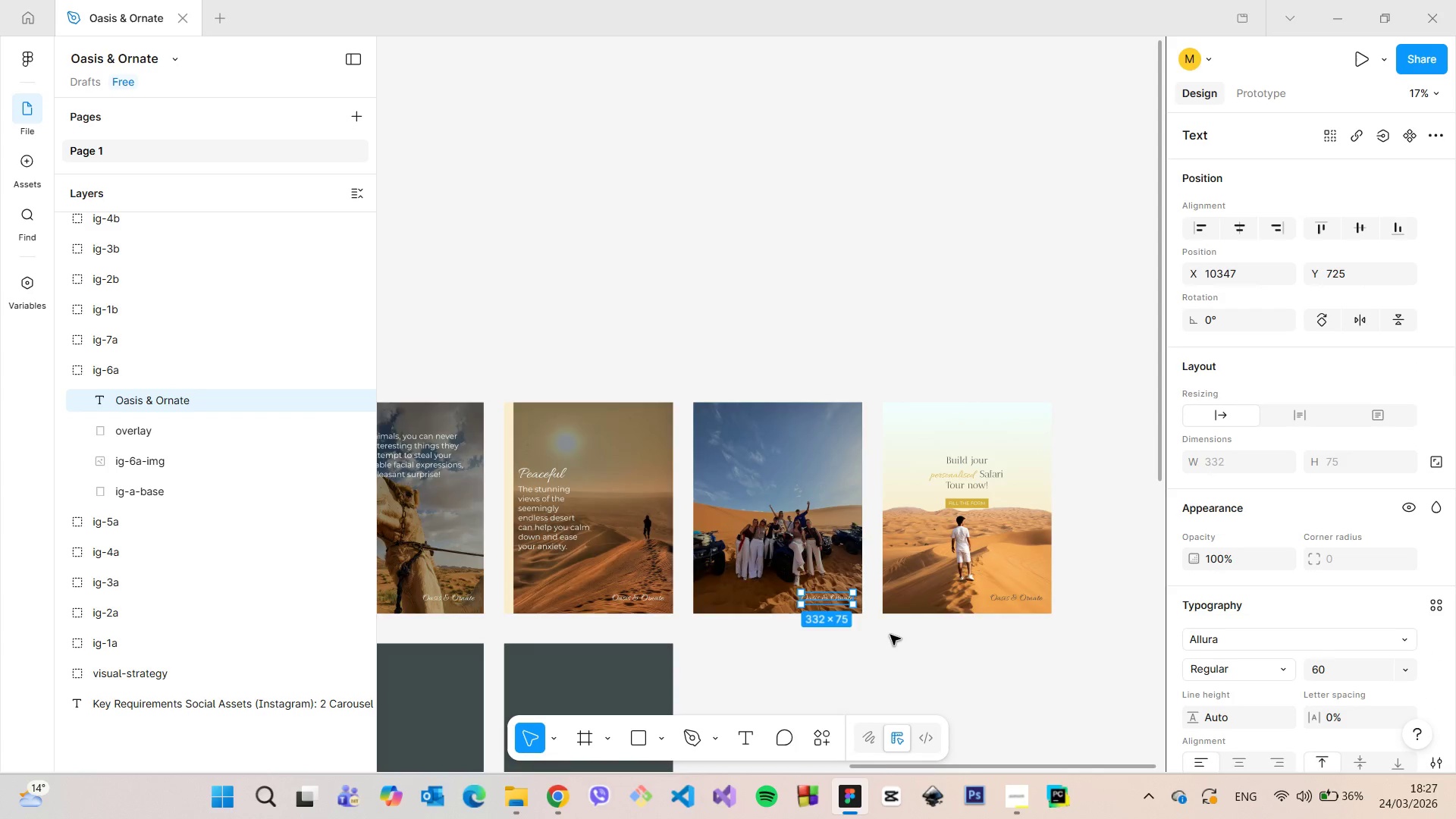 
scroll: coordinate [721, 502], scroll_direction: up, amount: 11.0
 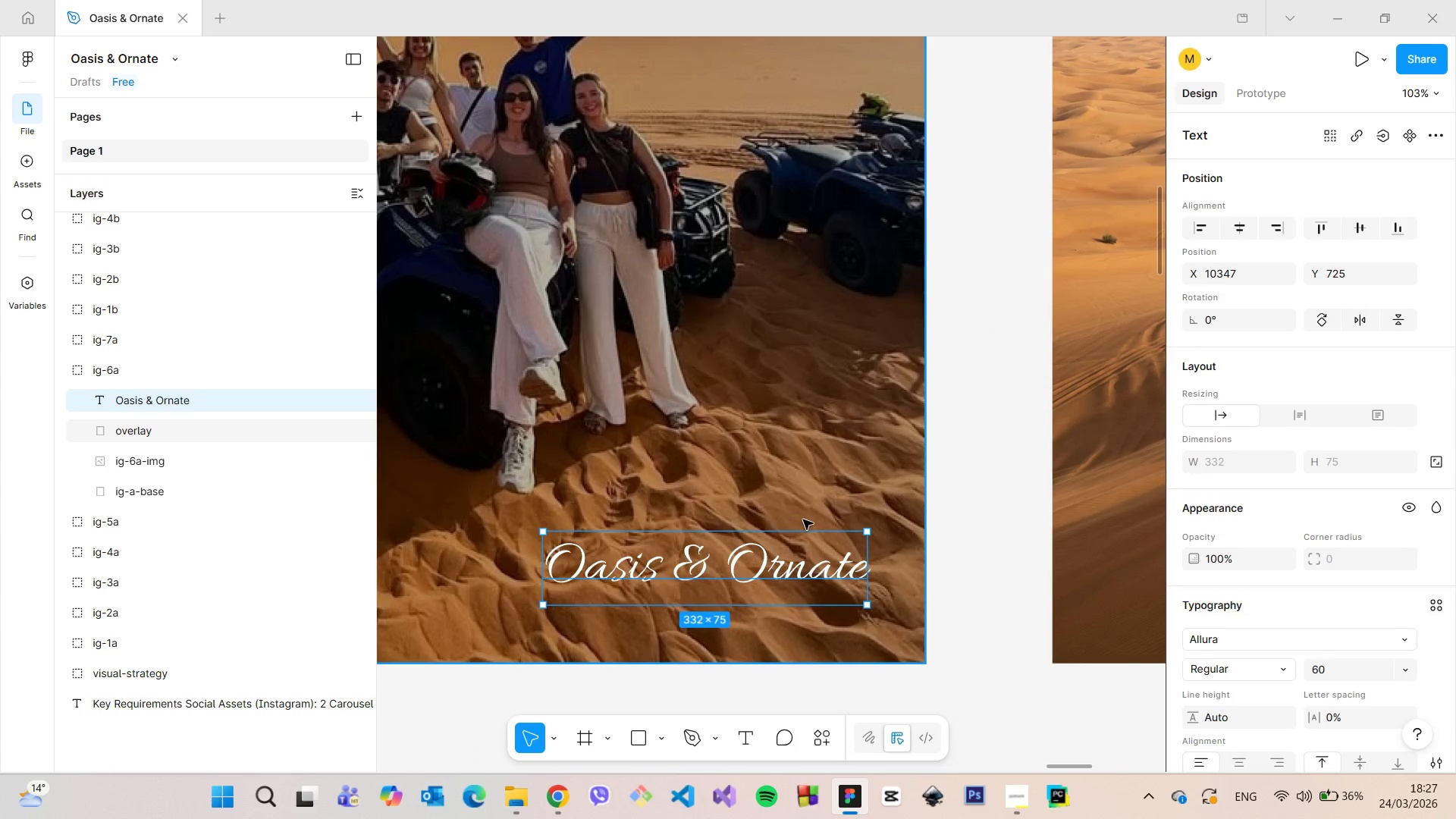 
hold_key(key=AltLeft, duration=0.84)
 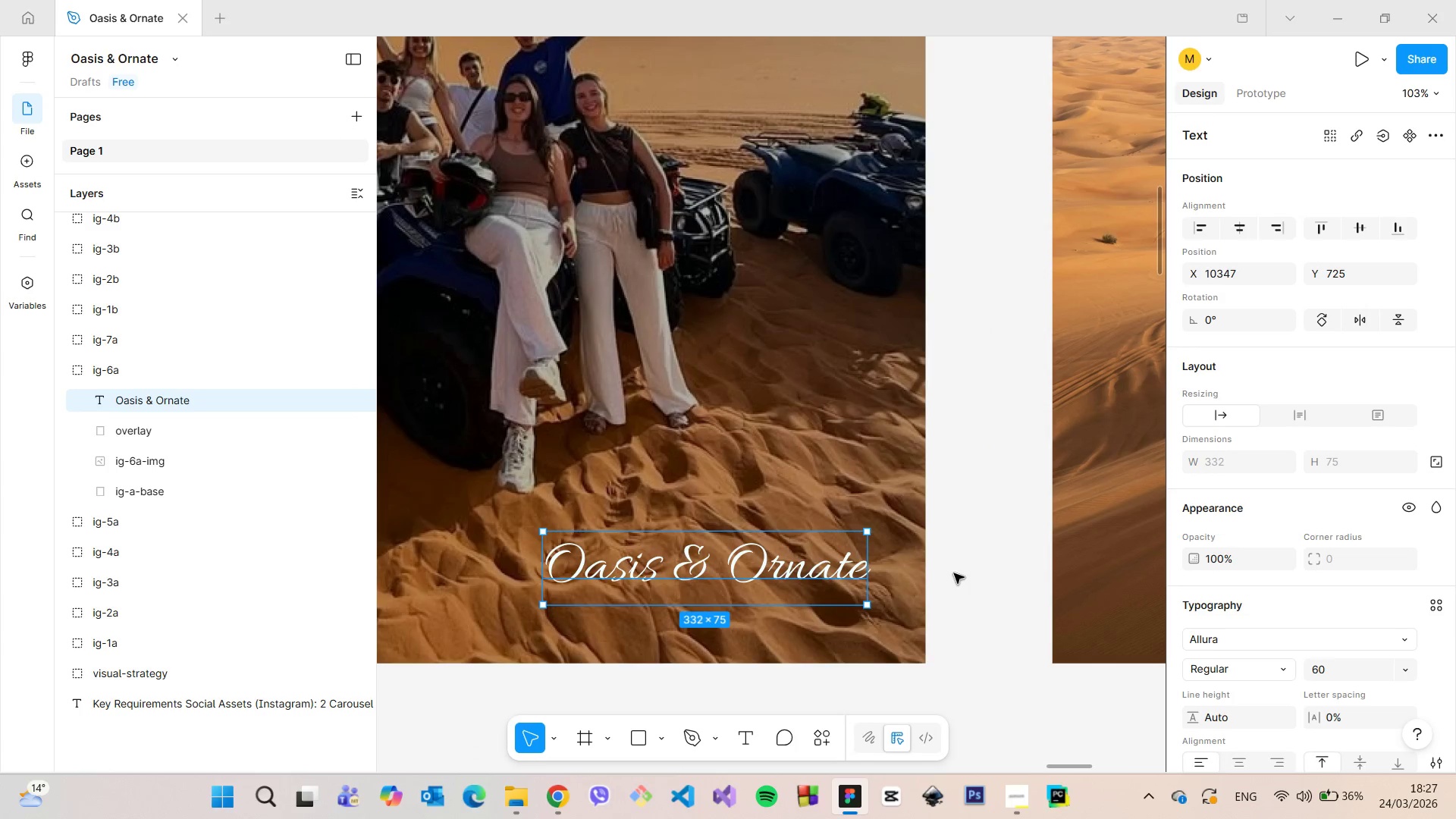 
left_click([954, 573])
 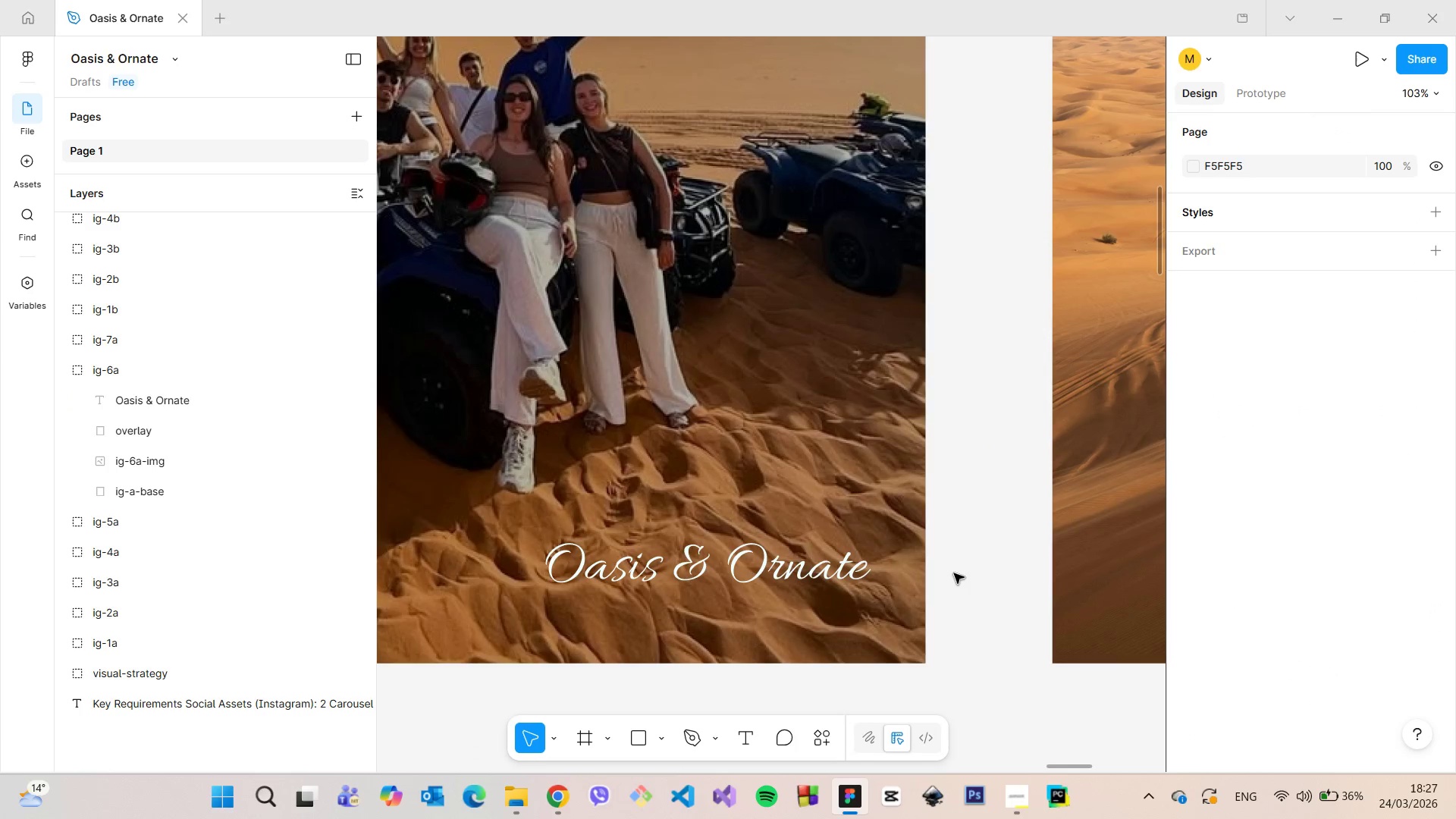 
scroll: coordinate [787, 406], scroll_direction: down, amount: 14.0
 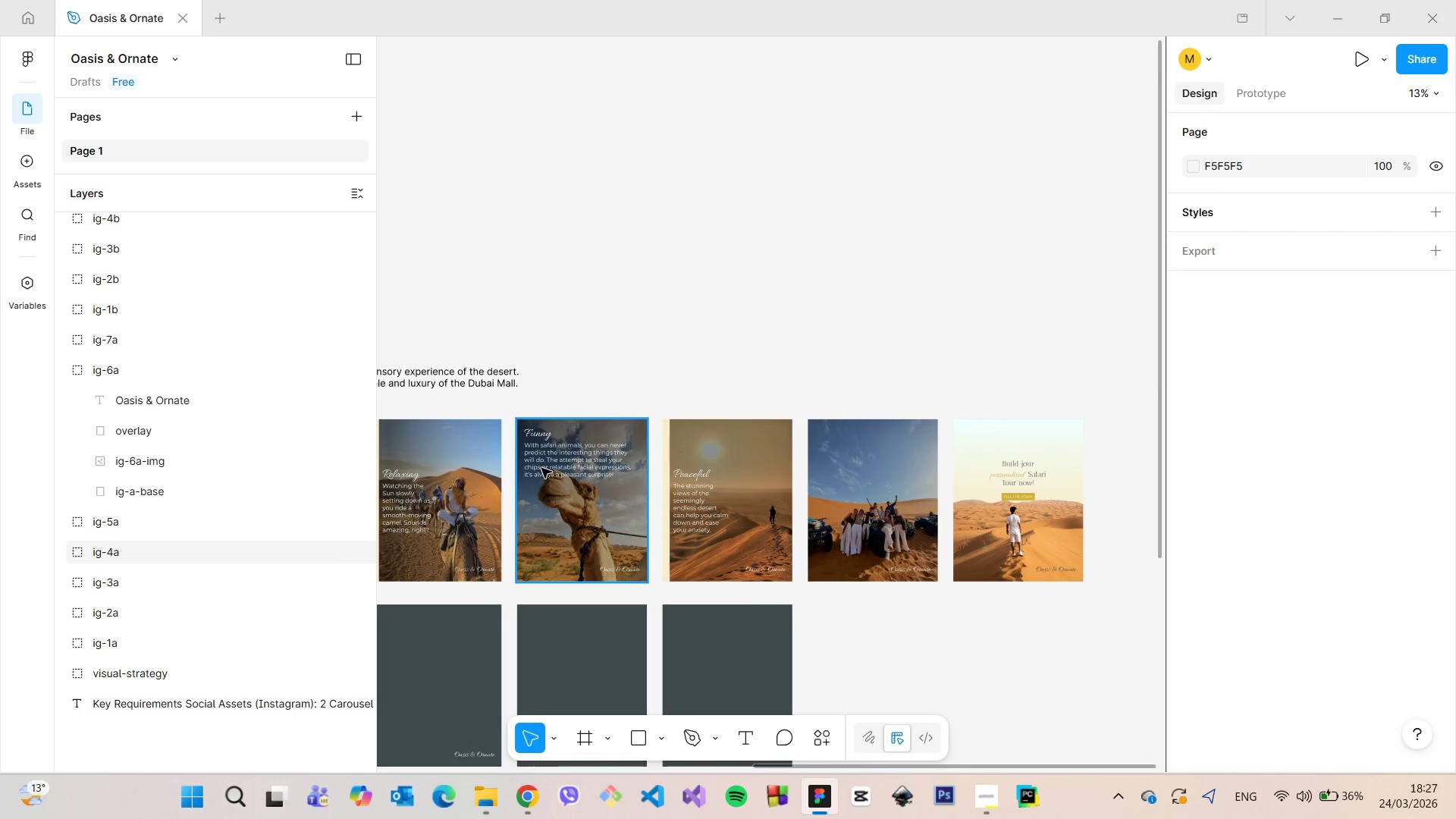 
double_click([541, 468])
 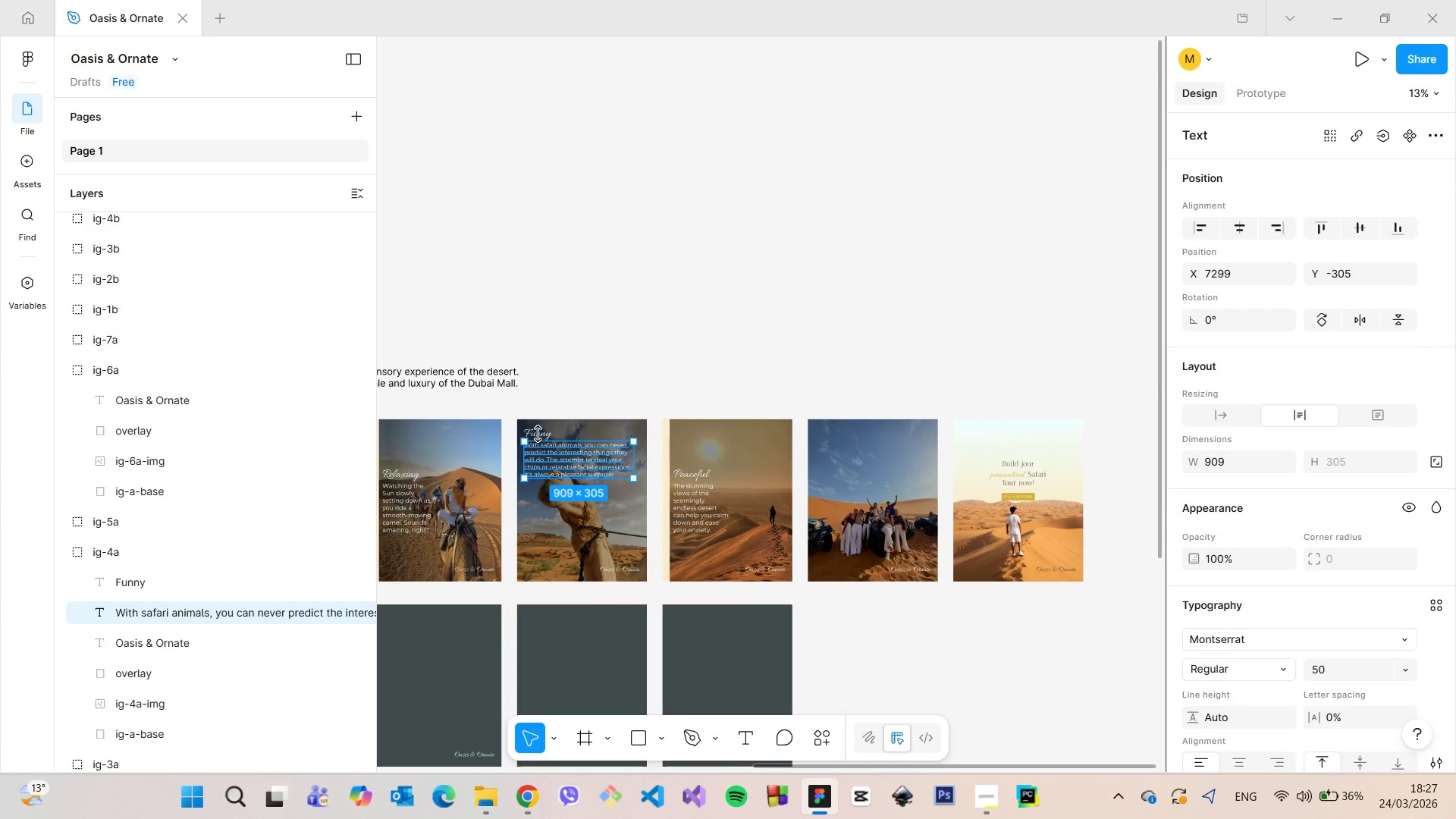 
left_click([543, 428])
 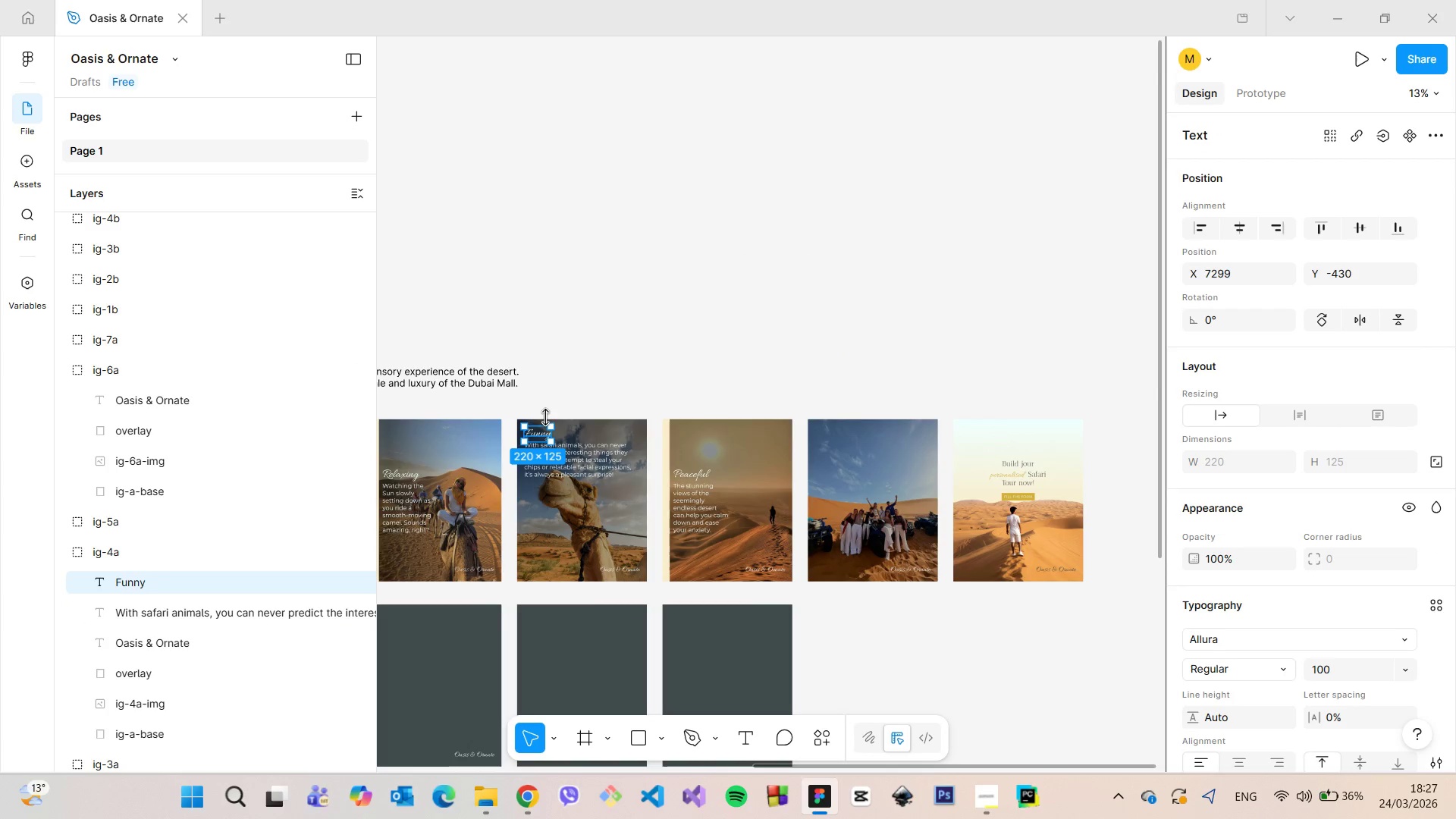 
hold_key(key=AltLeft, duration=0.73)
 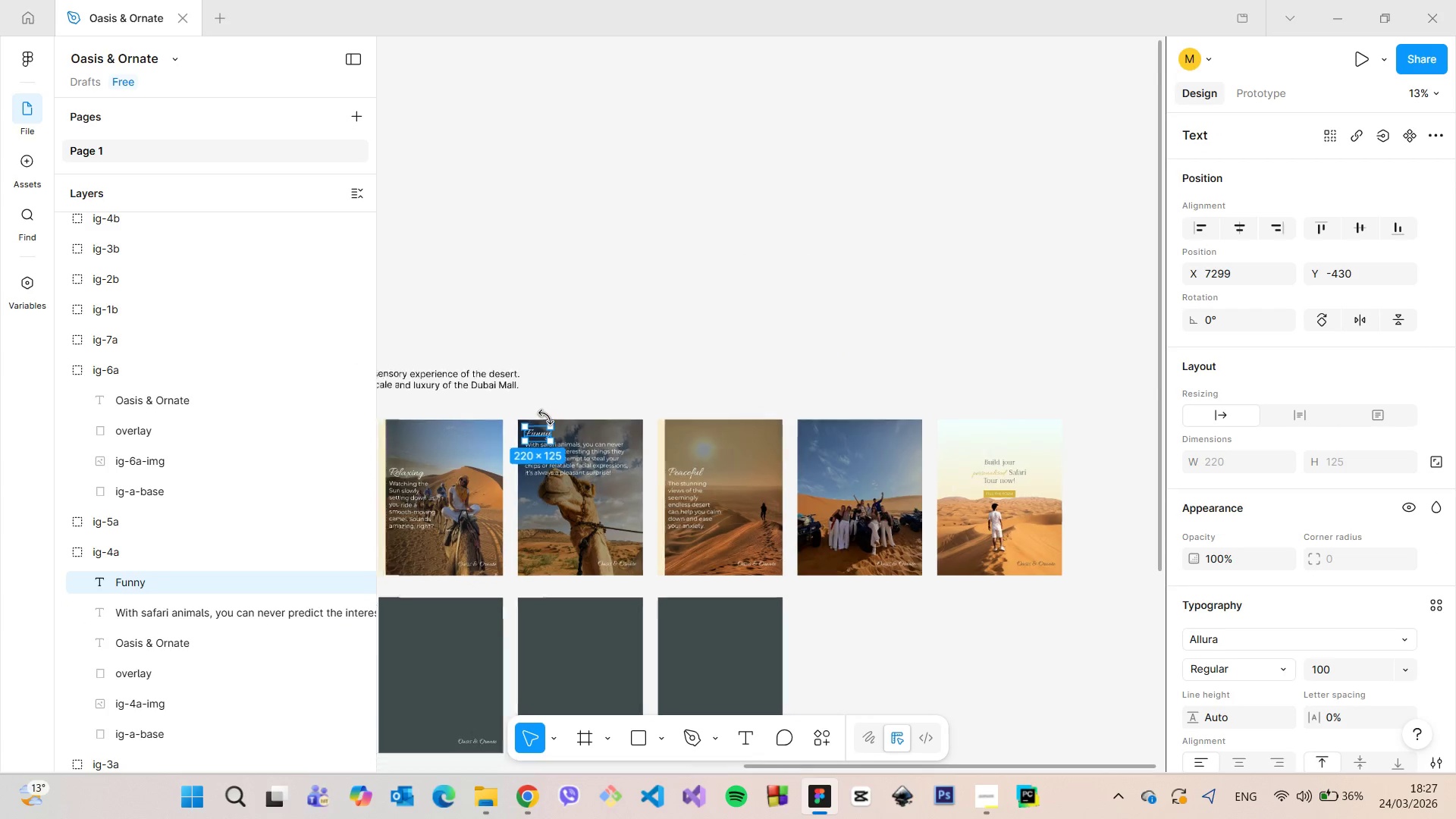 
scroll: coordinate [546, 417], scroll_direction: down, amount: 6.0
 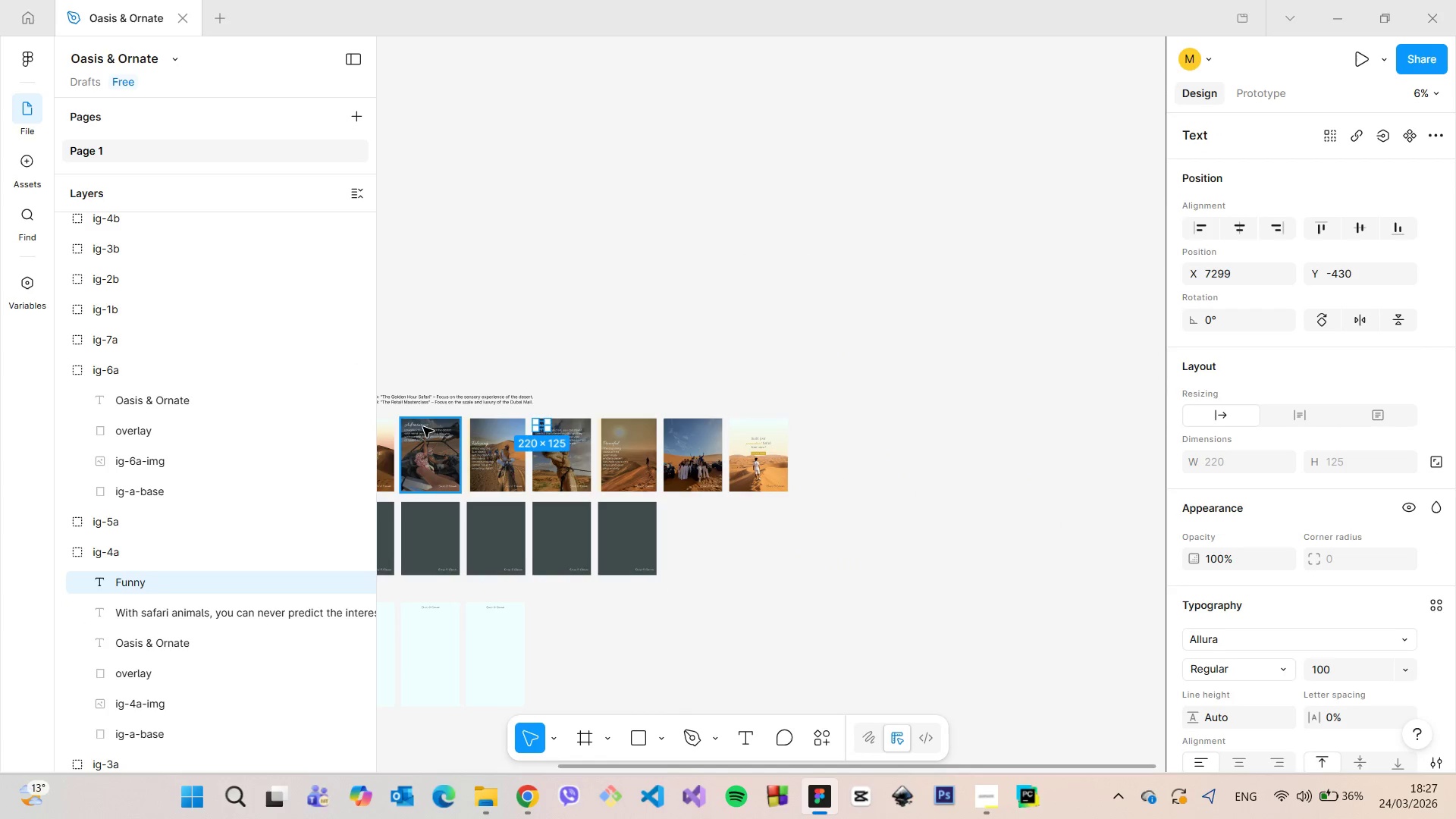 
scroll: coordinate [394, 431], scroll_direction: up, amount: 11.0
 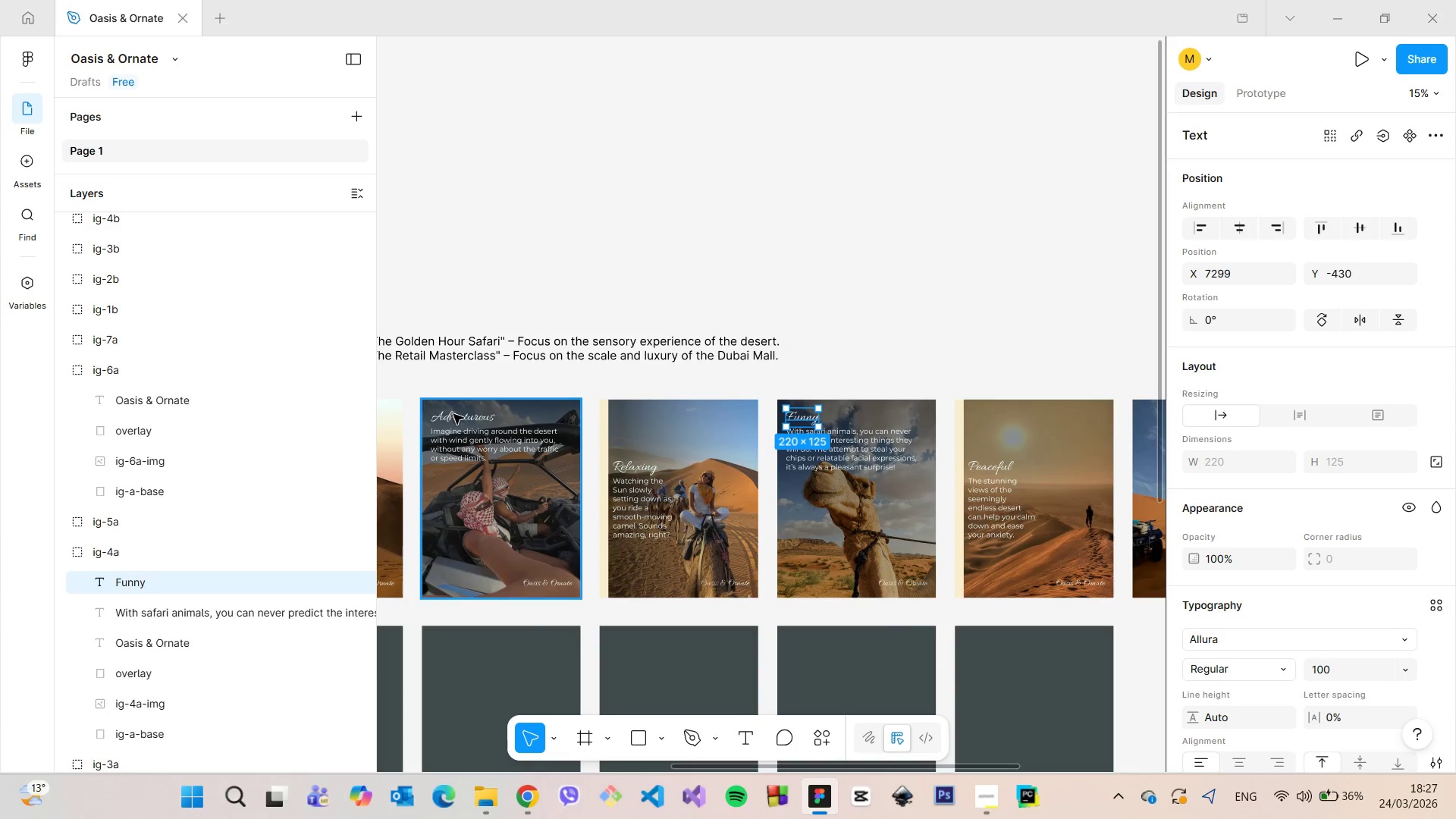 
double_click([453, 414])
 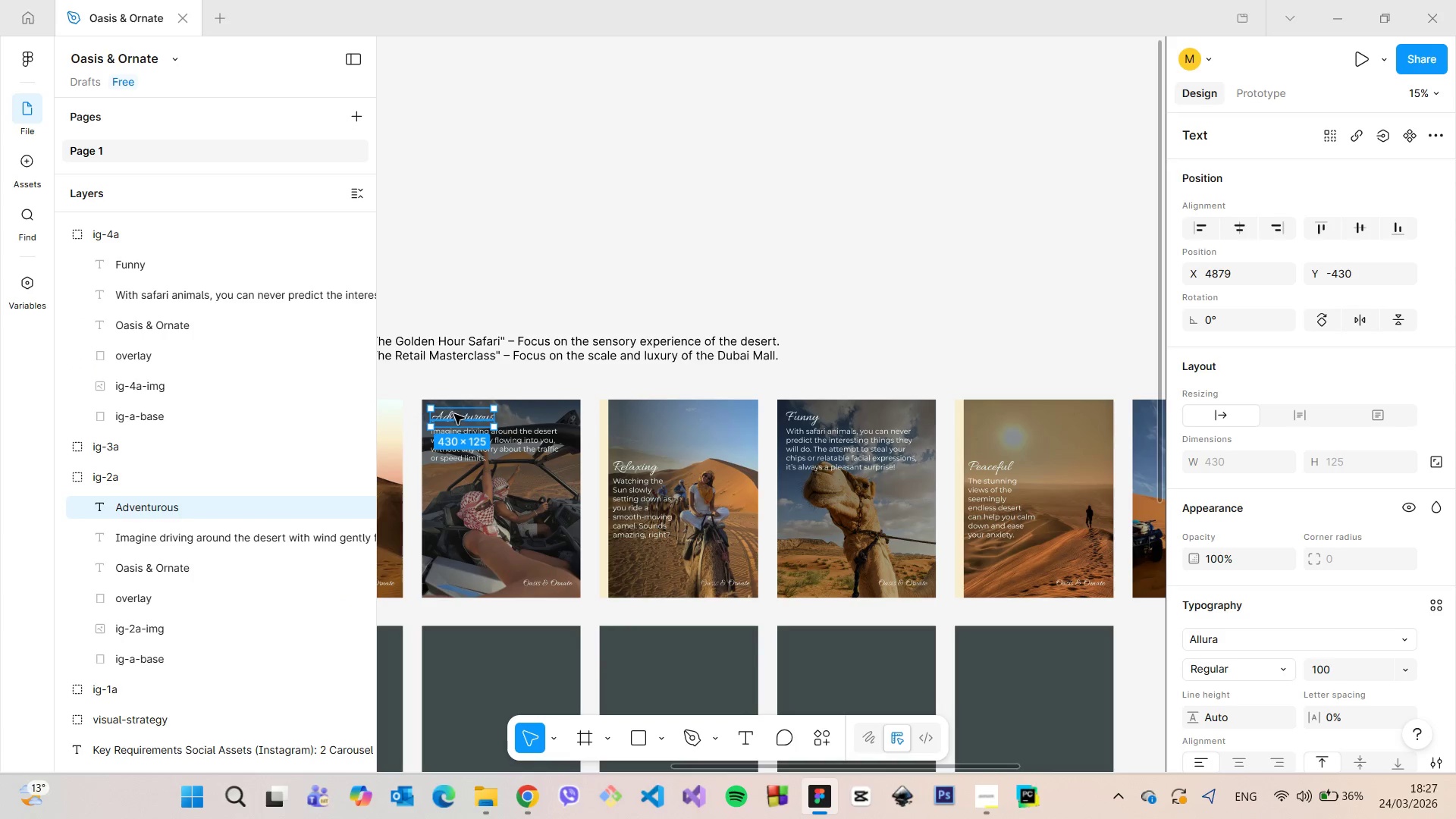 
hold_key(key=AltLeft, duration=0.55)
 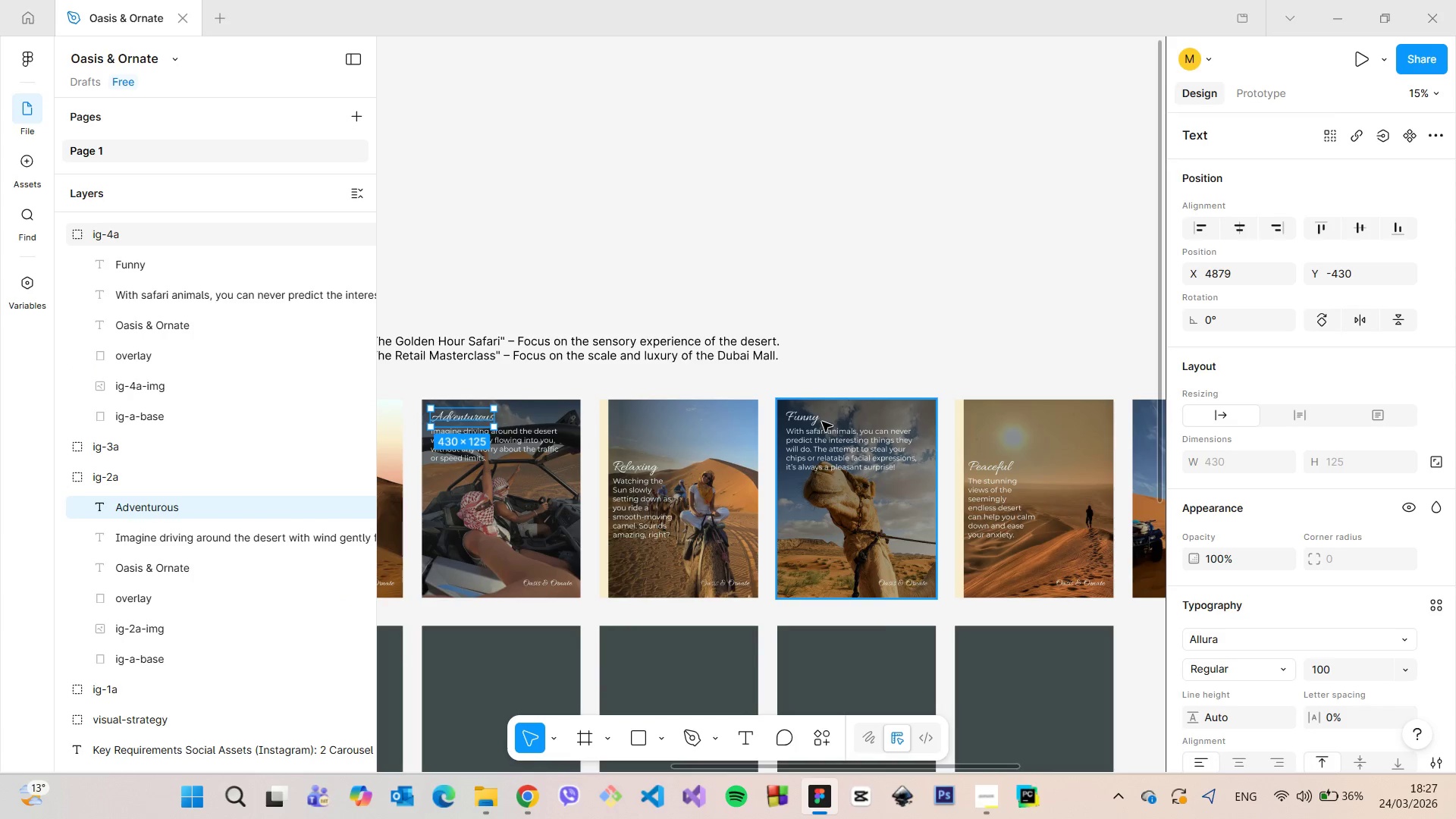 
double_click([822, 422])
 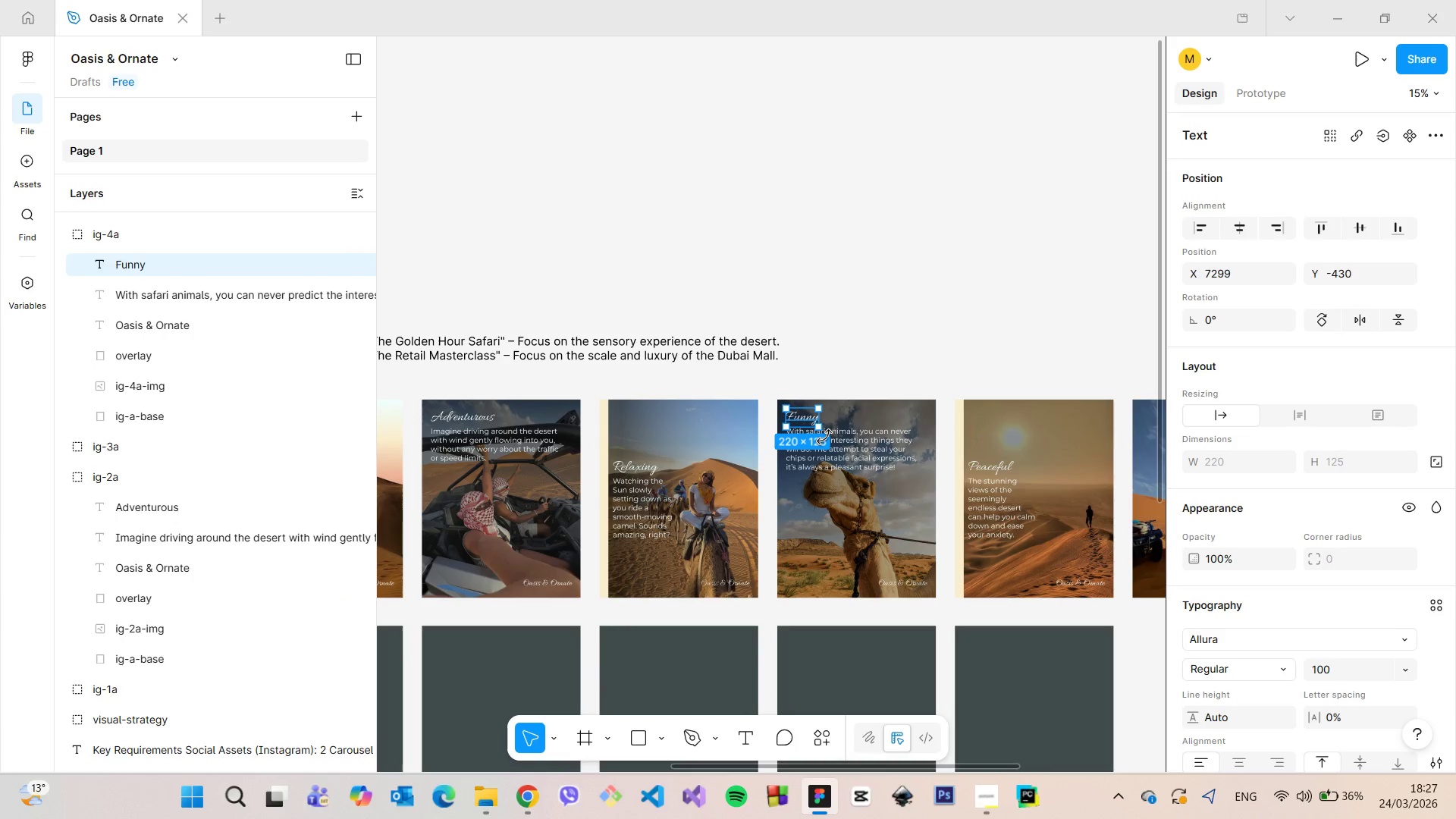 
hold_key(key=ShiftLeft, duration=0.5)
left_click([836, 447])
 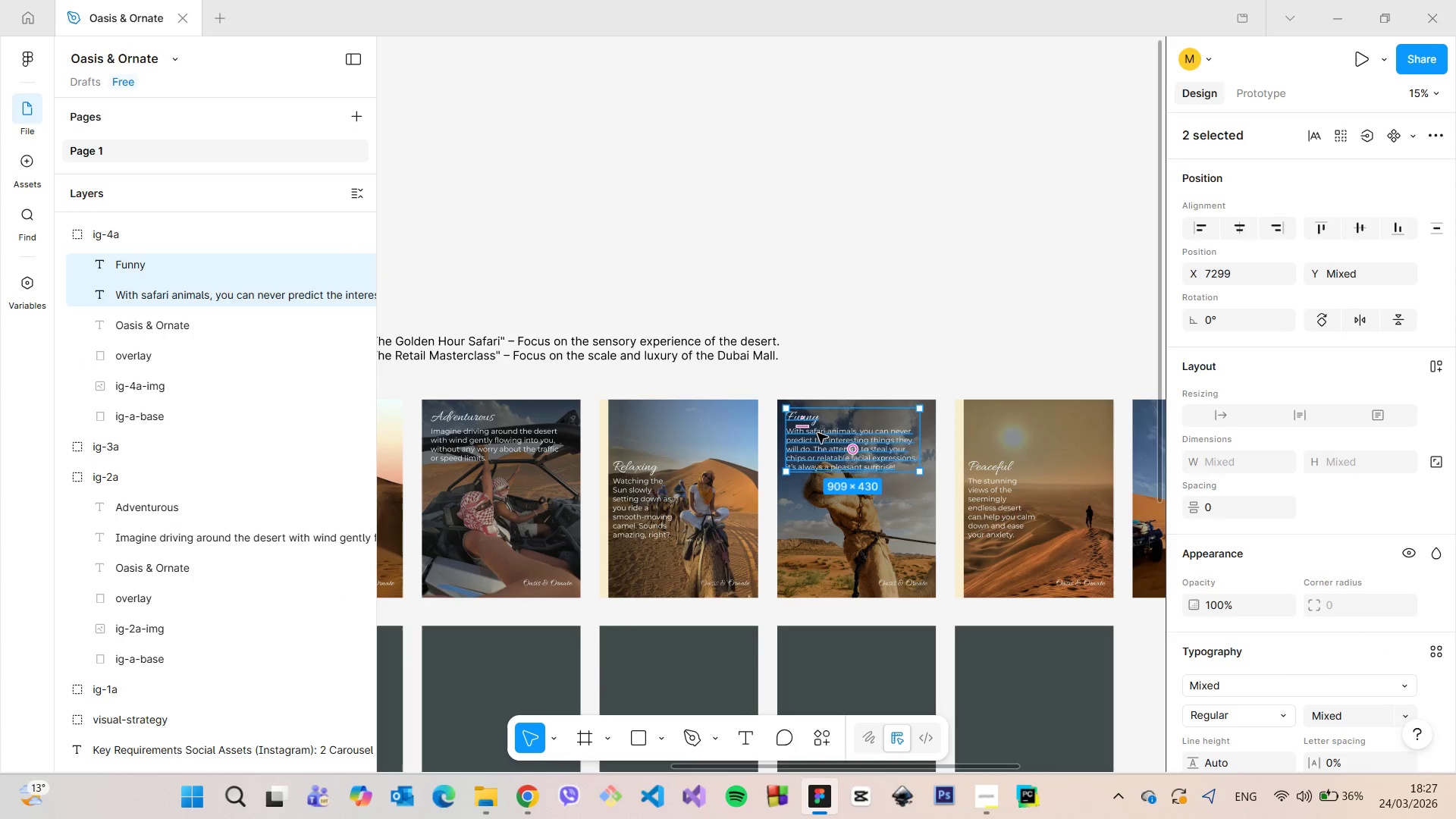 
hold_key(key=AltLeft, duration=1.52)
left_click_drag(start_coordinate=[821, 436], to_coordinate=[1078, 436])
 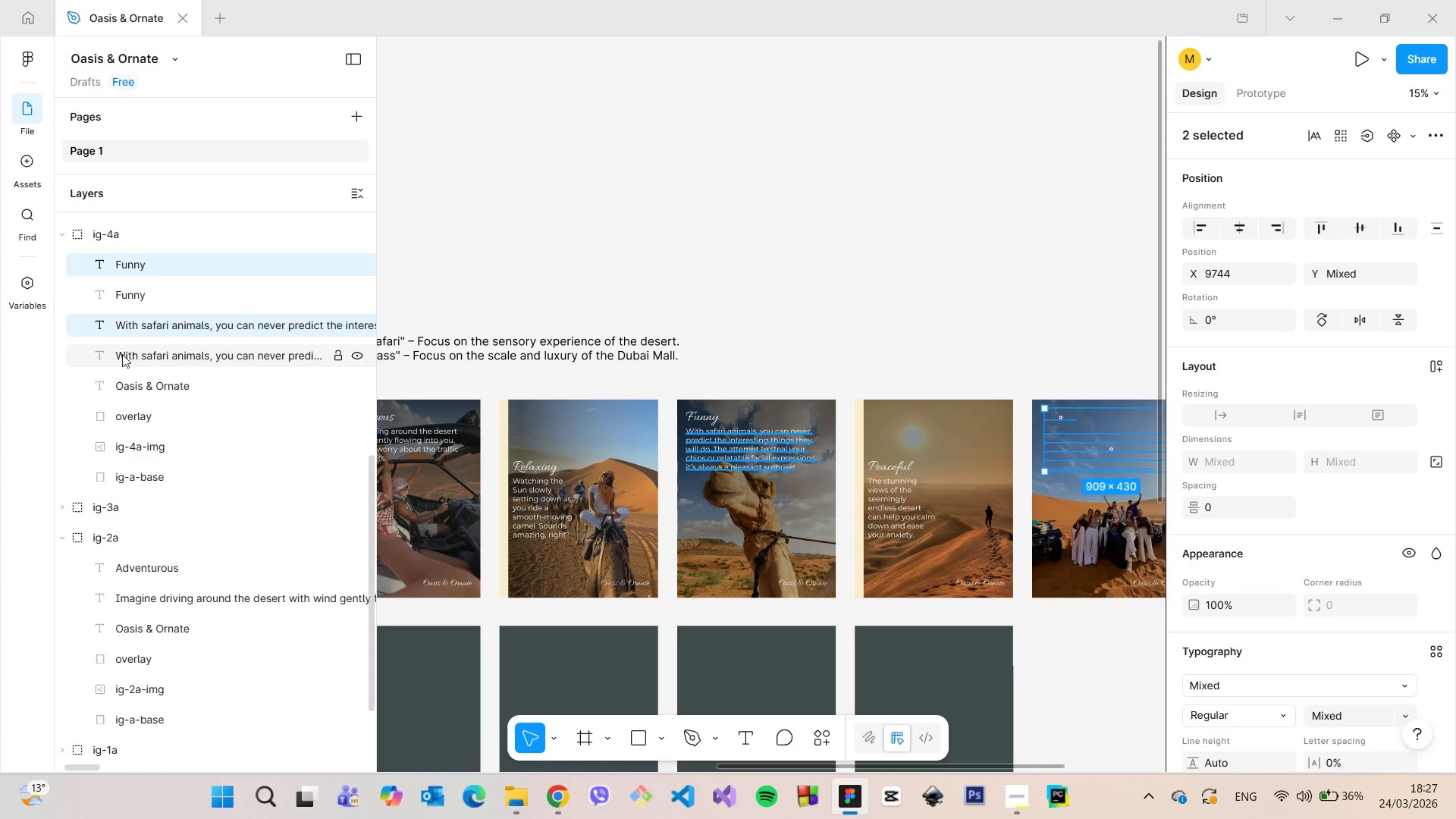 
hold_key(key=AltLeft, duration=1.5)
 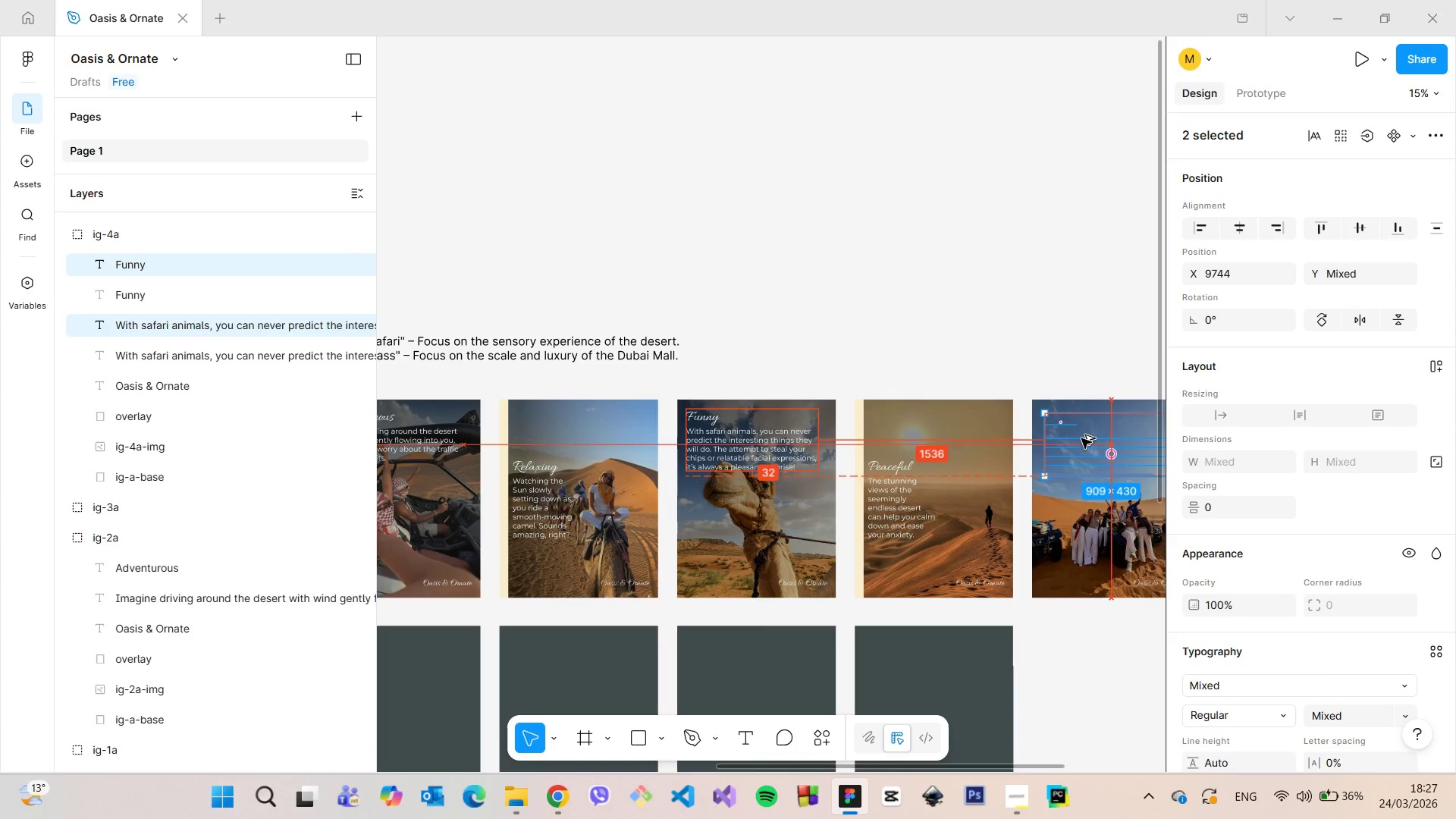 
hold_key(key=AltLeft, duration=1.51)
 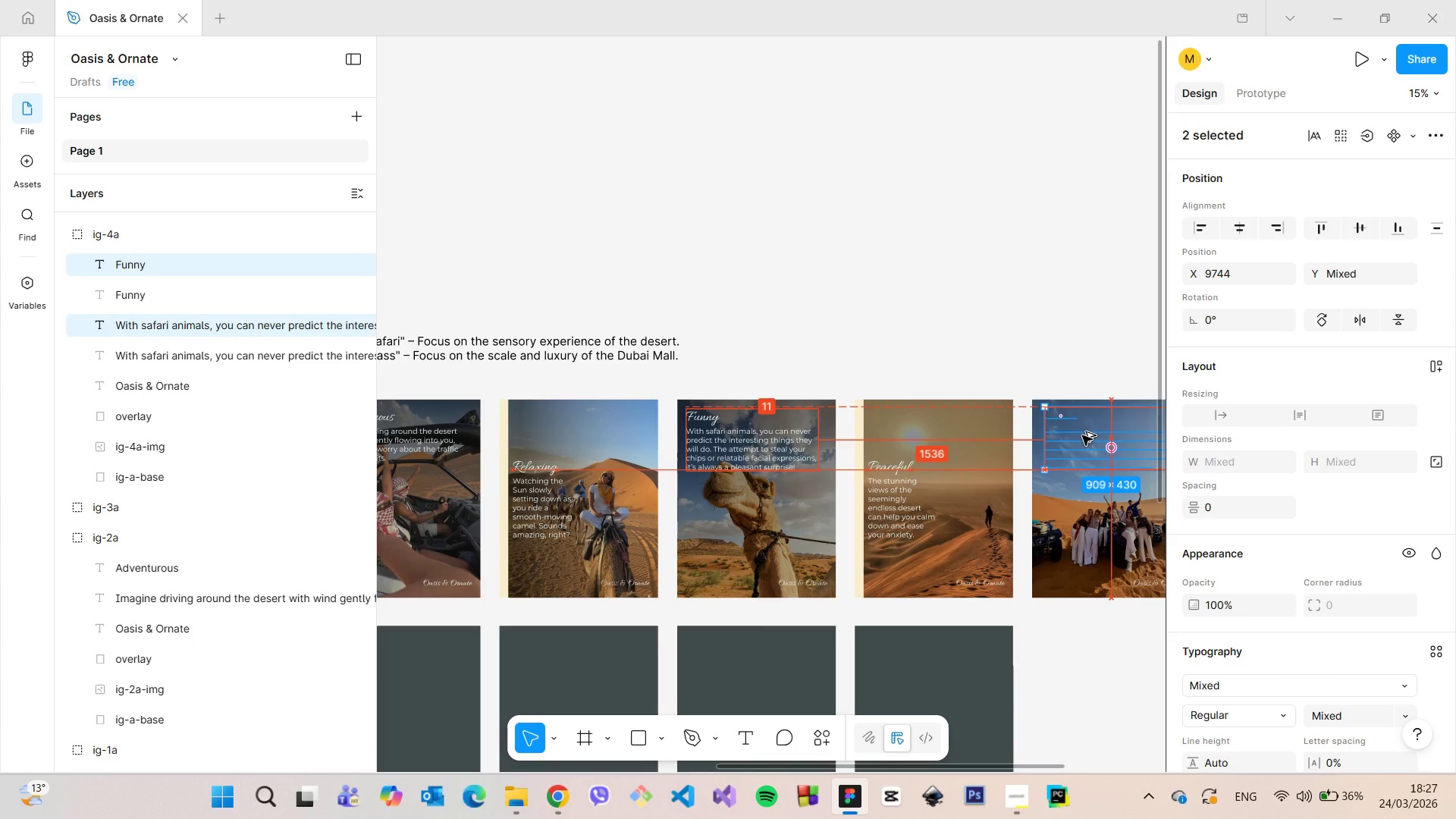 
hold_key(key=AltLeft, duration=1.52)
 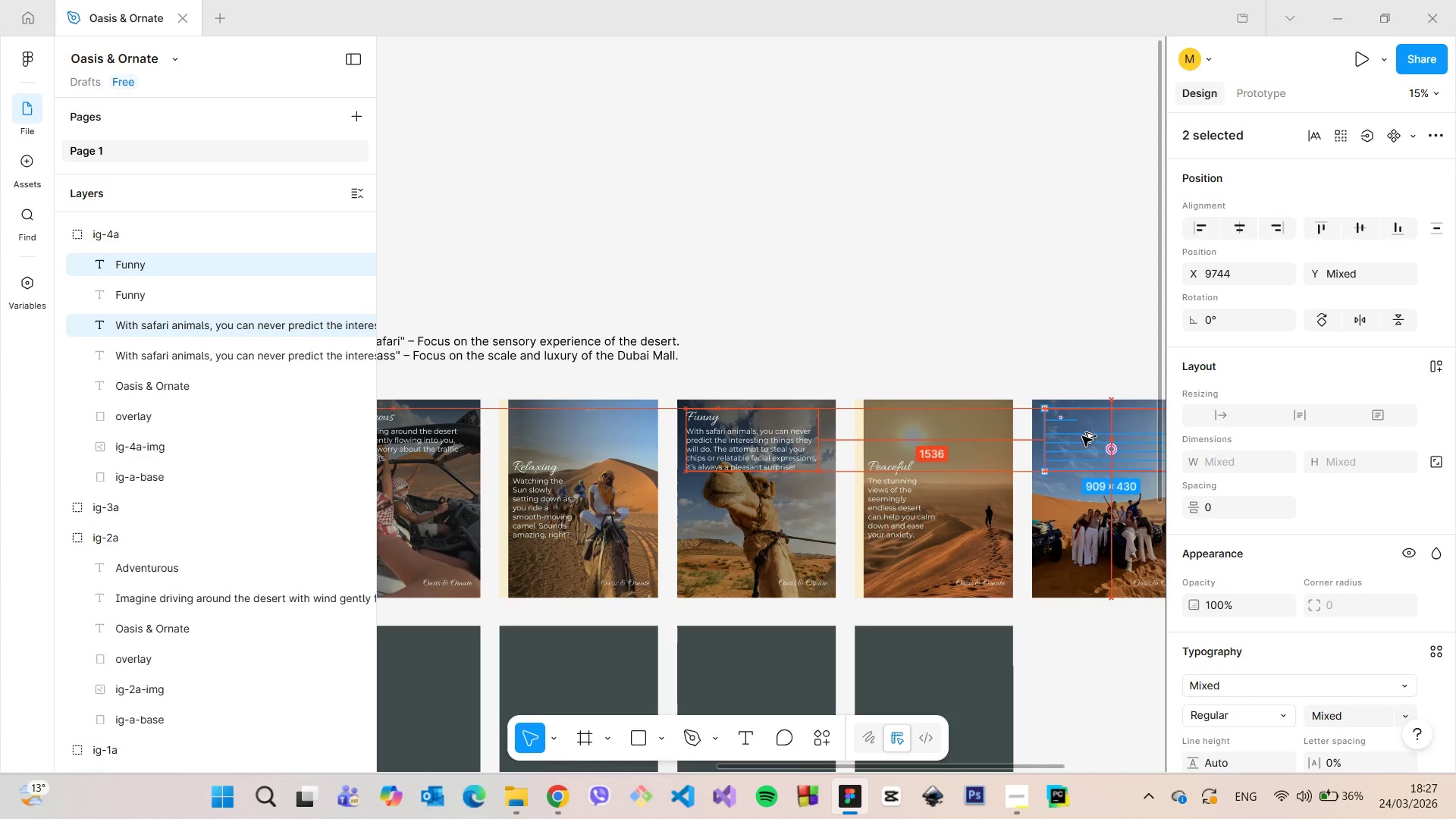 
hold_key(key=AltLeft, duration=1.52)
 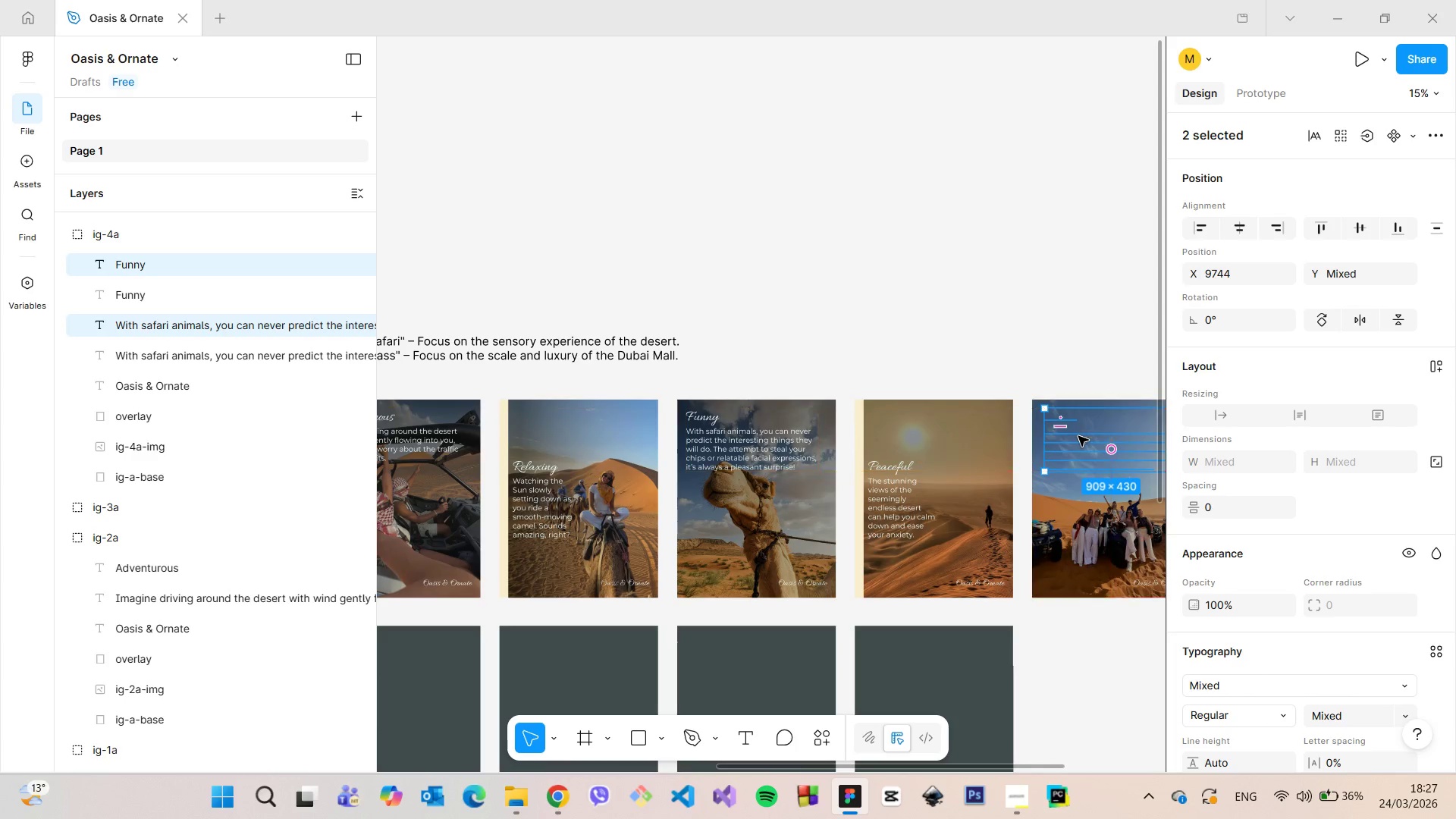 
hold_key(key=AltLeft, duration=0.64)
 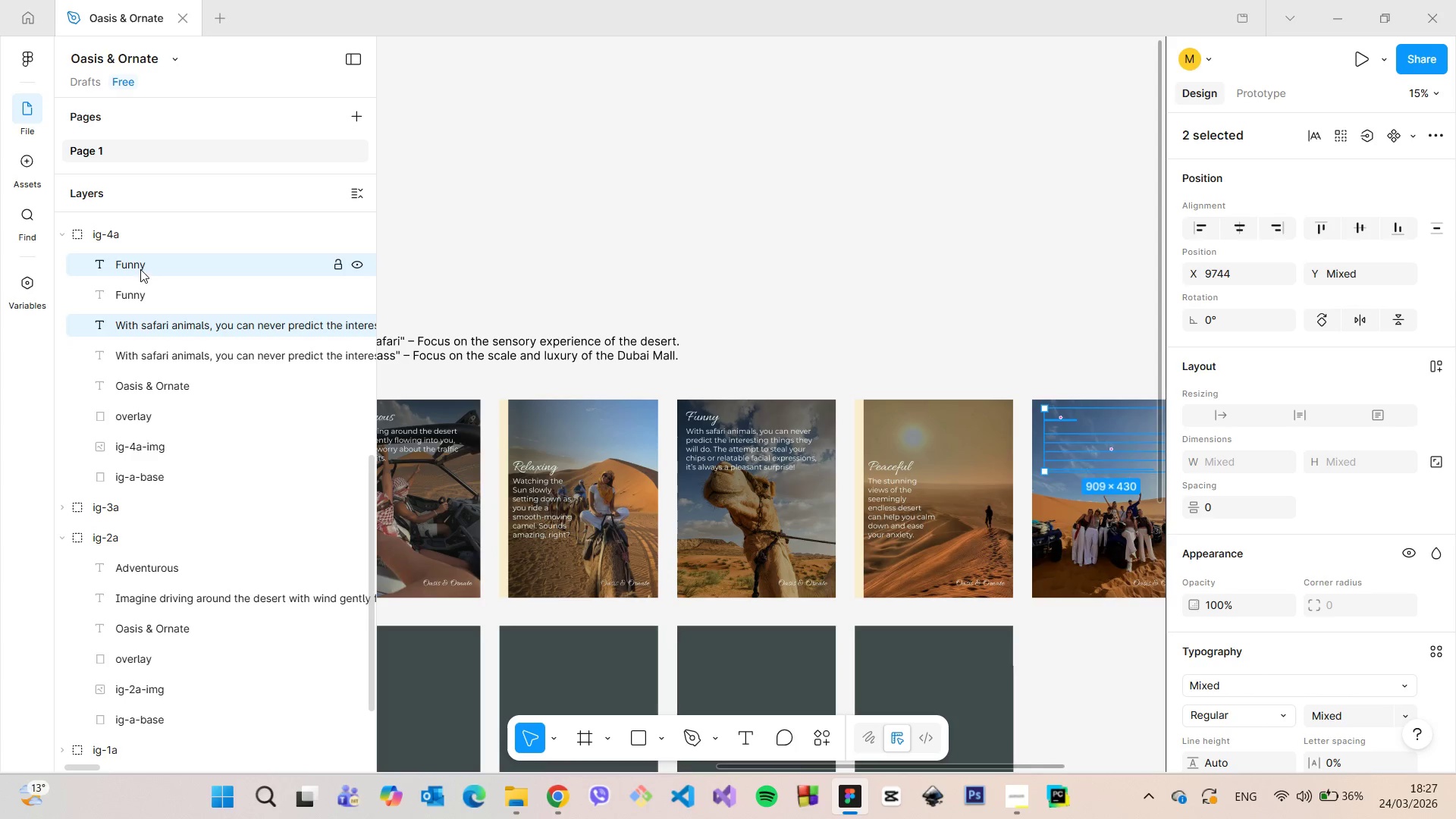 
left_click_drag(start_coordinate=[140, 264], to_coordinate=[163, 354])
 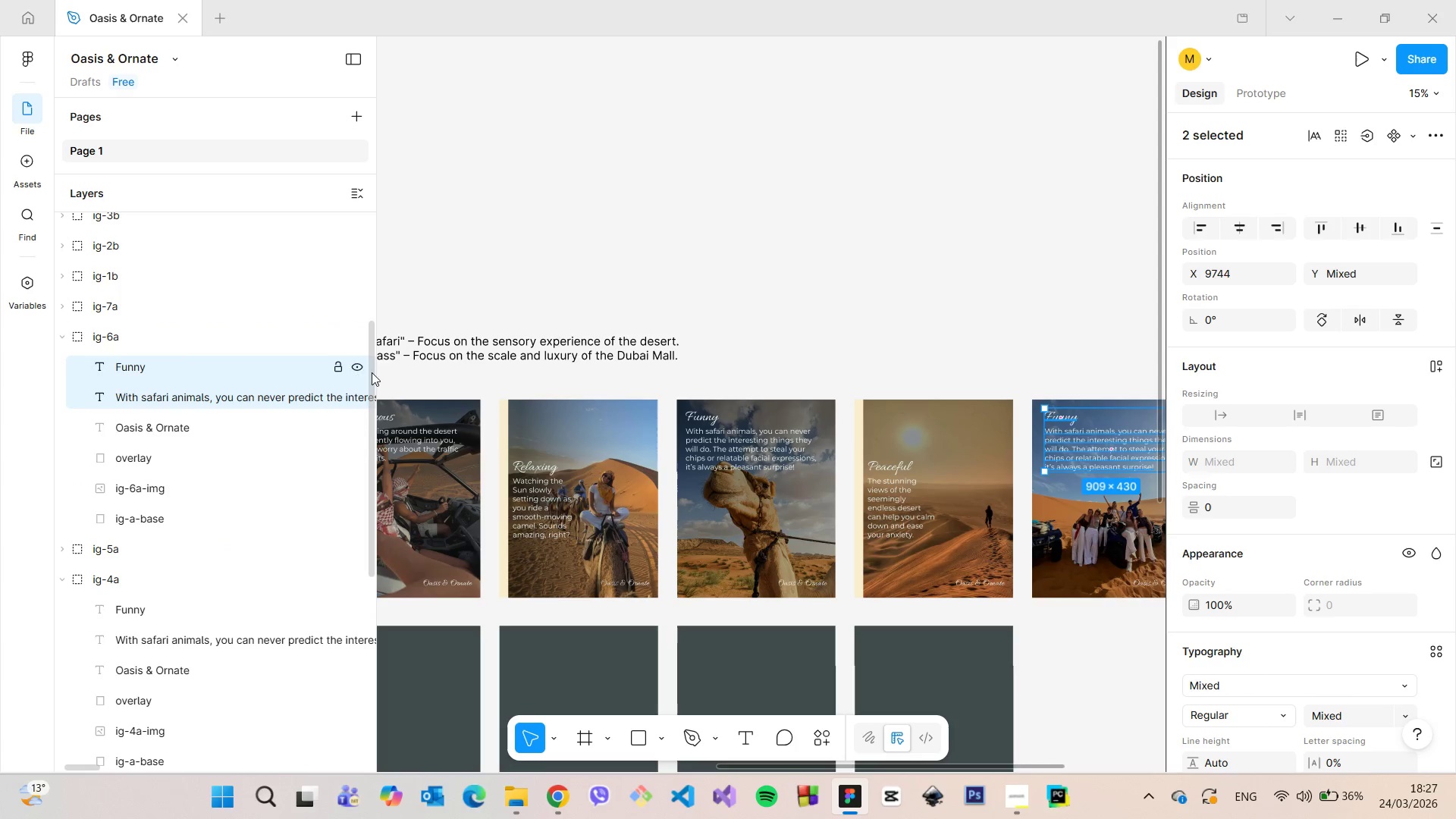 
scroll: coordinate [143, 264], scroll_direction: up, amount: 3.0
 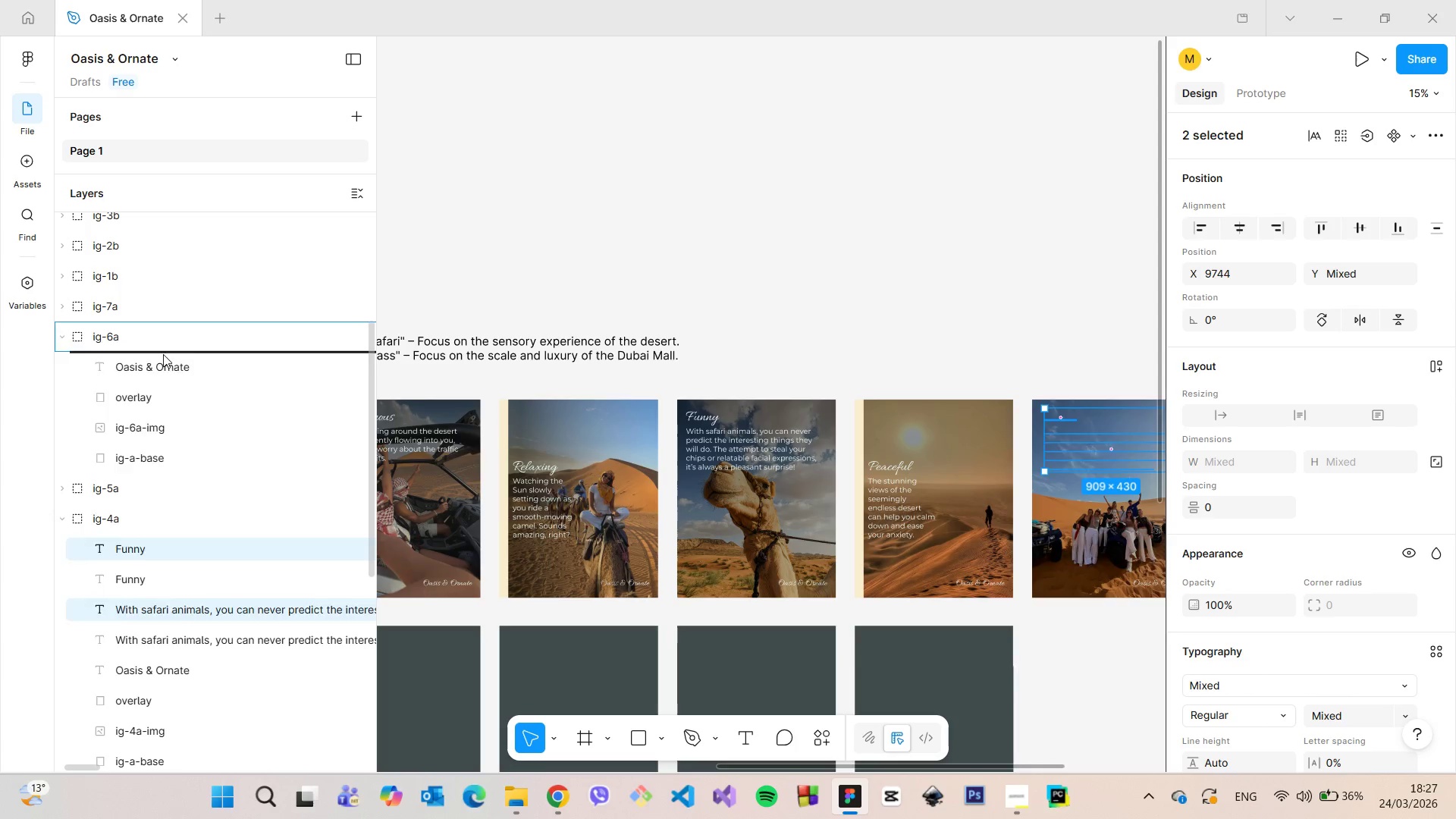 
scroll: coordinate [1120, 383], scroll_direction: down, amount: 7.0
 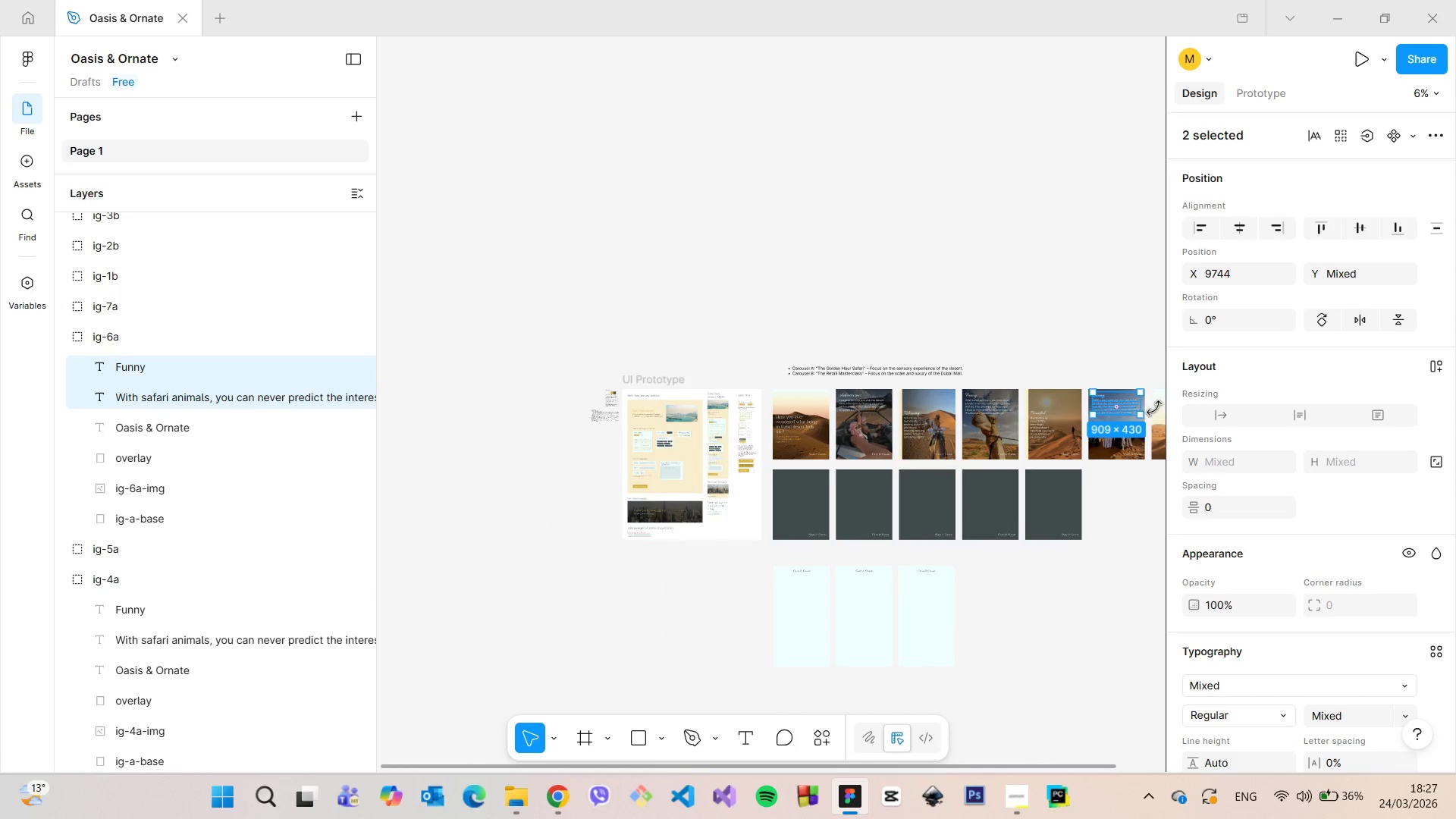 
scroll: coordinate [1134, 397], scroll_direction: up, amount: 23.0
 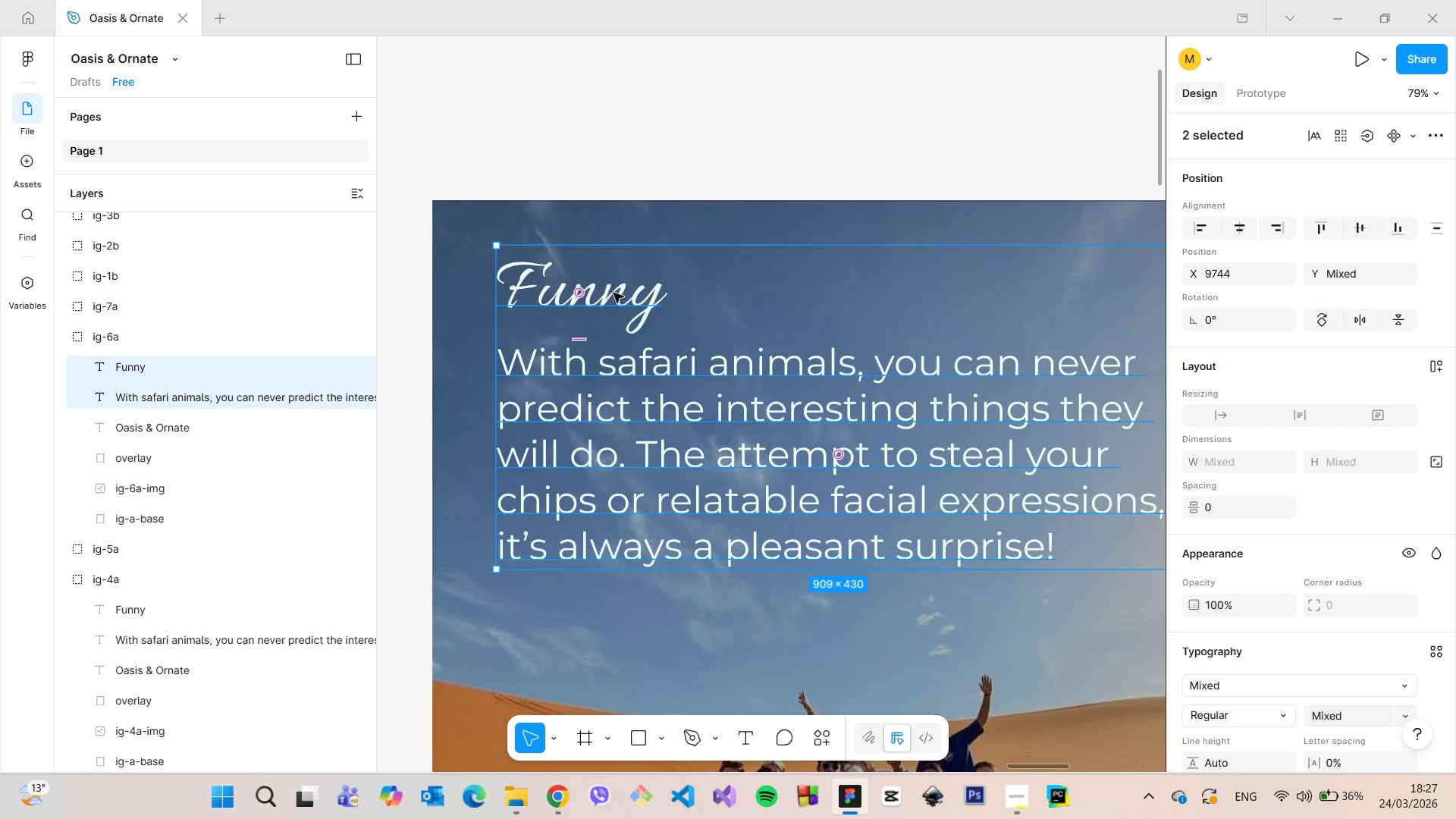 
double_click([629, 293])
 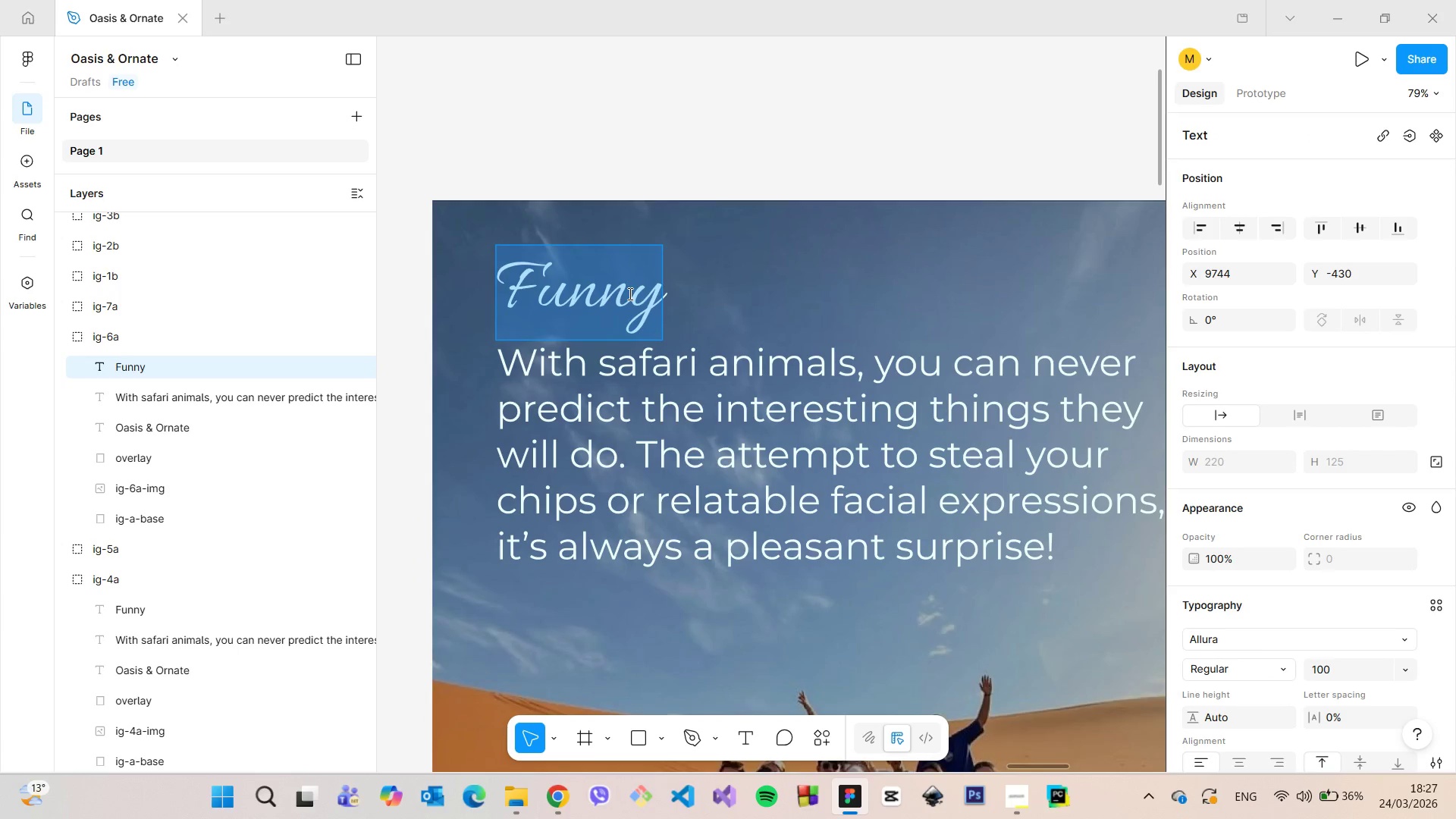 
type(Social)
 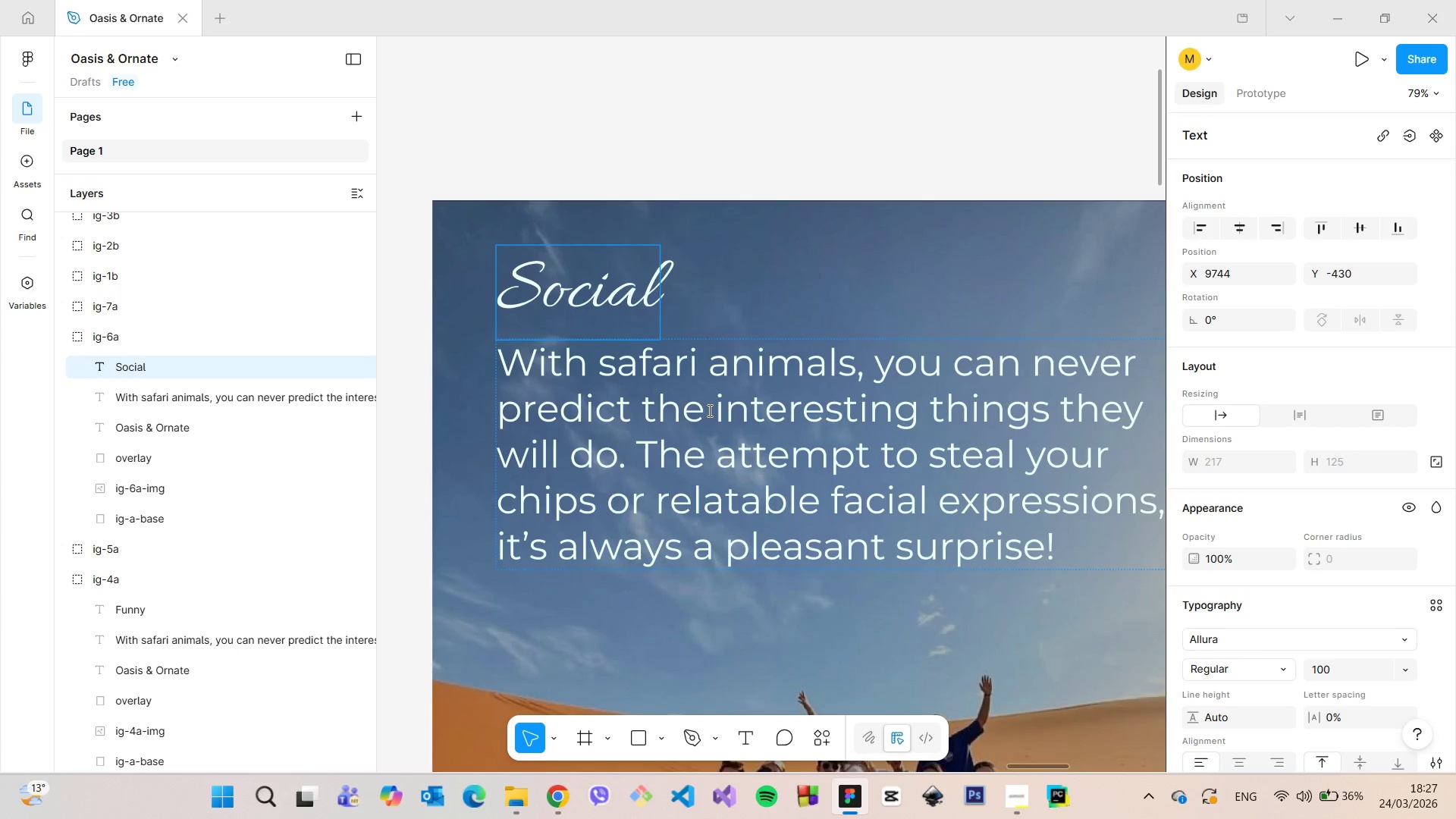 
double_click([708, 410])
 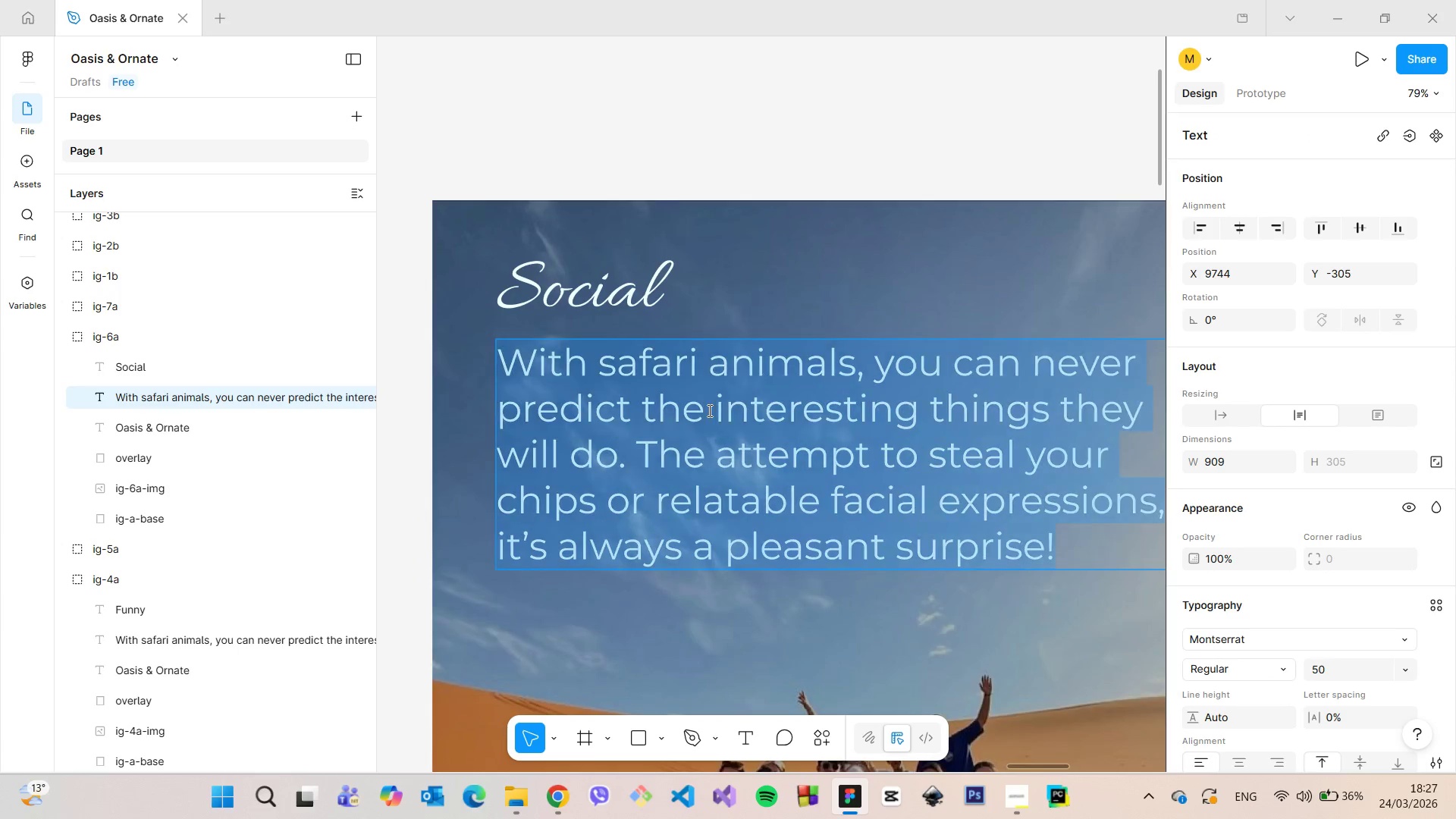 
triple_click([708, 410])
 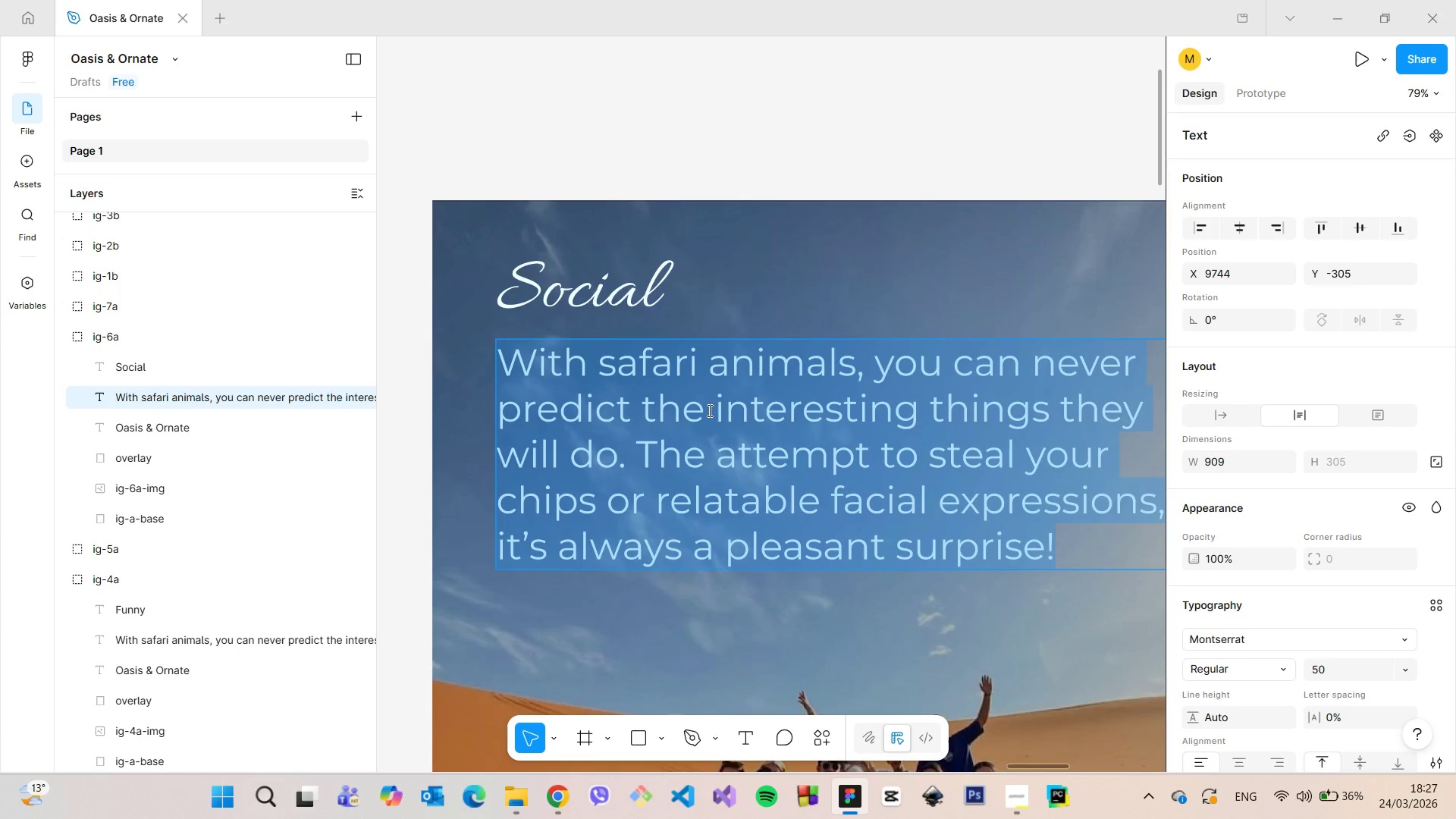 
type(Goin)
key(Backspace)
key(Backspace)
key(Backspace)
key(Backspace)
type(Our)
 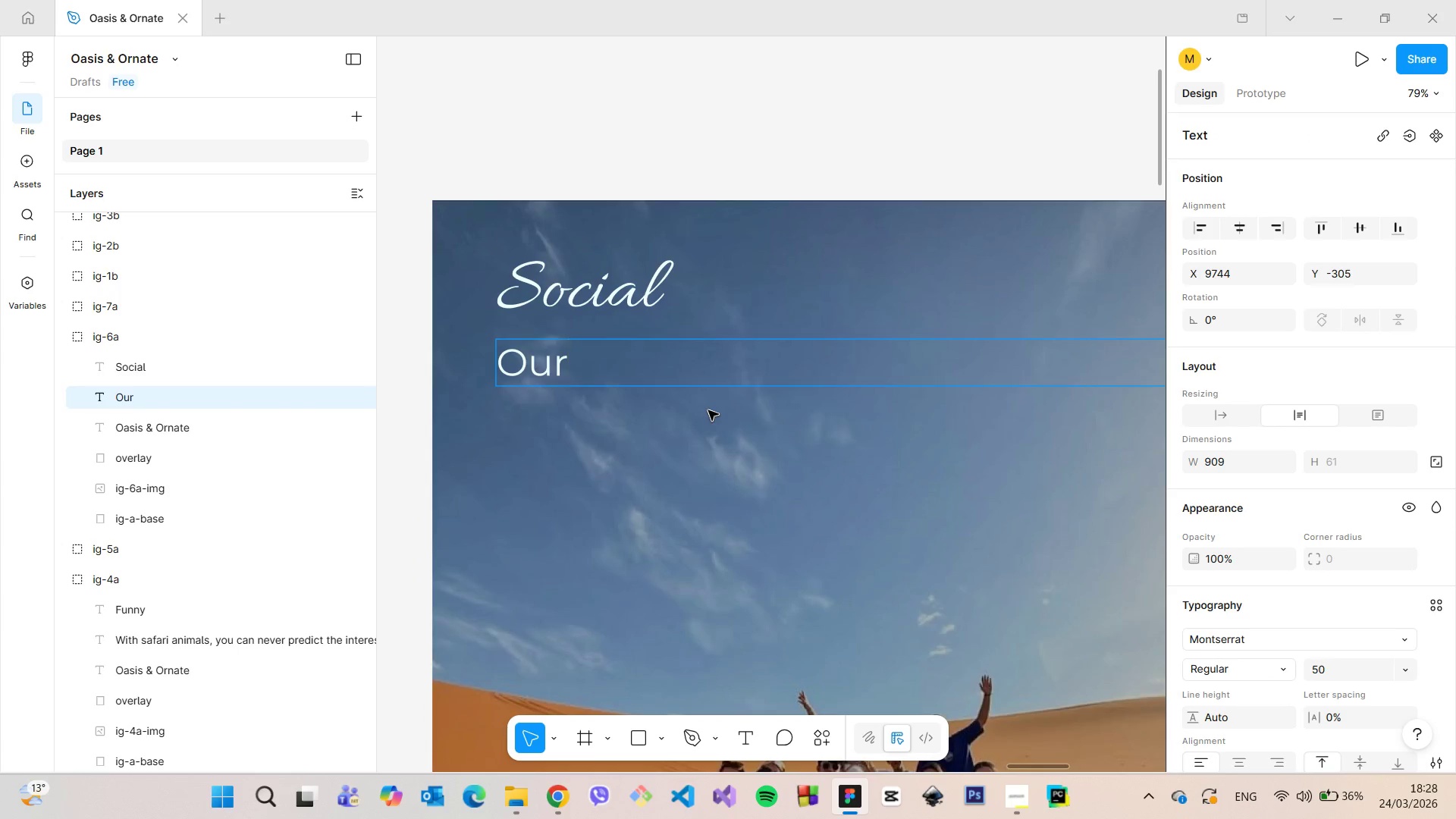 
scroll: coordinate [711, 406], scroll_direction: down, amount: 16.0
 